 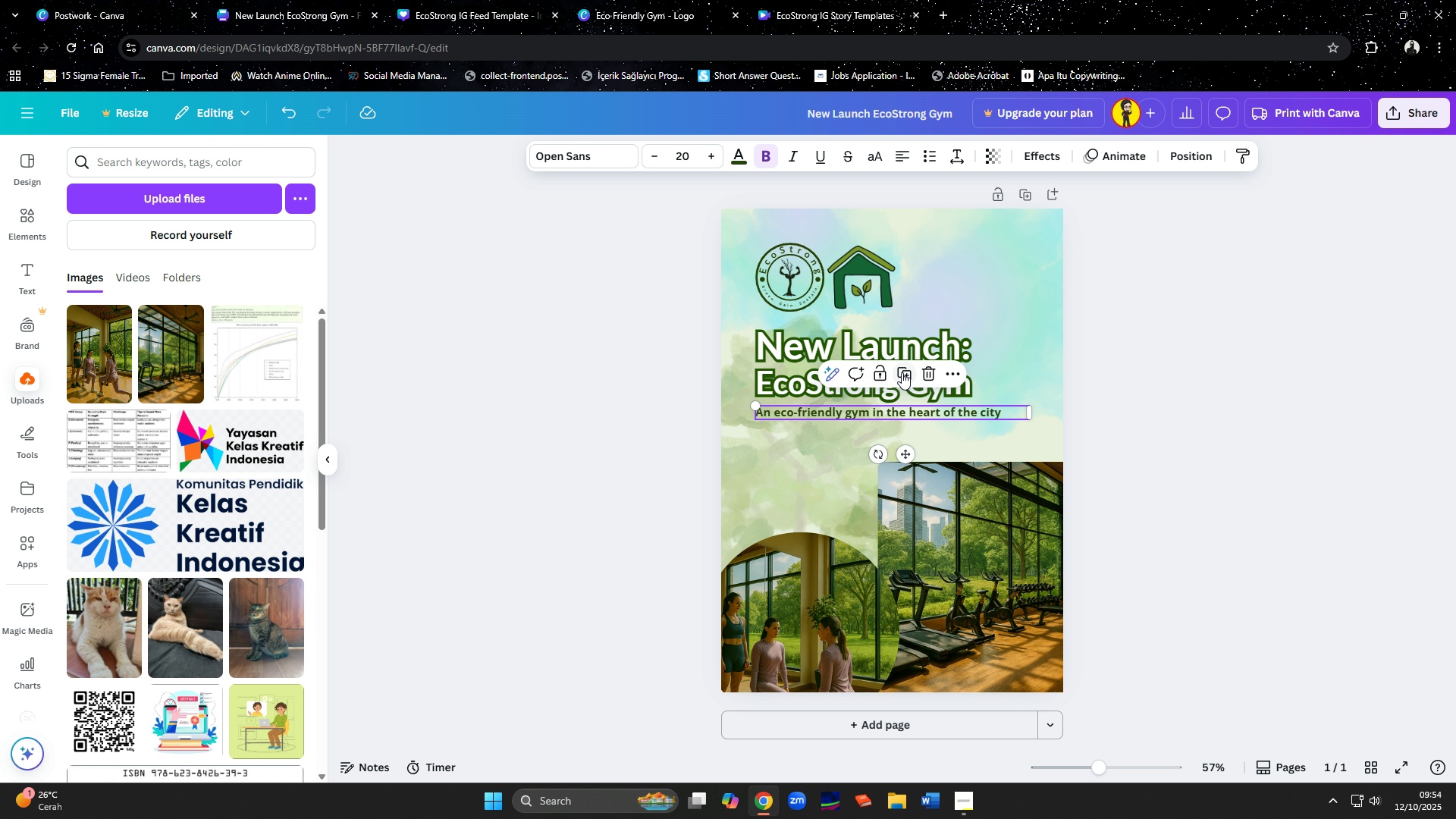 
left_click([905, 378])
 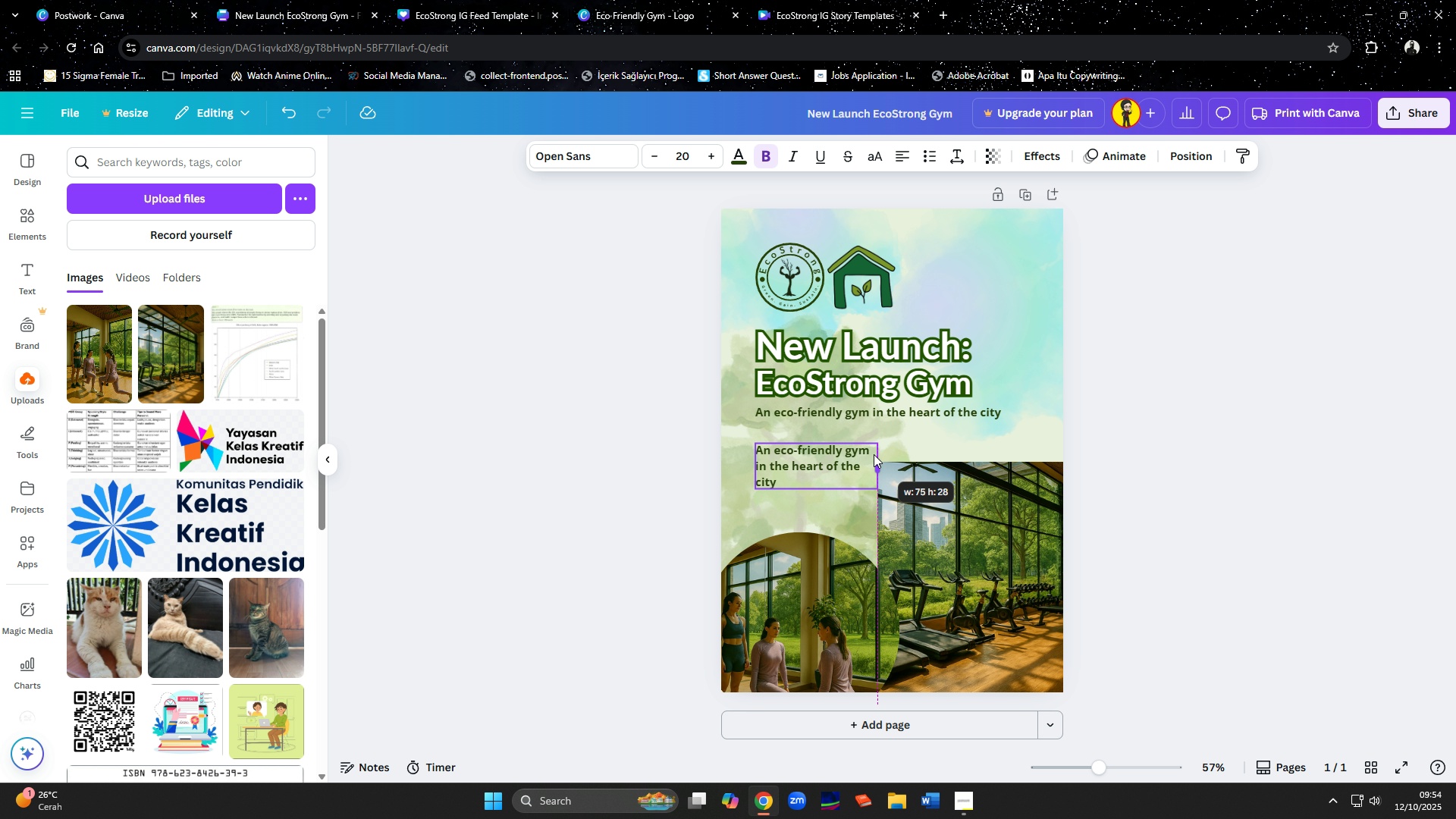 
wait(7.04)
 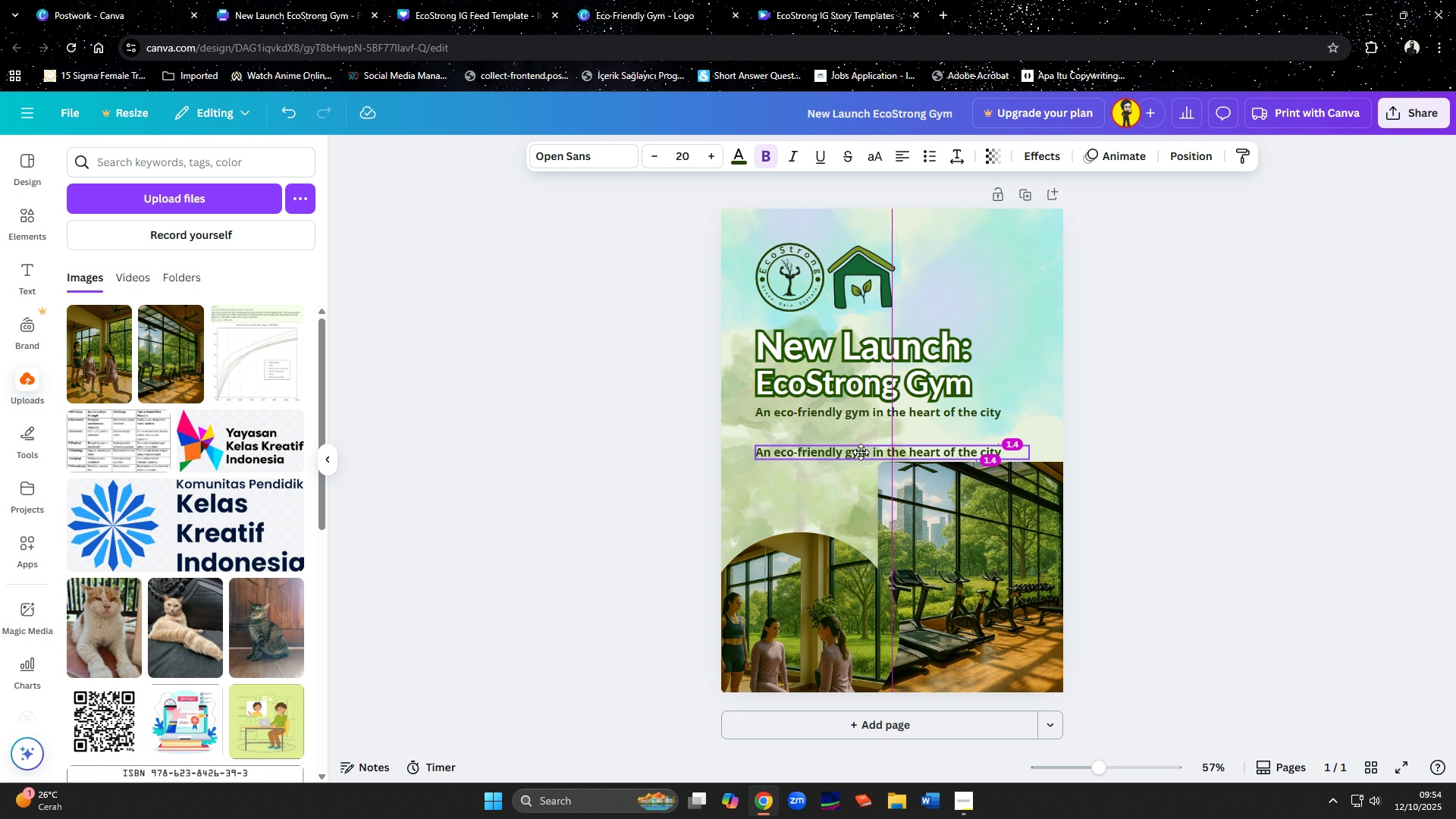 
left_click([846, 461])
 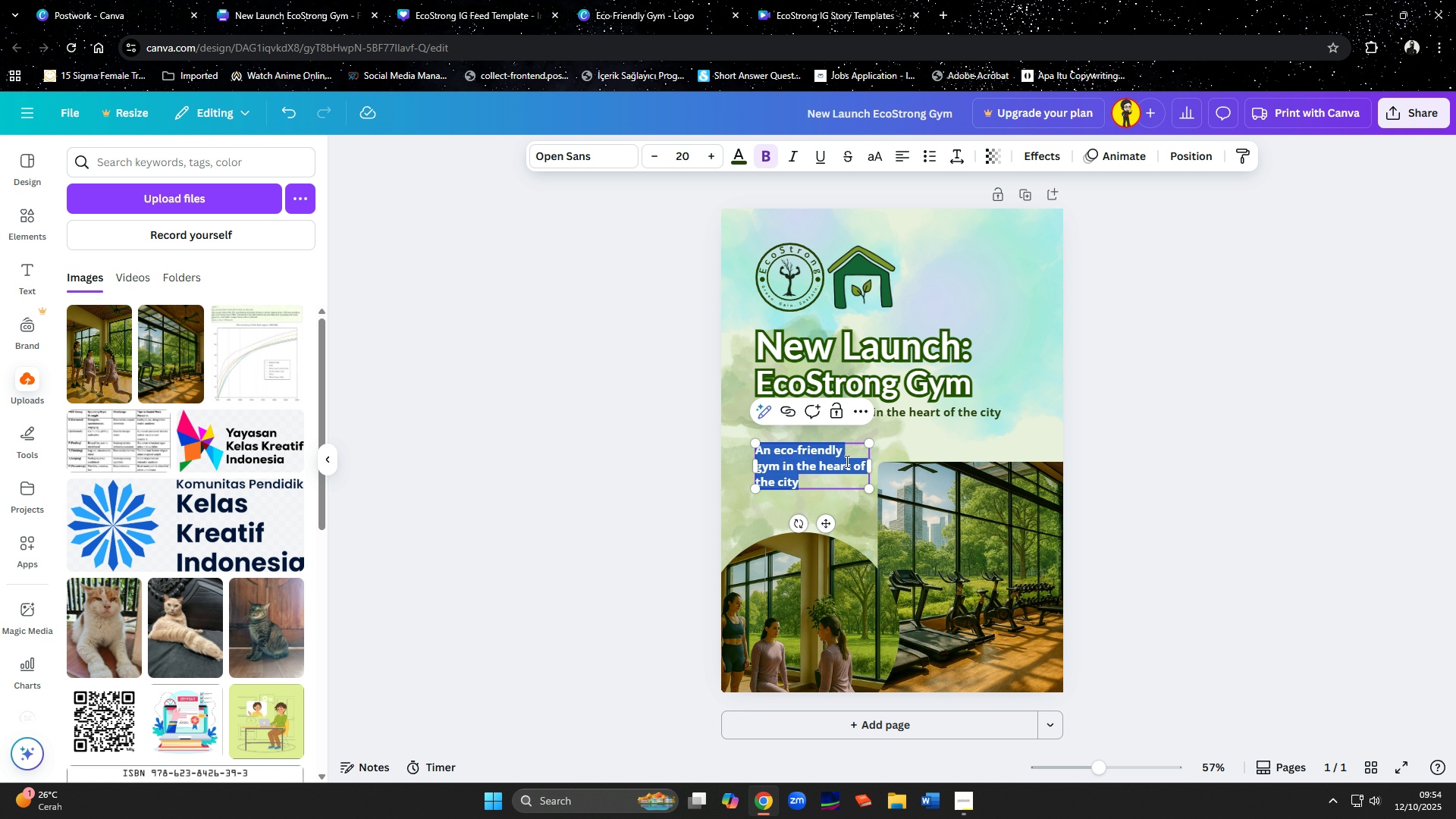 
type(Fitness Program:)
 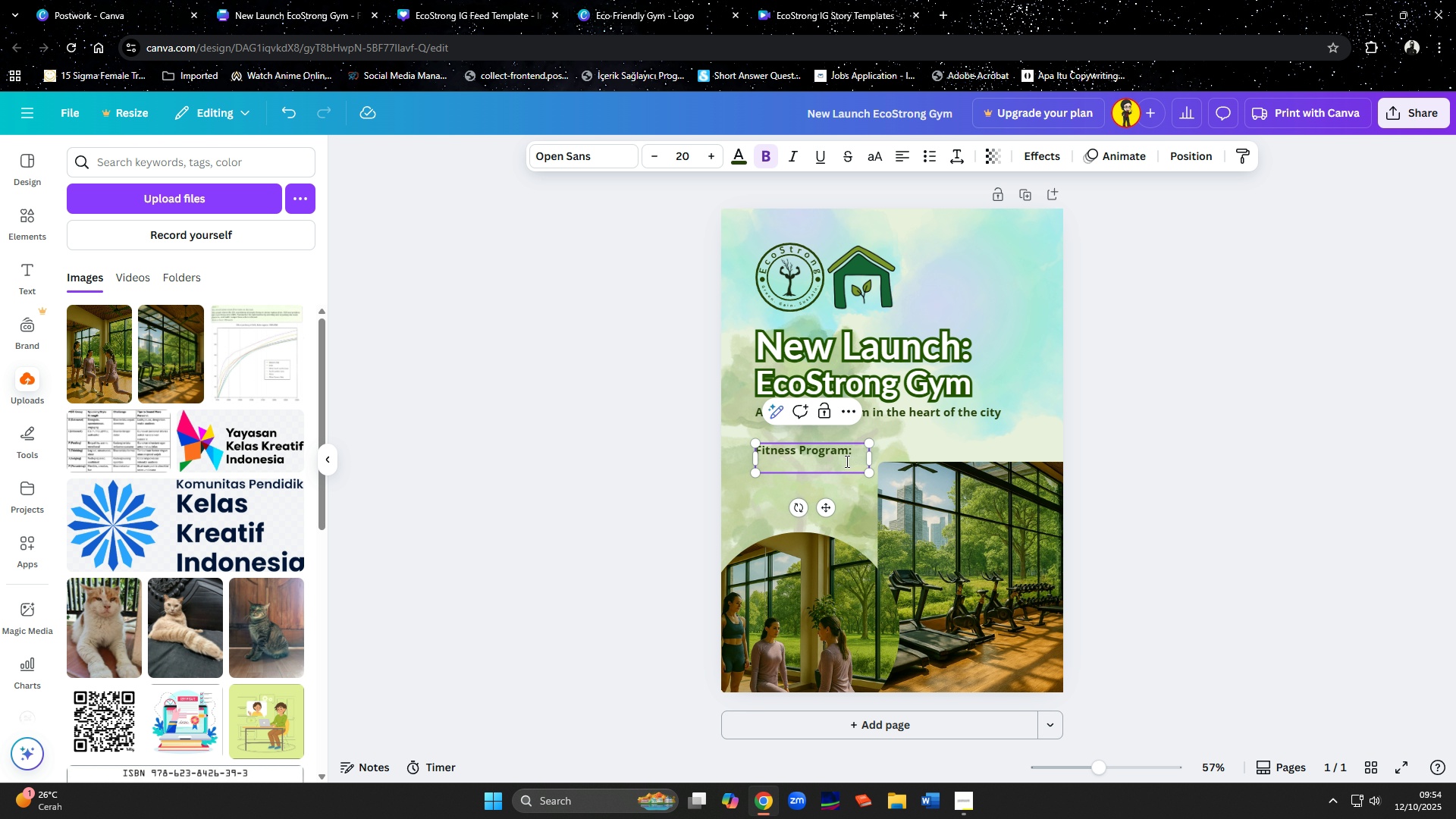 
 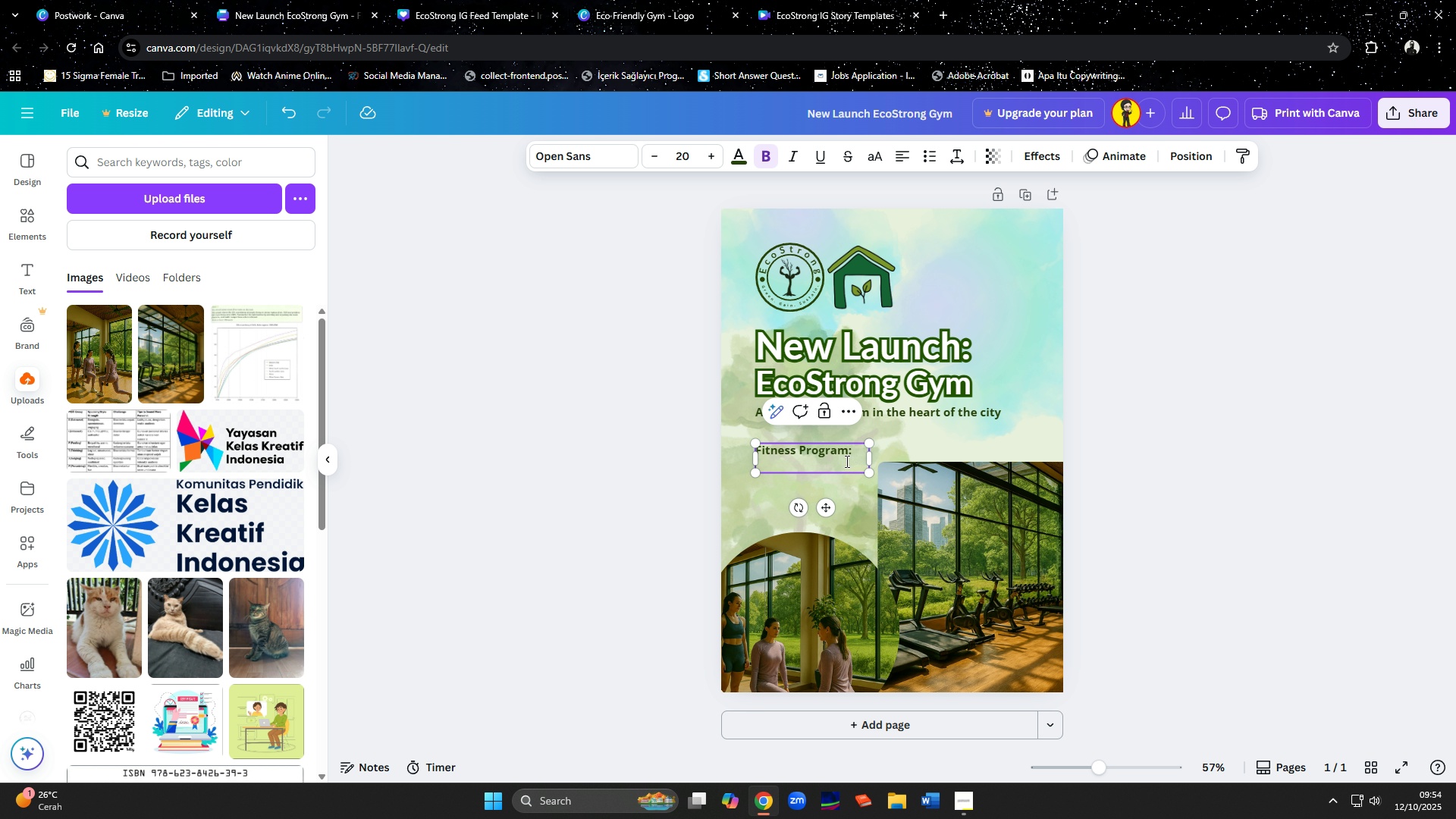 
key(Enter)
 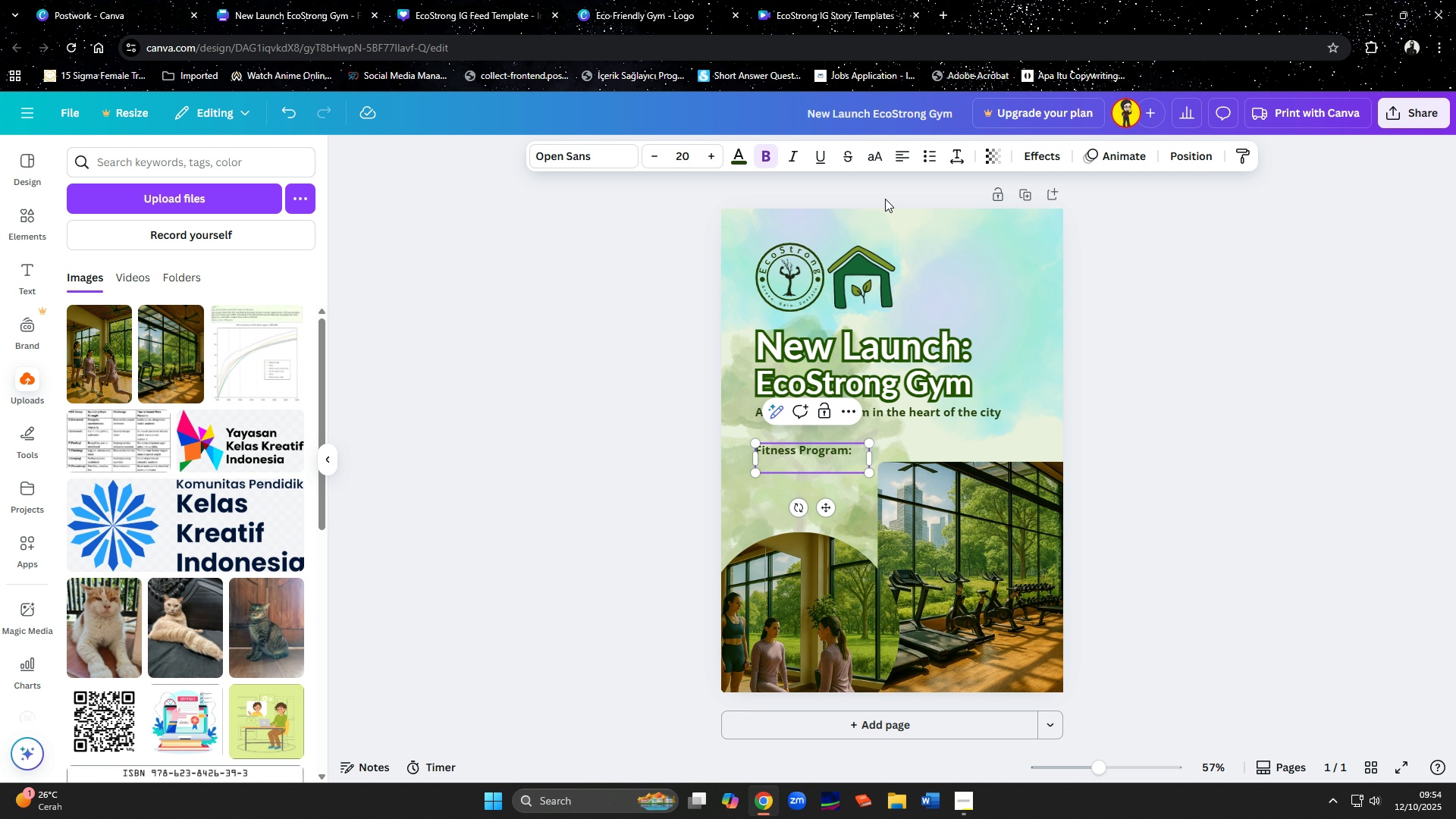 
left_click([924, 156])
 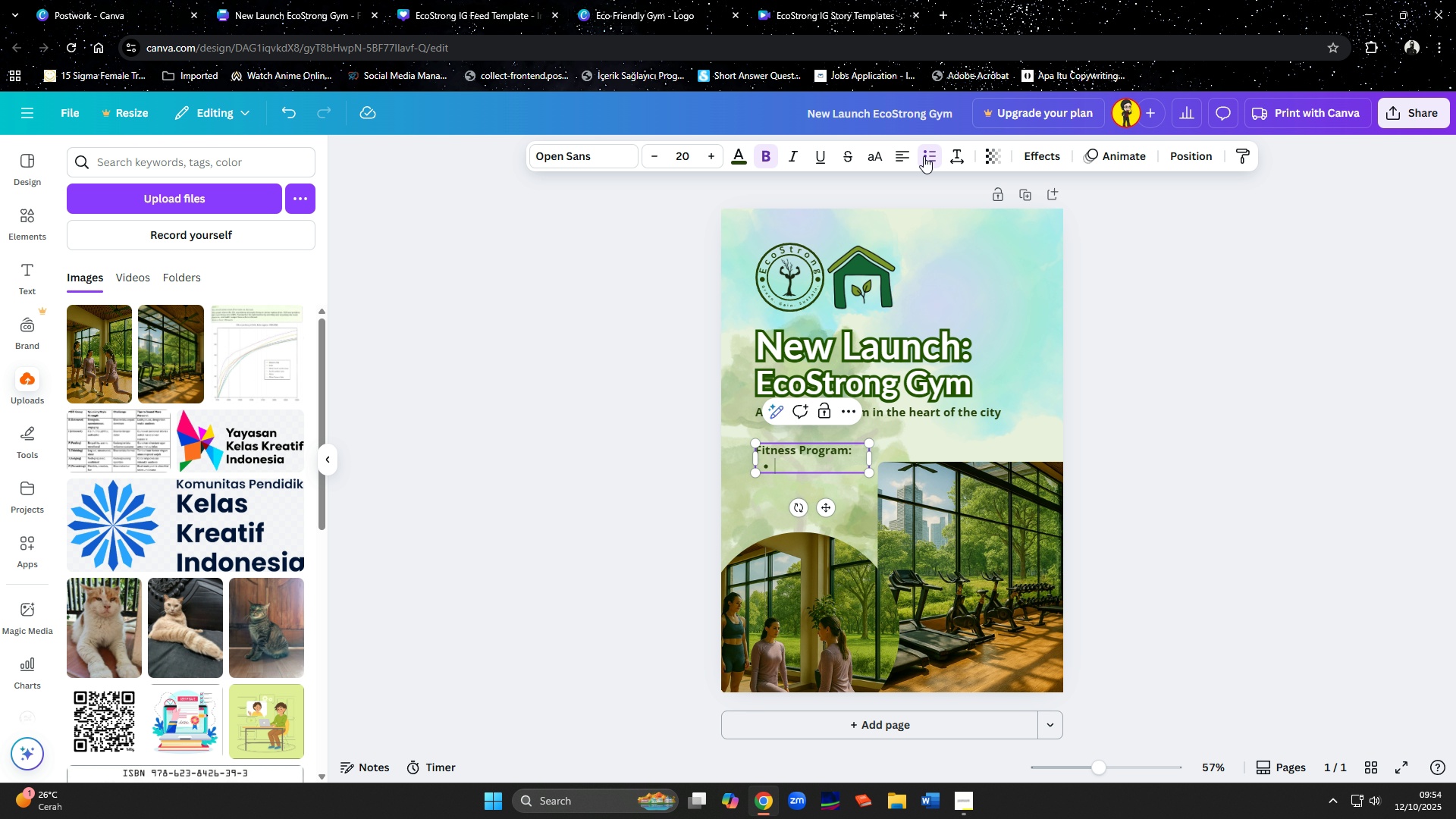 
hold_key(key=ShiftLeft, duration=1.53)
 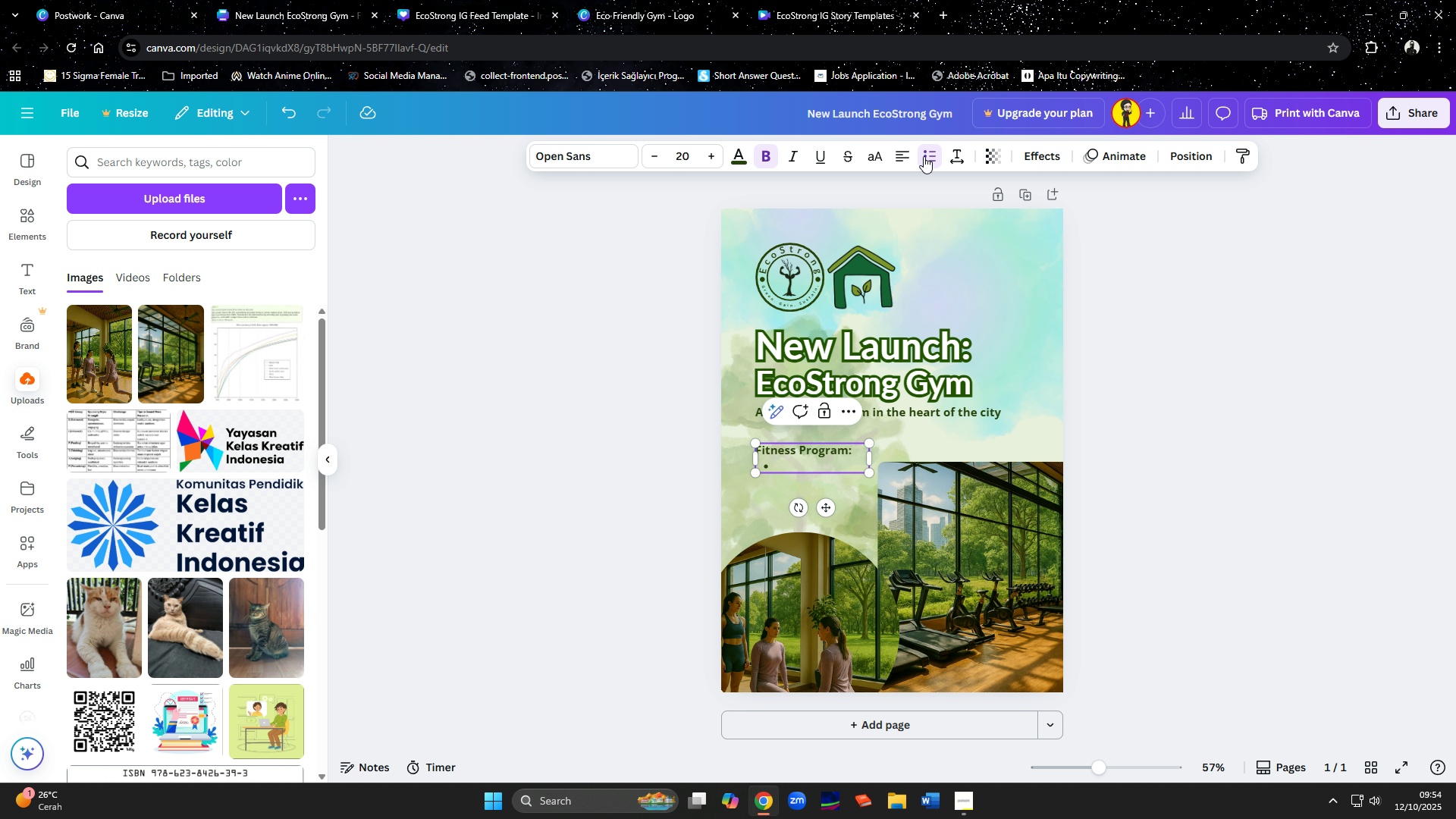 
hold_key(key=ShiftLeft, duration=1.52)
 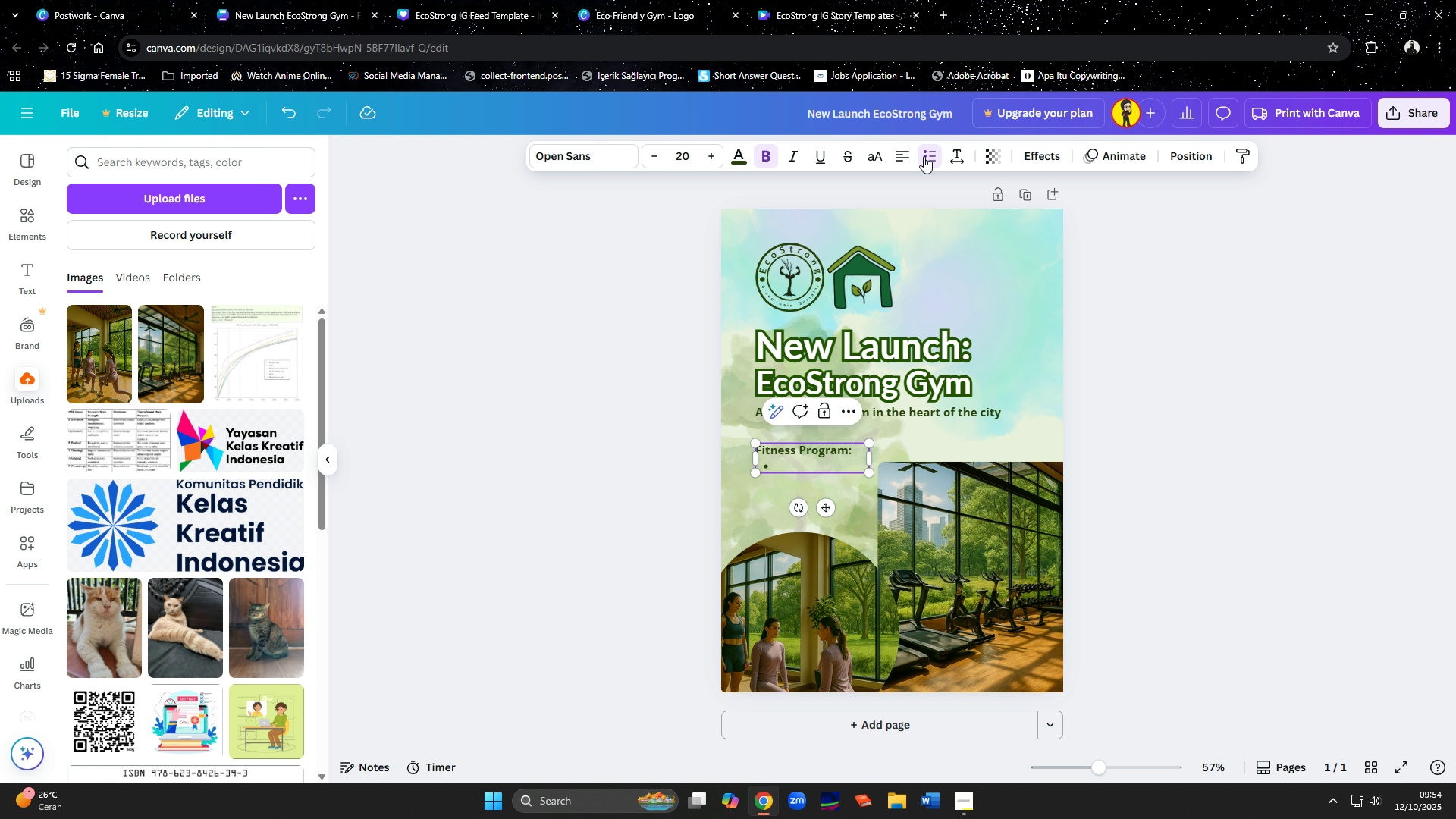 
hold_key(key=ShiftLeft, duration=1.52)
 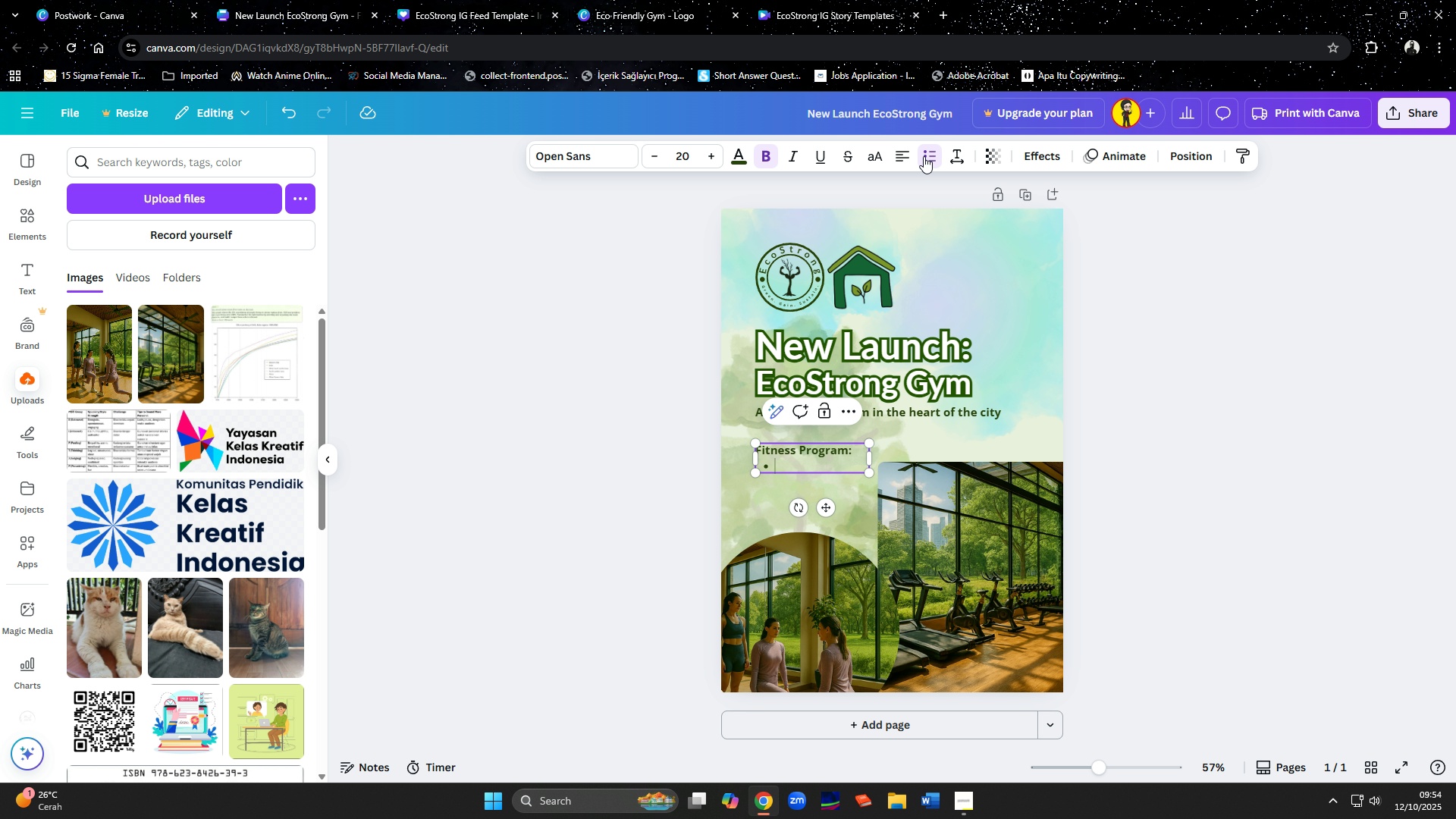 
hold_key(key=ShiftLeft, duration=1.52)
 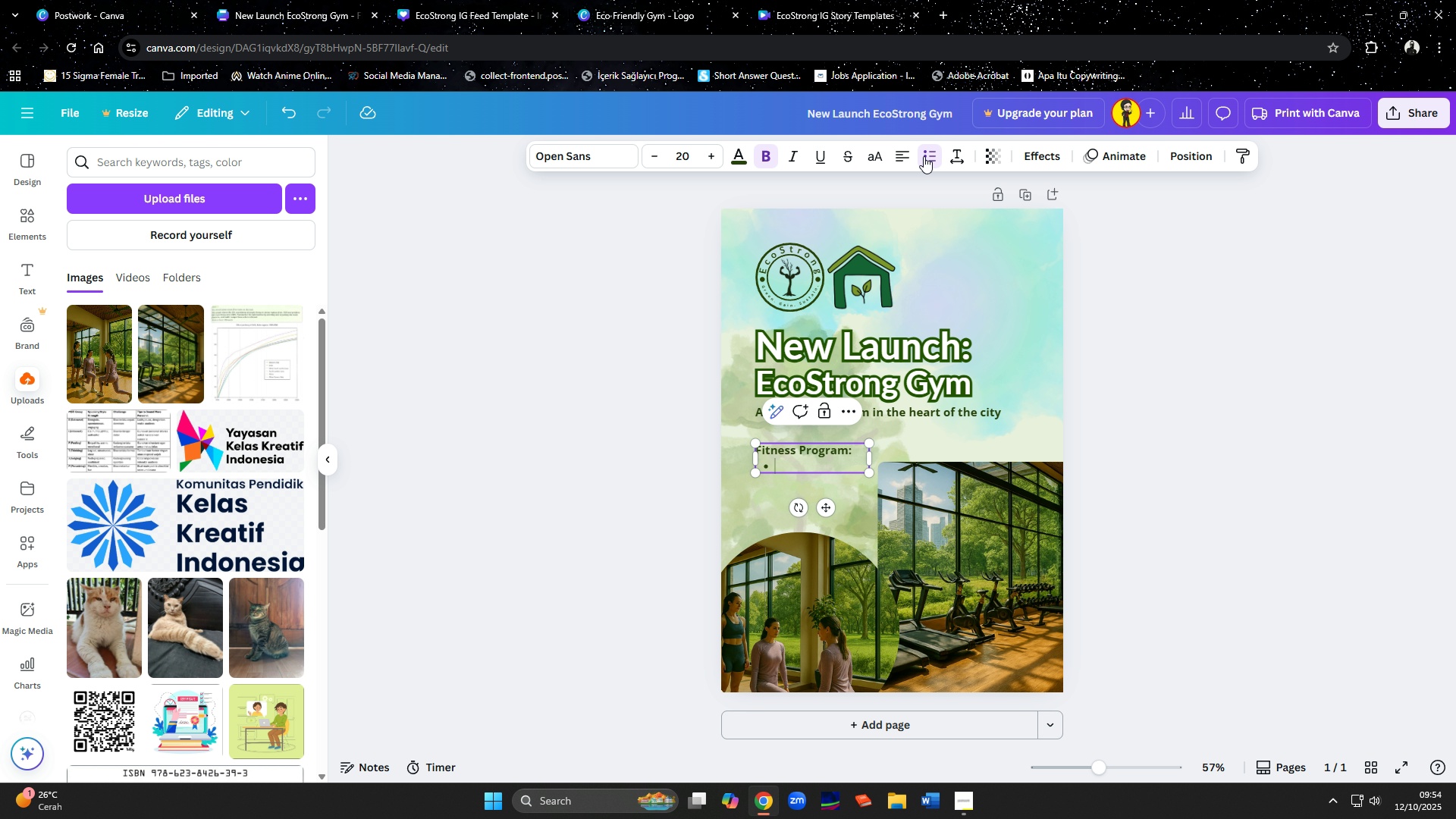 
hold_key(key=ShiftLeft, duration=1.51)
 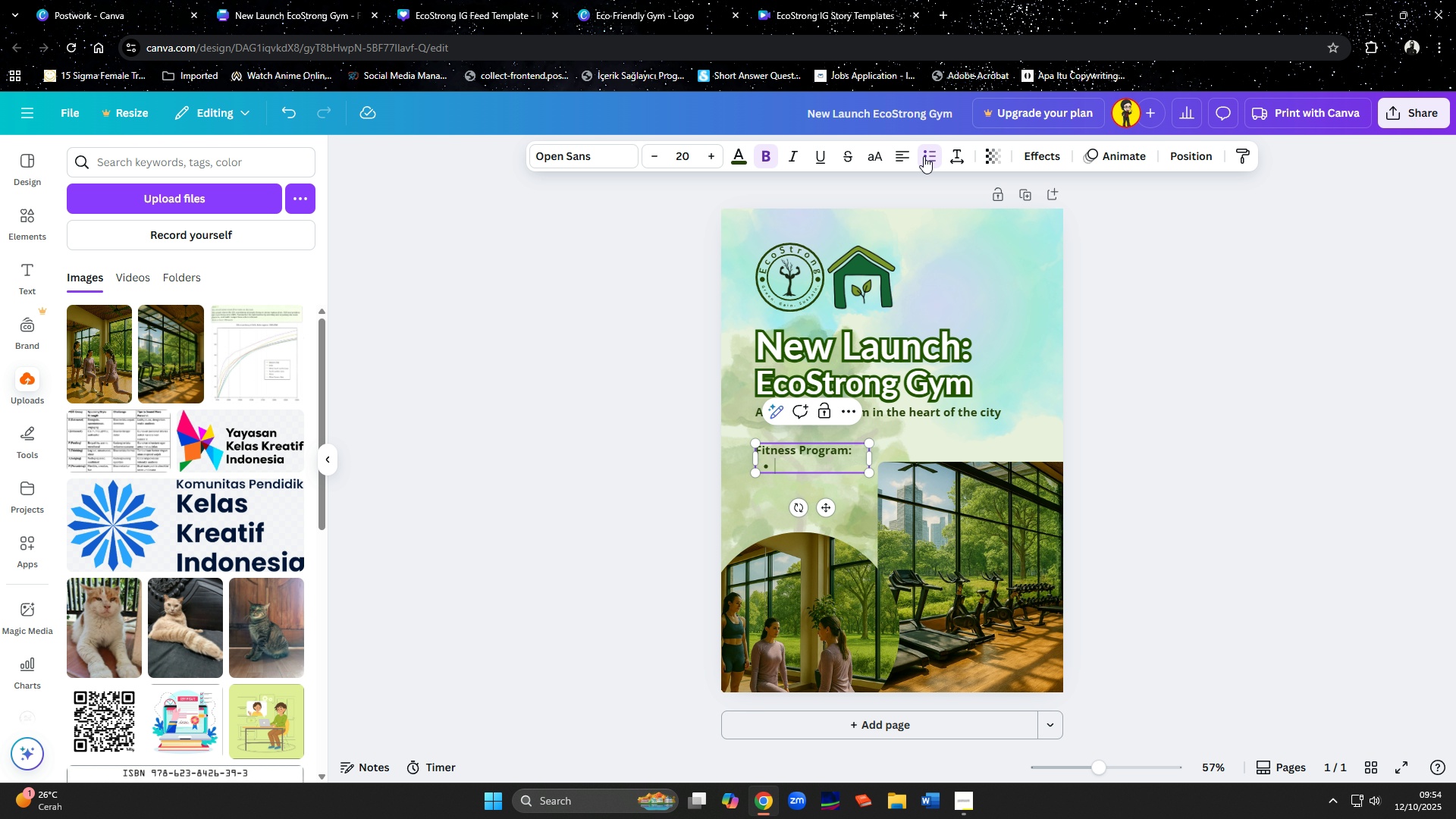 
hold_key(key=ShiftLeft, duration=0.38)
 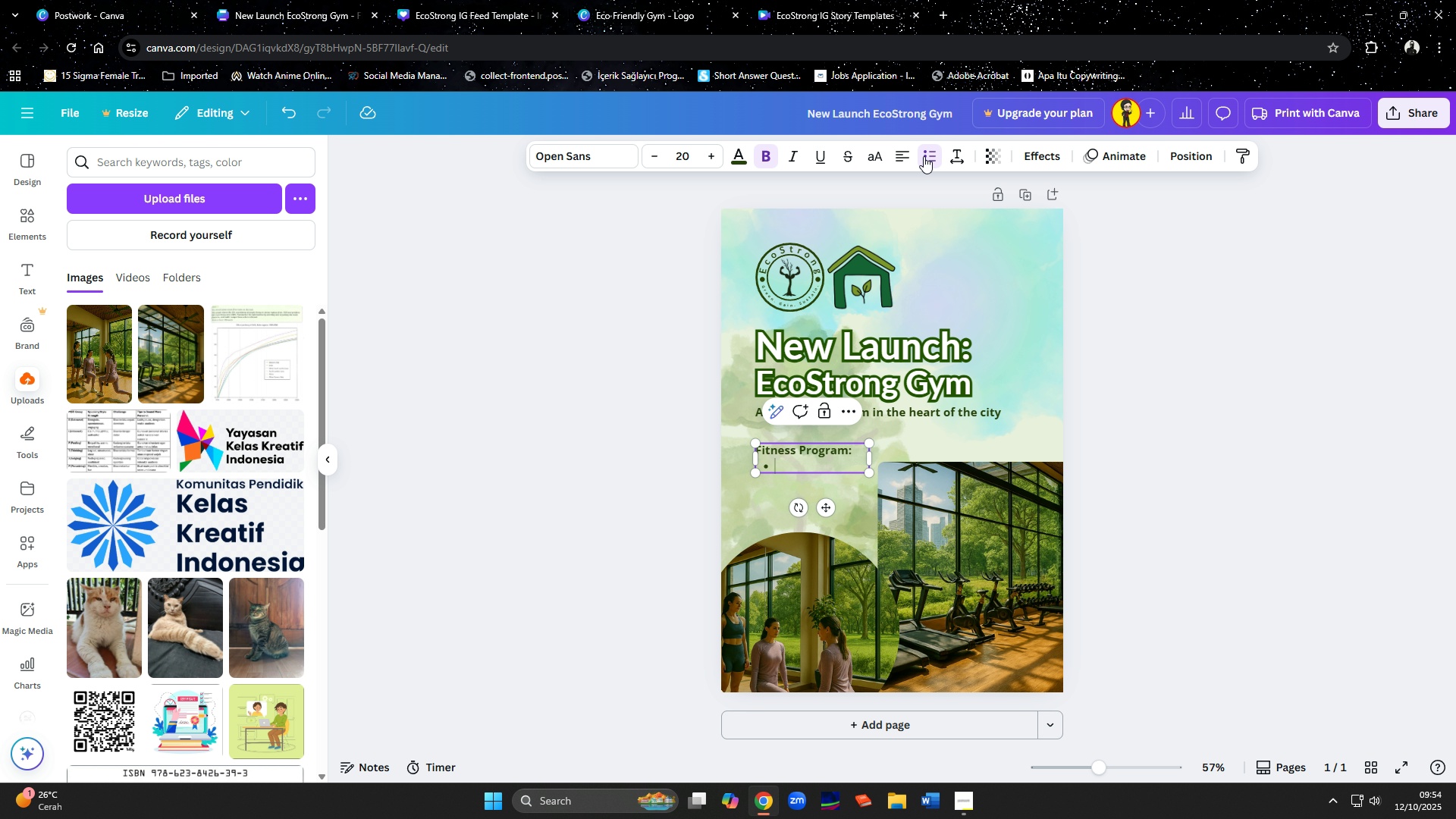 
key(ArrowUp)
 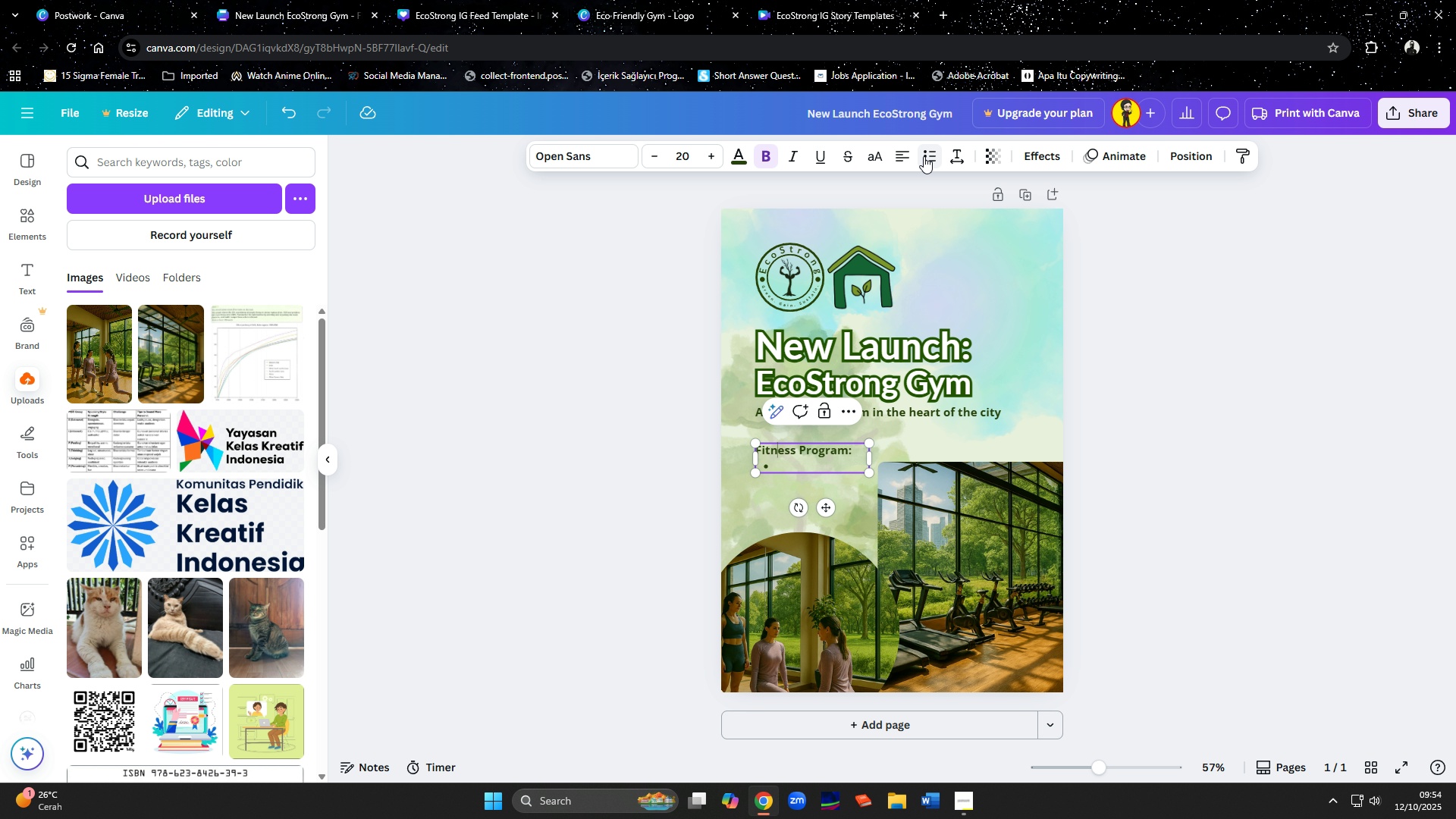 
key(ArrowRight)
 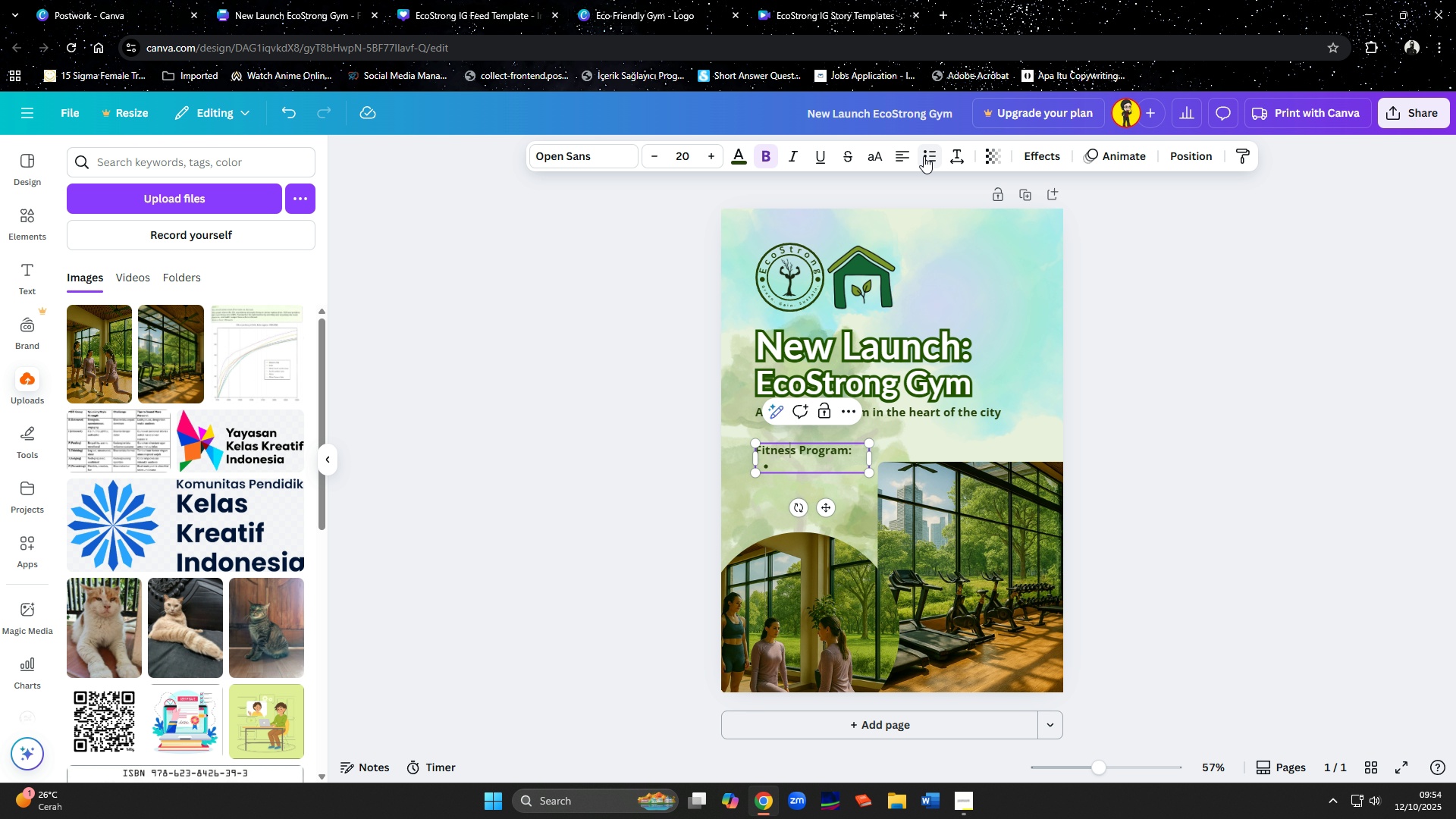 
key(ArrowRight)
 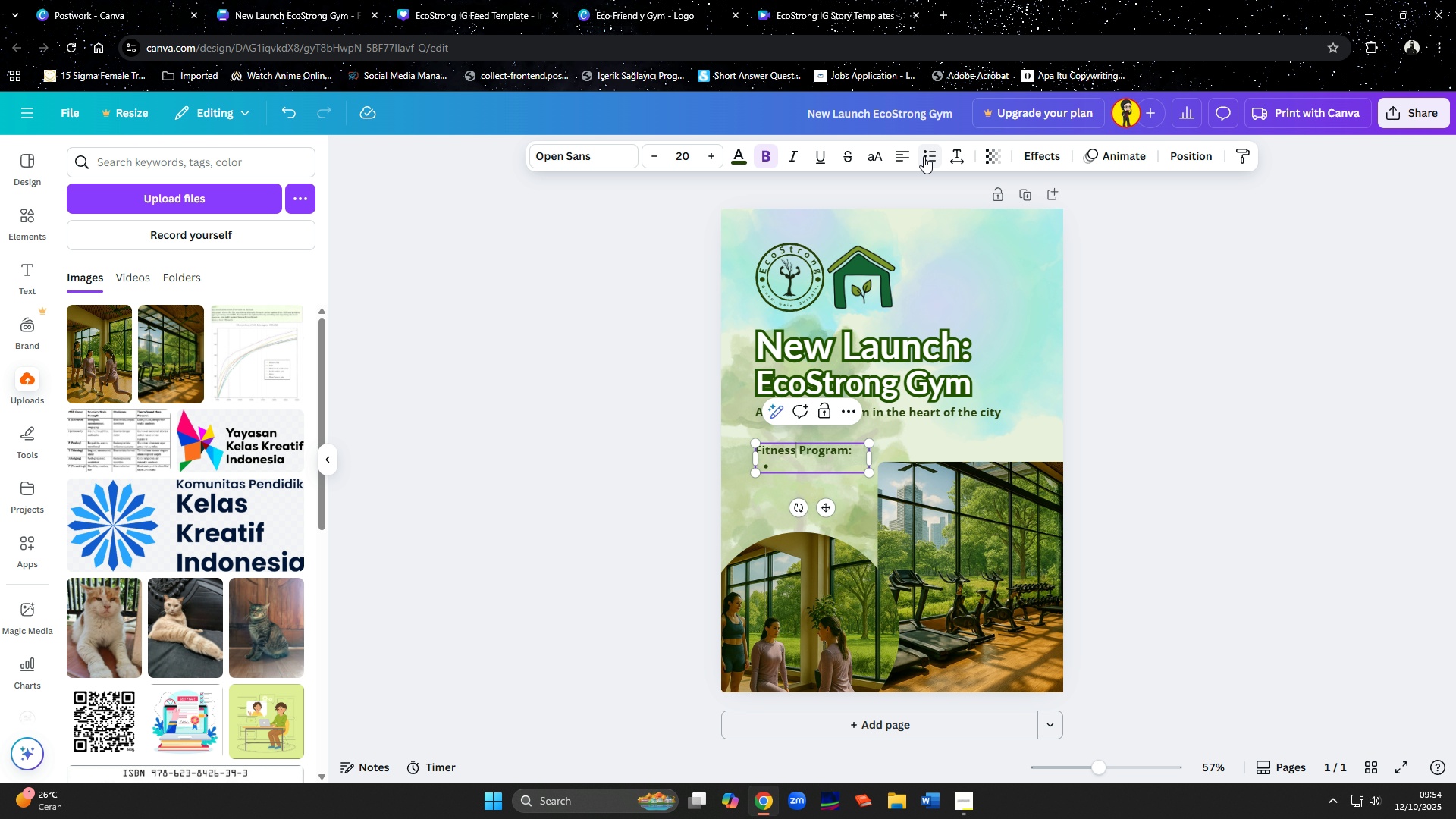 
key(ArrowRight)
 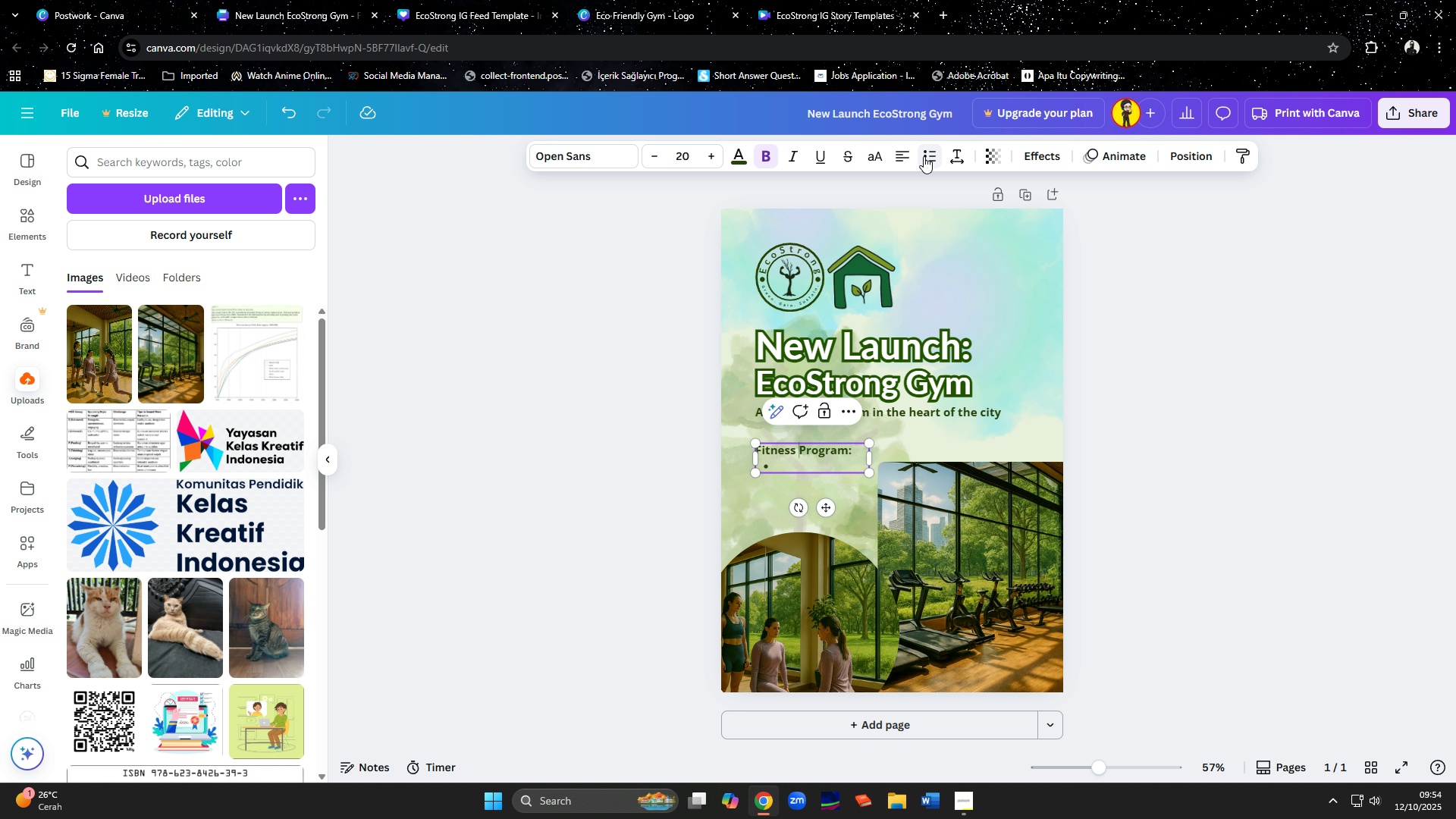 
key(ArrowRight)
 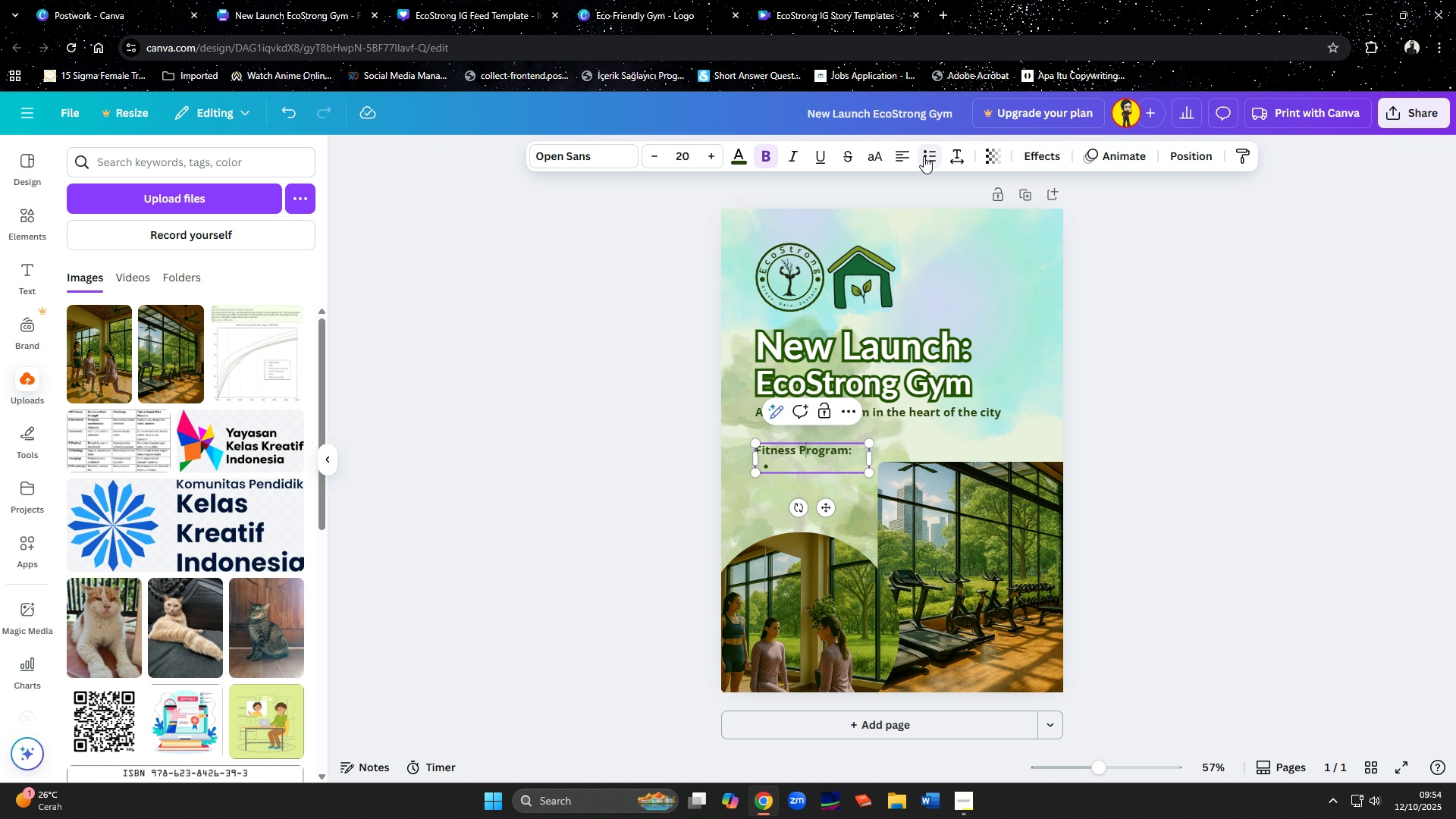 
key(ArrowRight)
 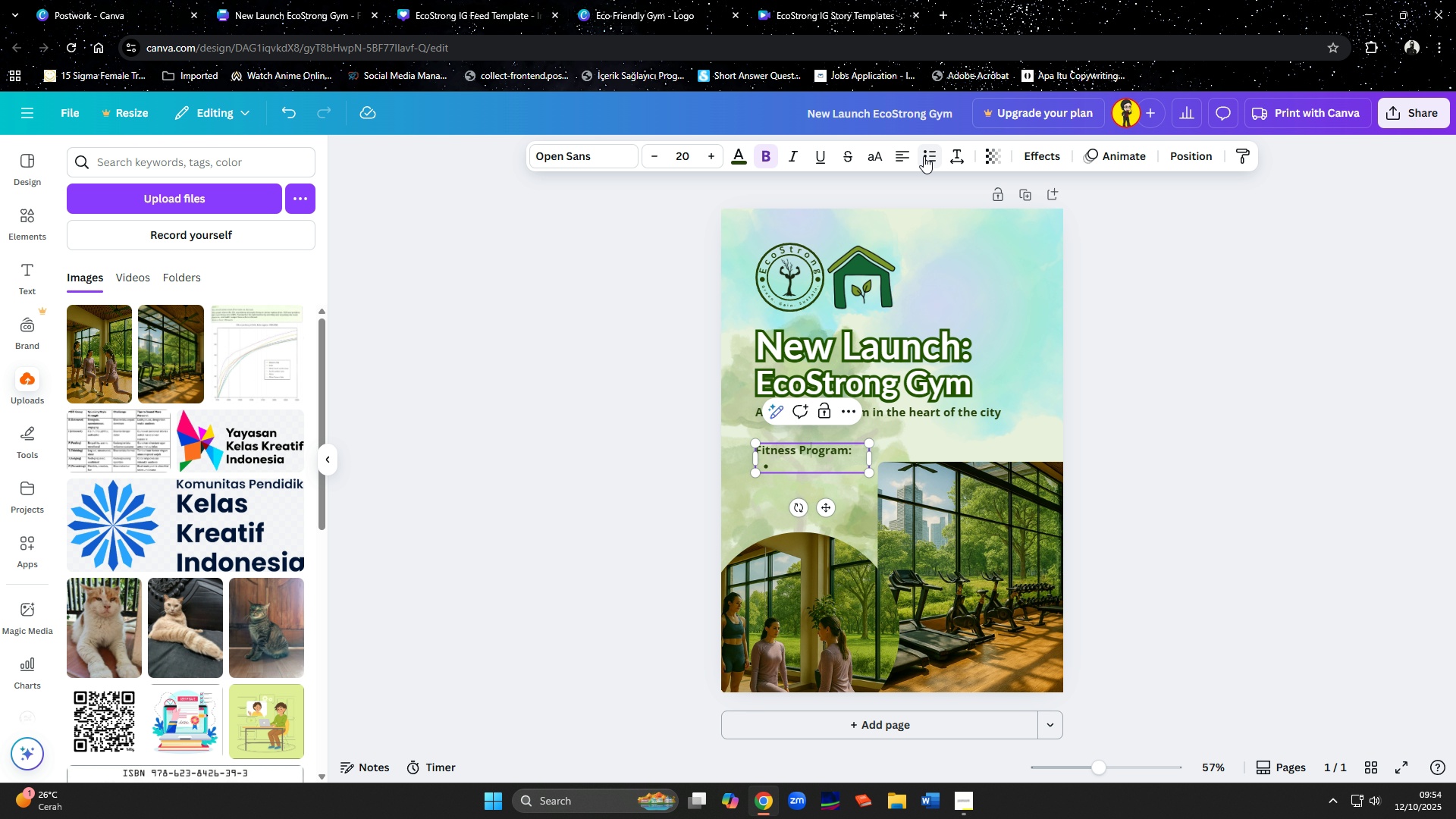 
key(ArrowRight)
 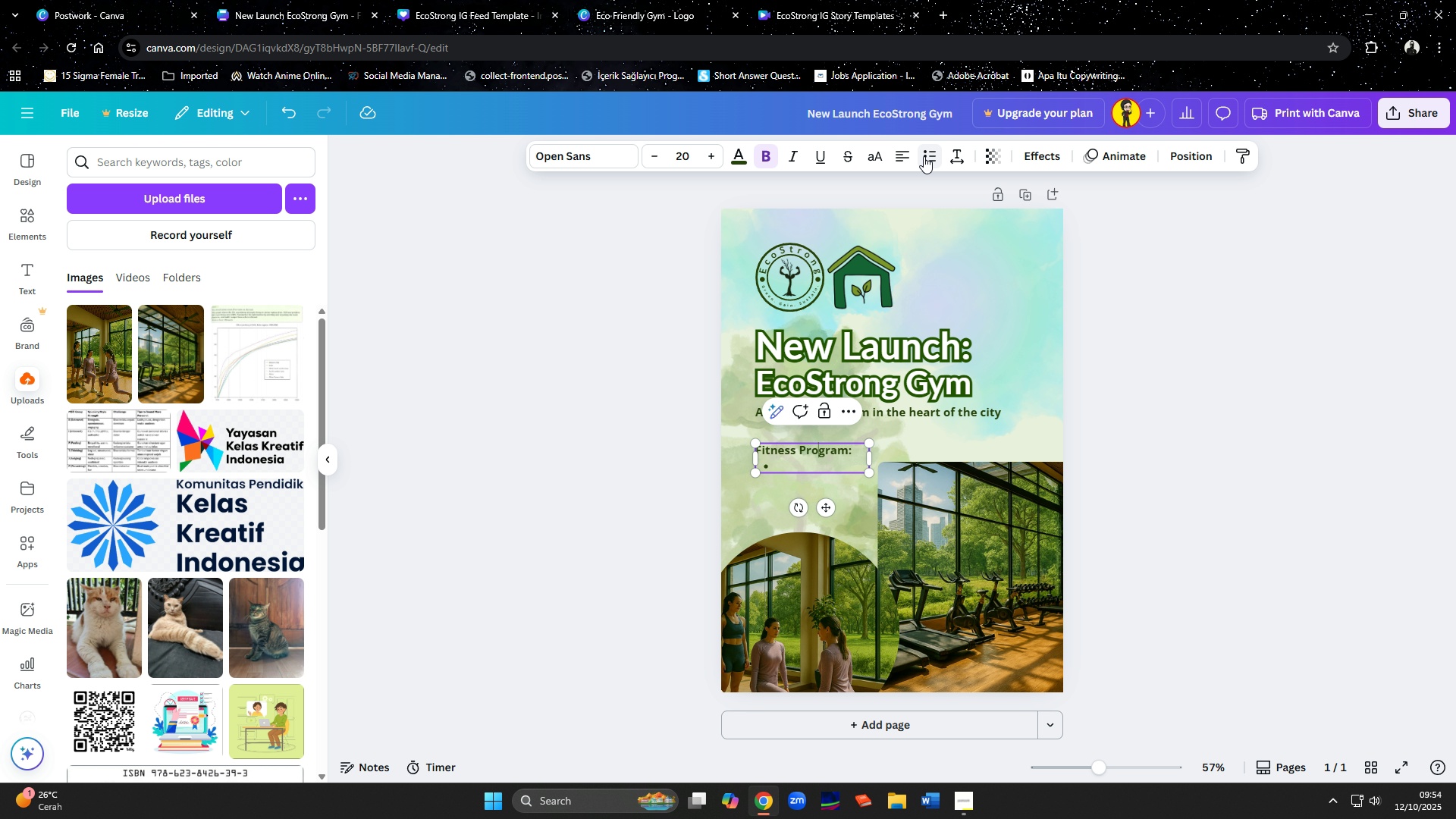 
key(ArrowRight)
 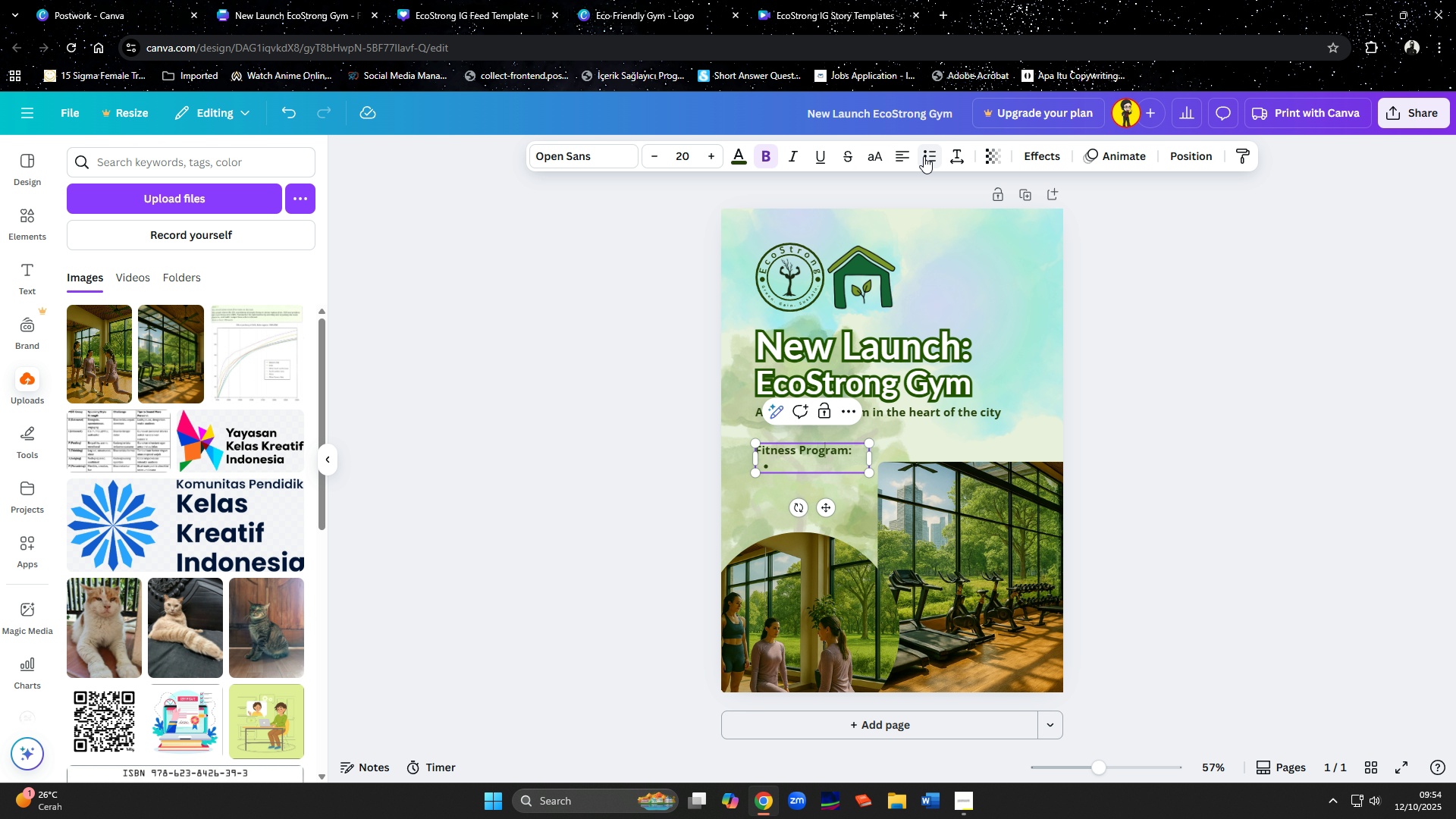 
key(ArrowRight)
 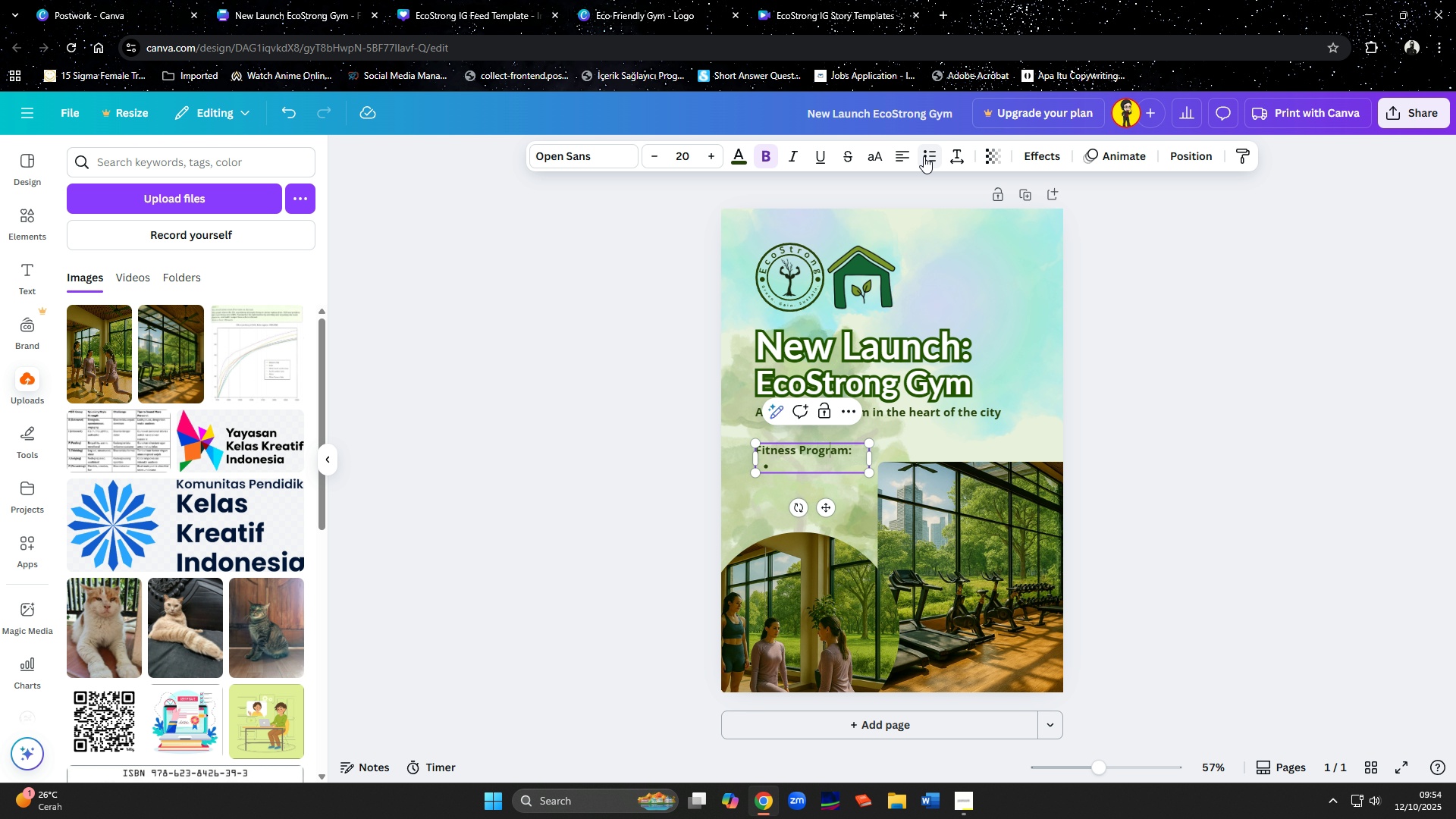 
key(ArrowRight)
 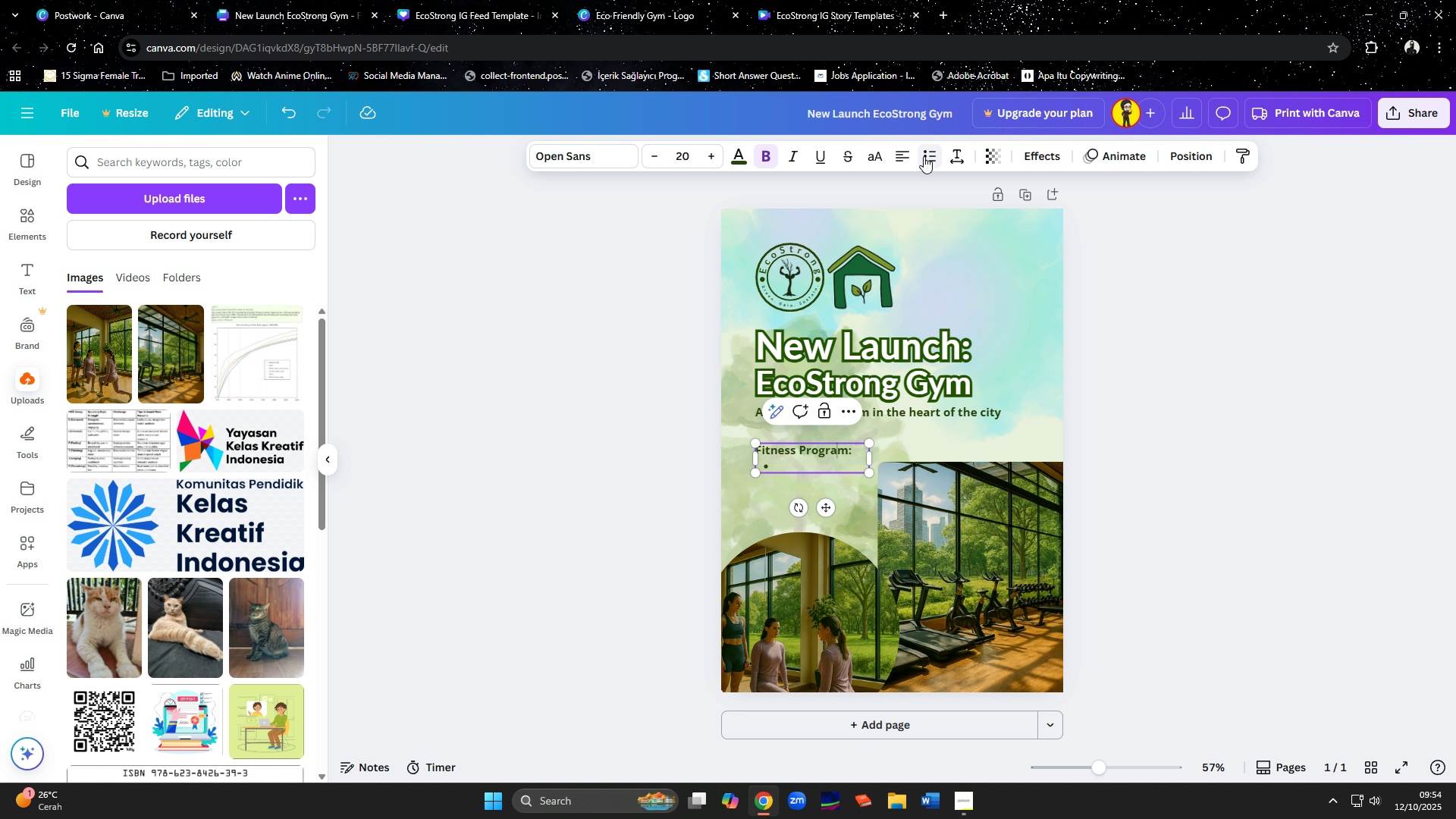 
key(ArrowRight)
 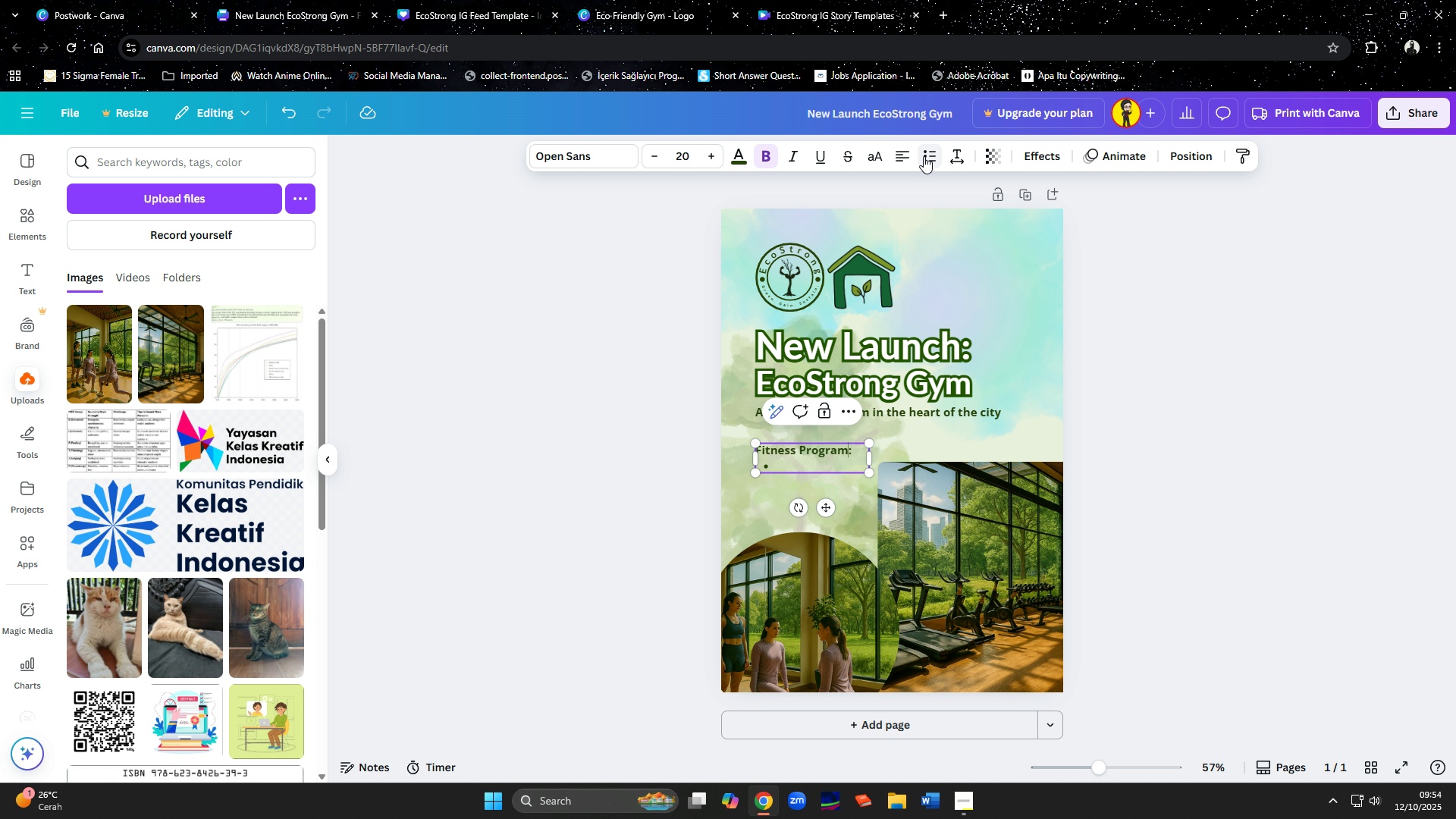 
key(ArrowRight)
 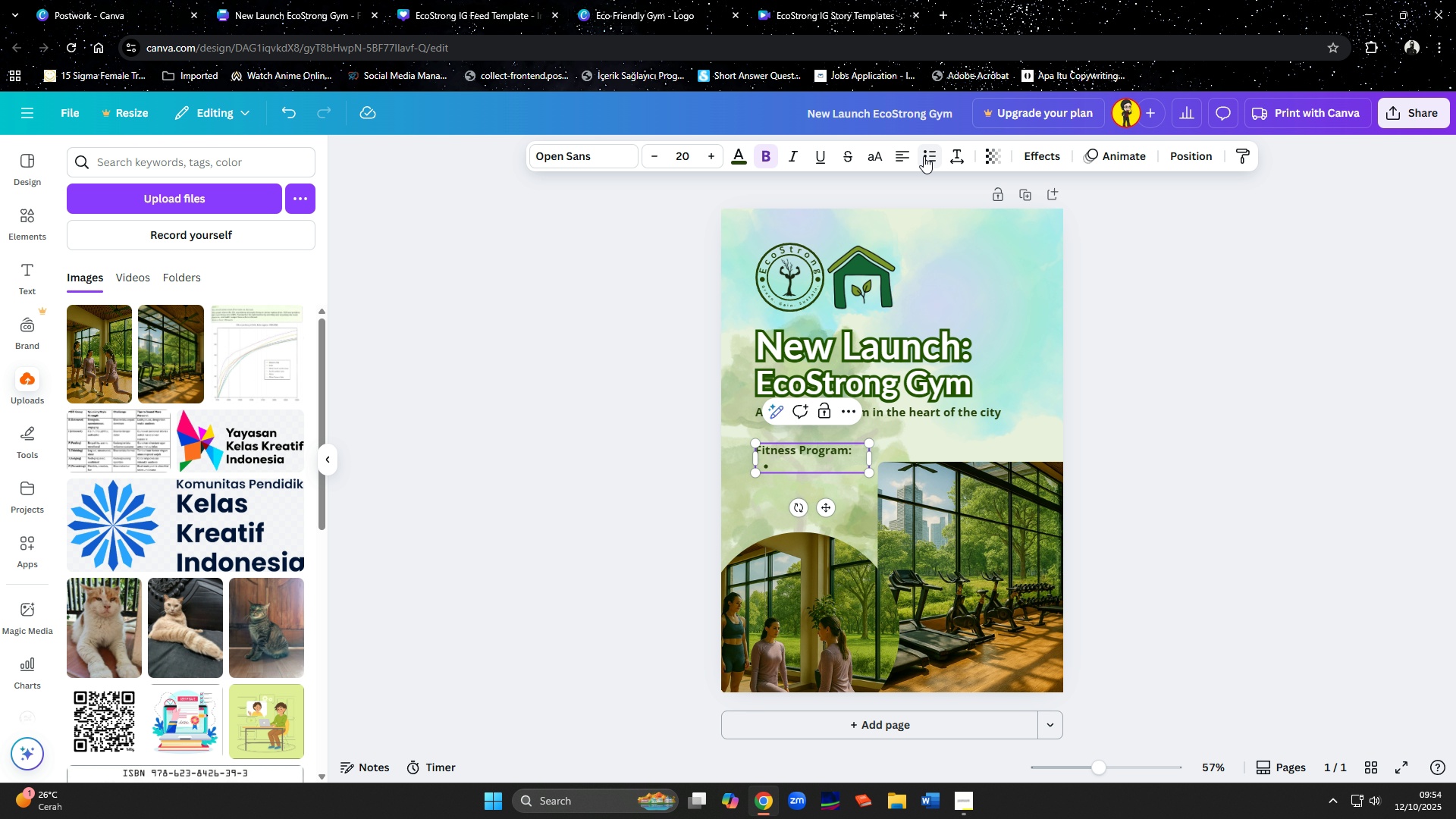 
key(S)
 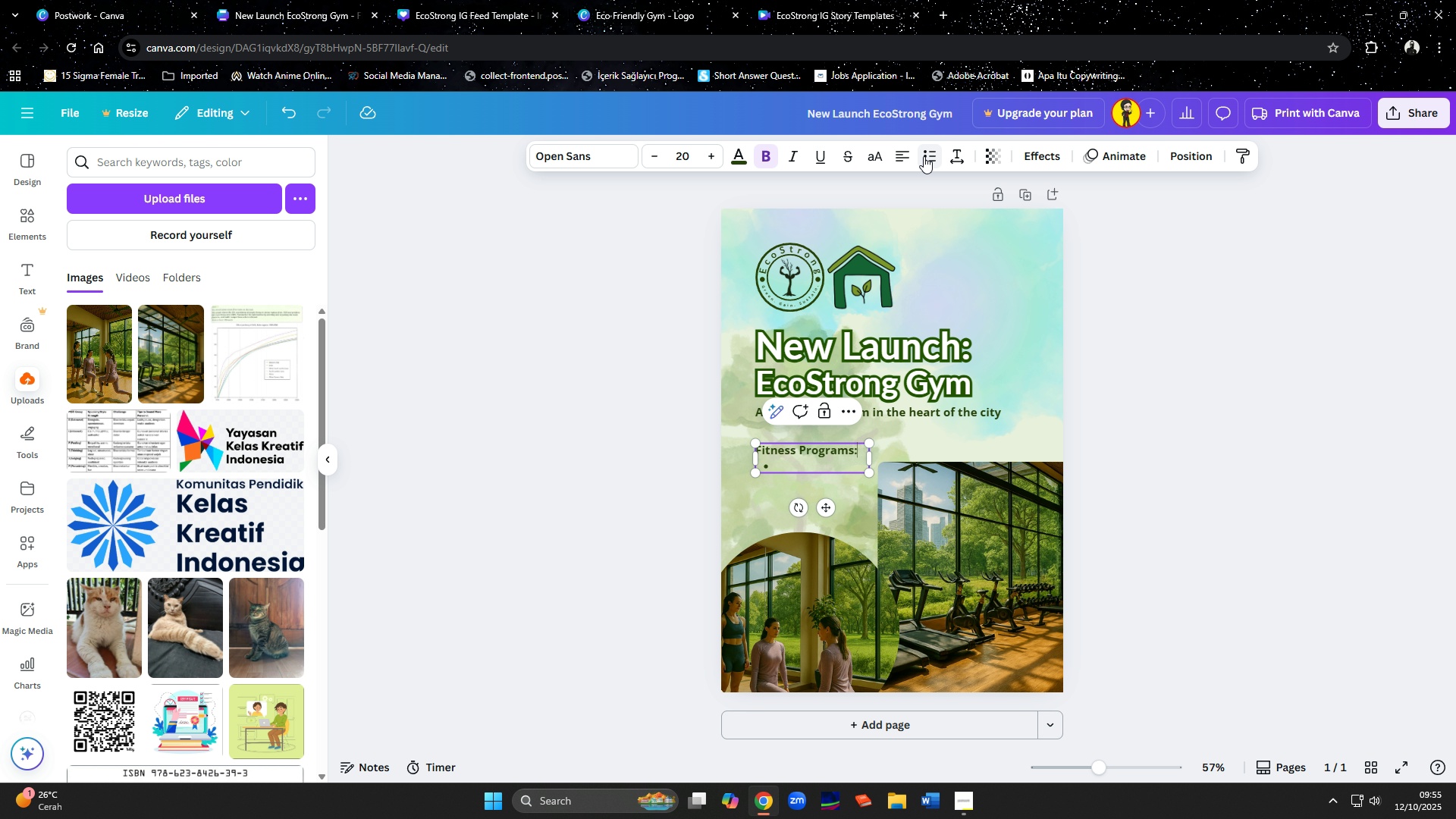 
key(ArrowRight)
 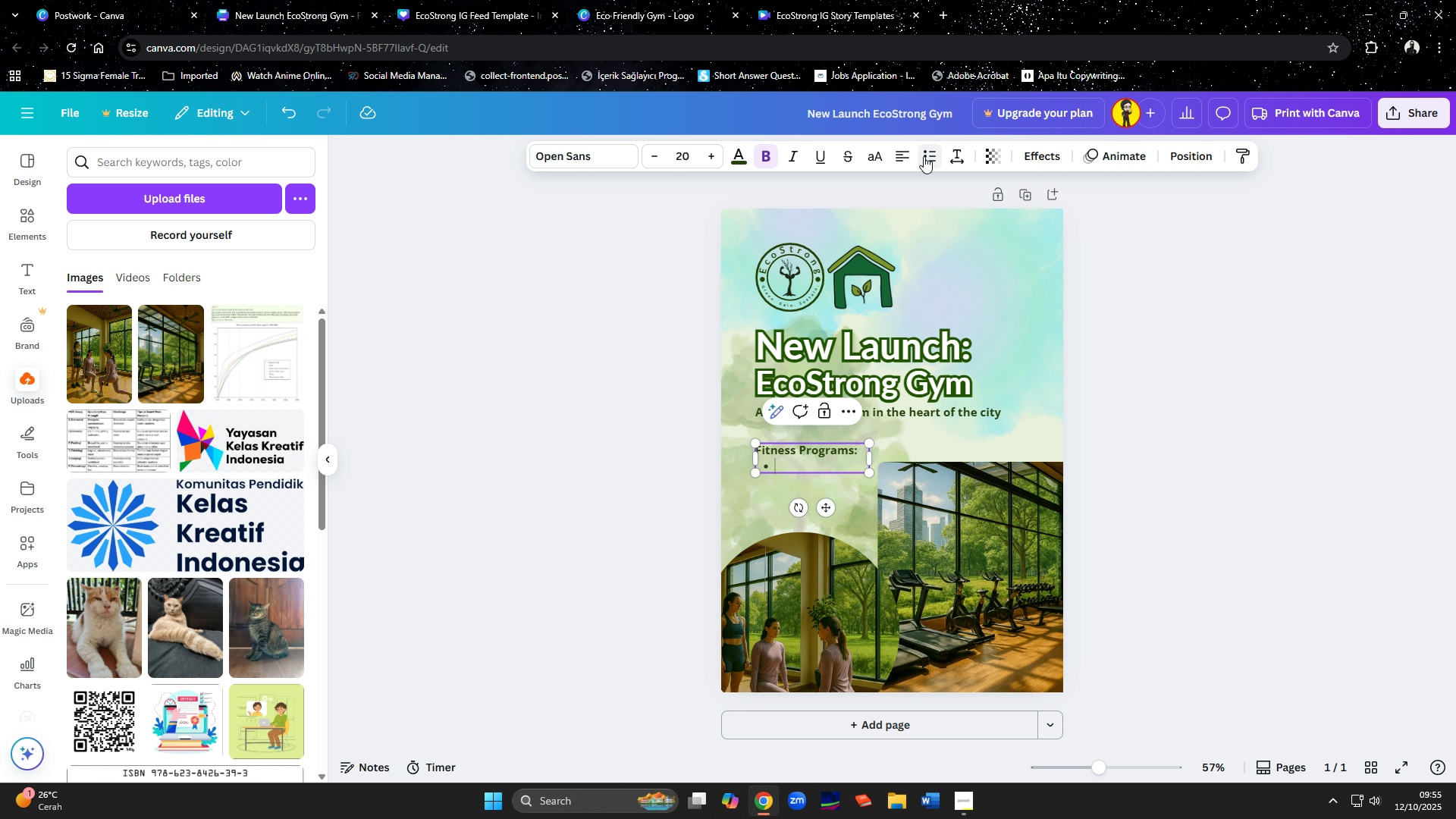 
key(ArrowDown)
 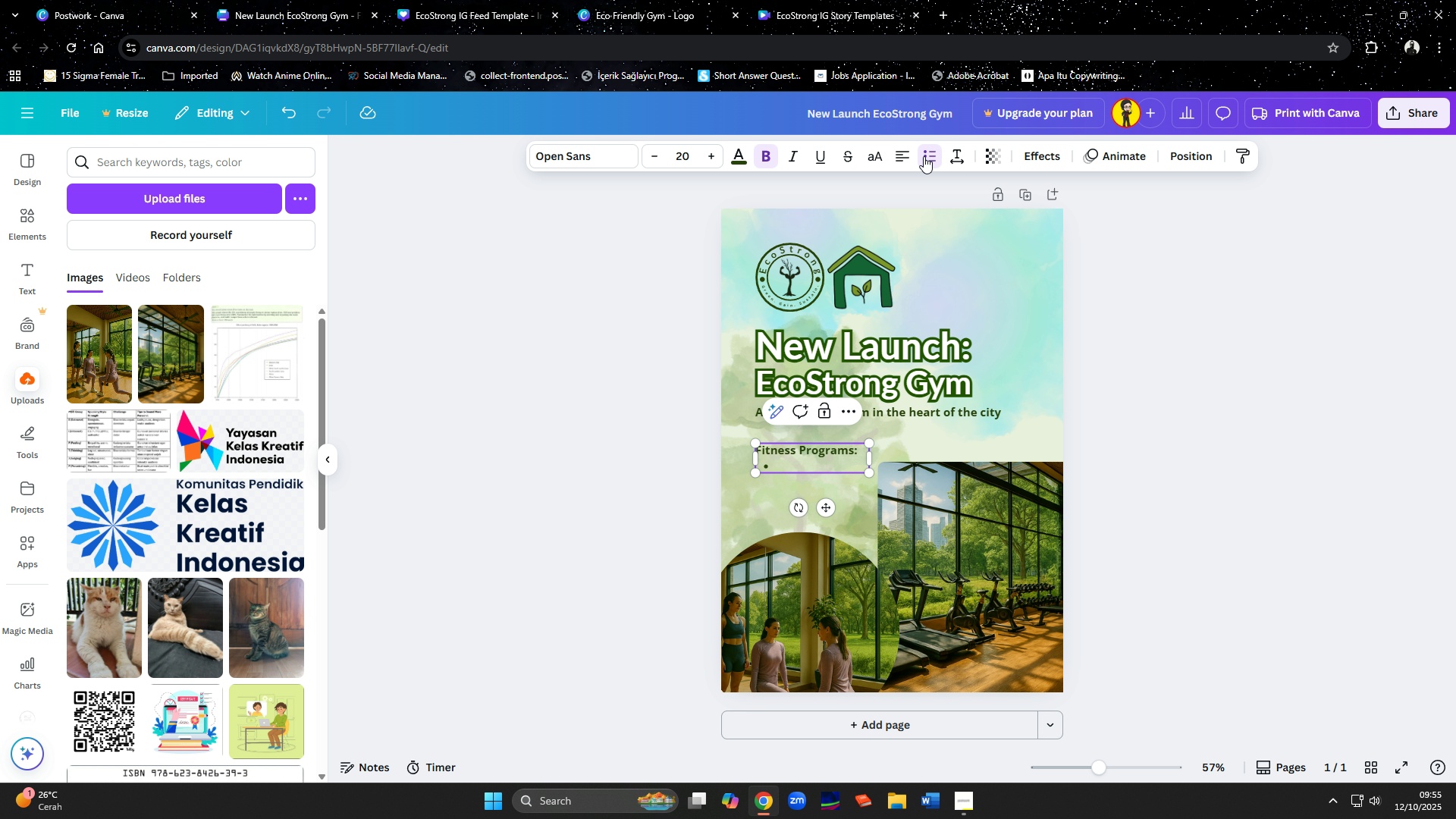 
wait(18.48)
 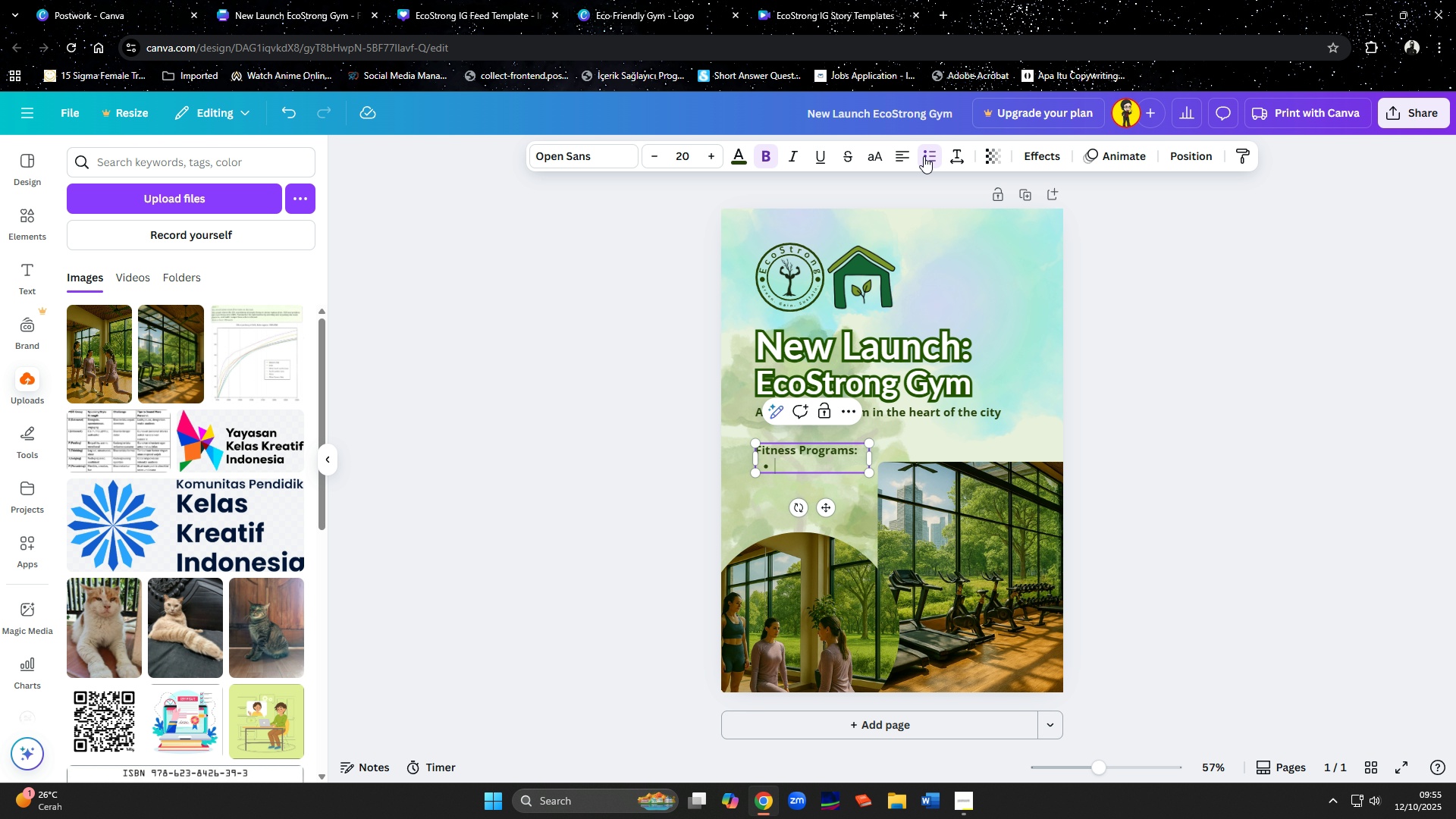 
type(Body building)
 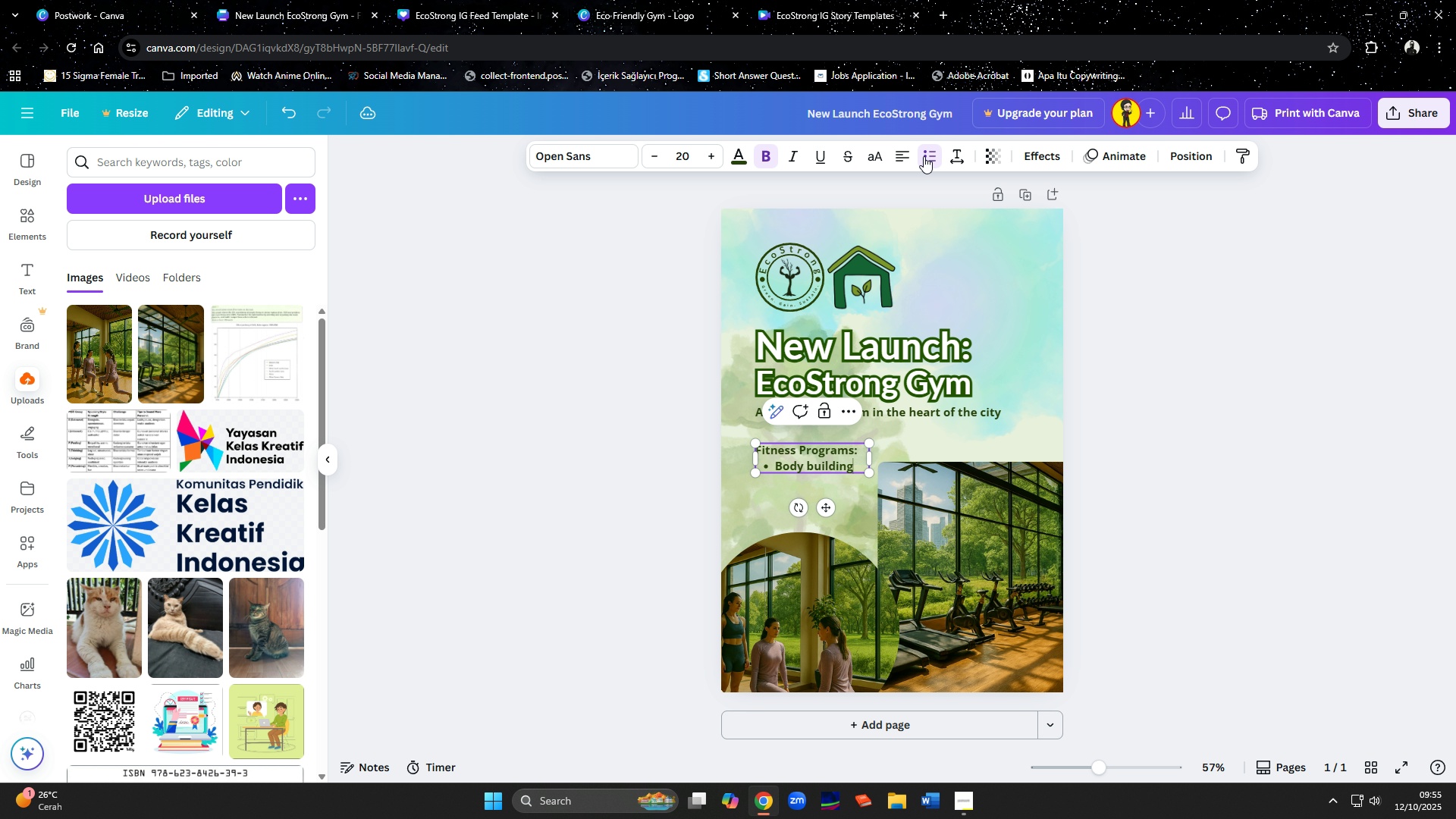 
key(Enter)
 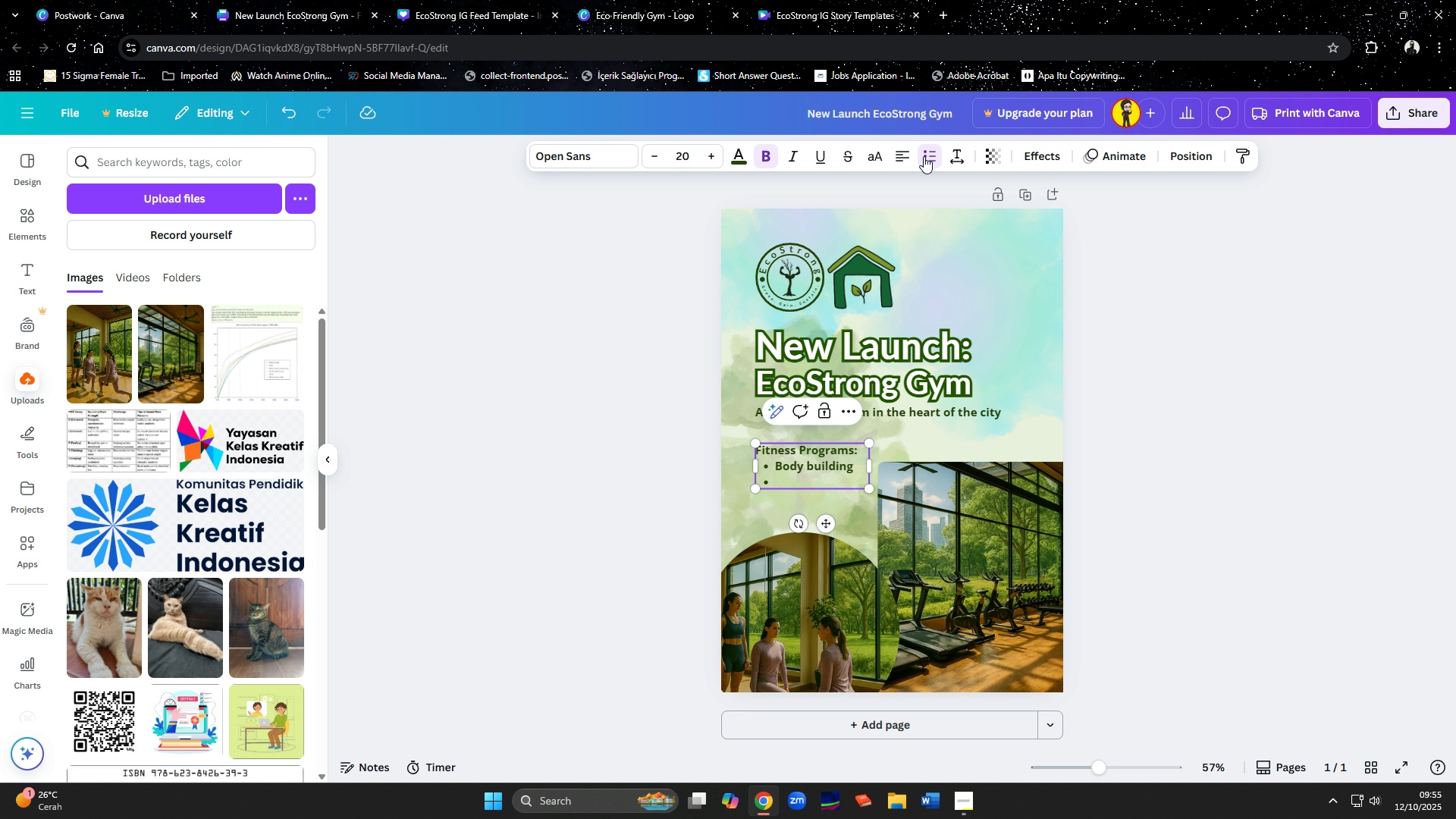 
type(Strength treai)
key(Backspace)
key(Backspace)
key(Backspace)
type(aining)
 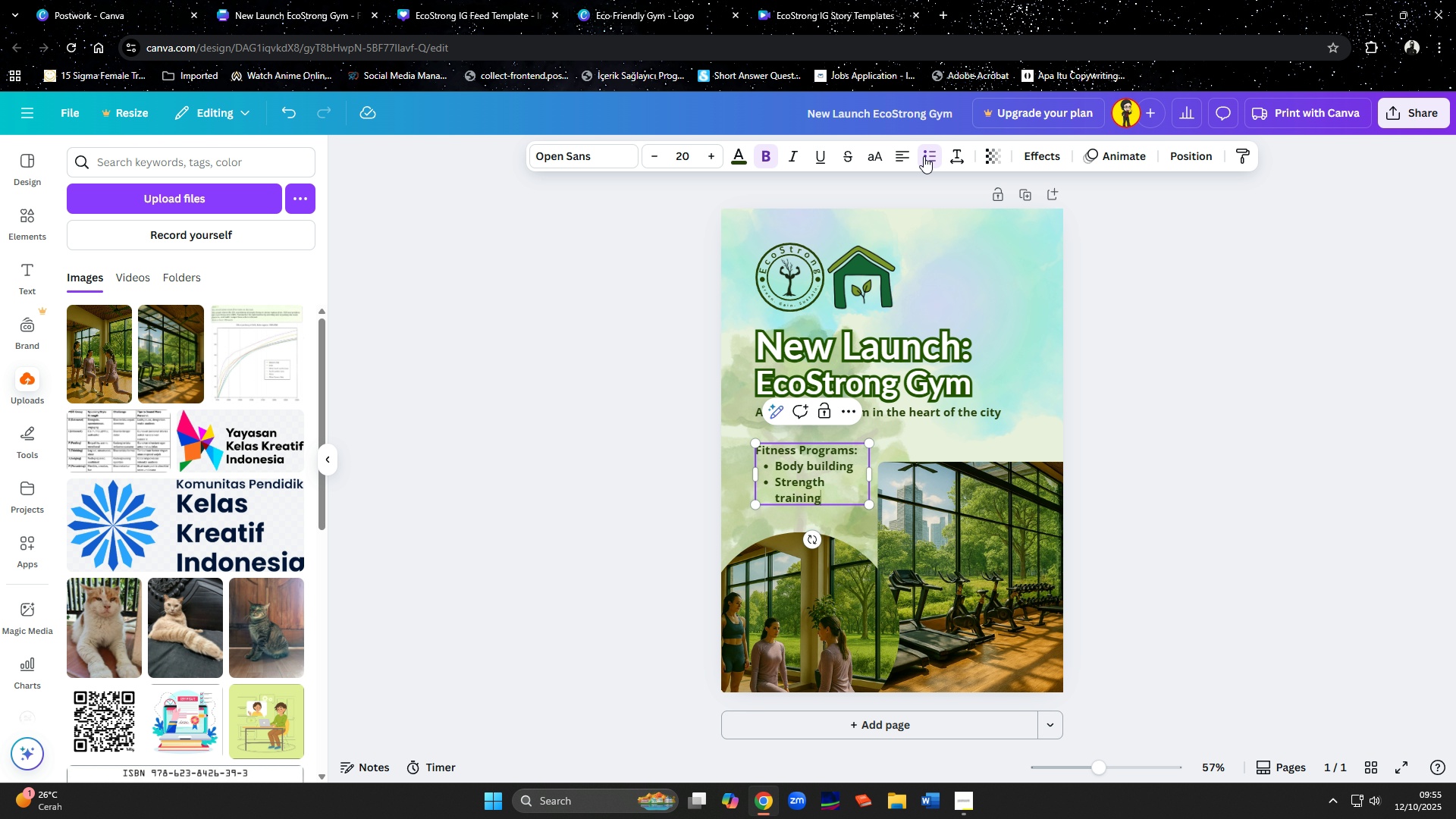 
key(Enter)
 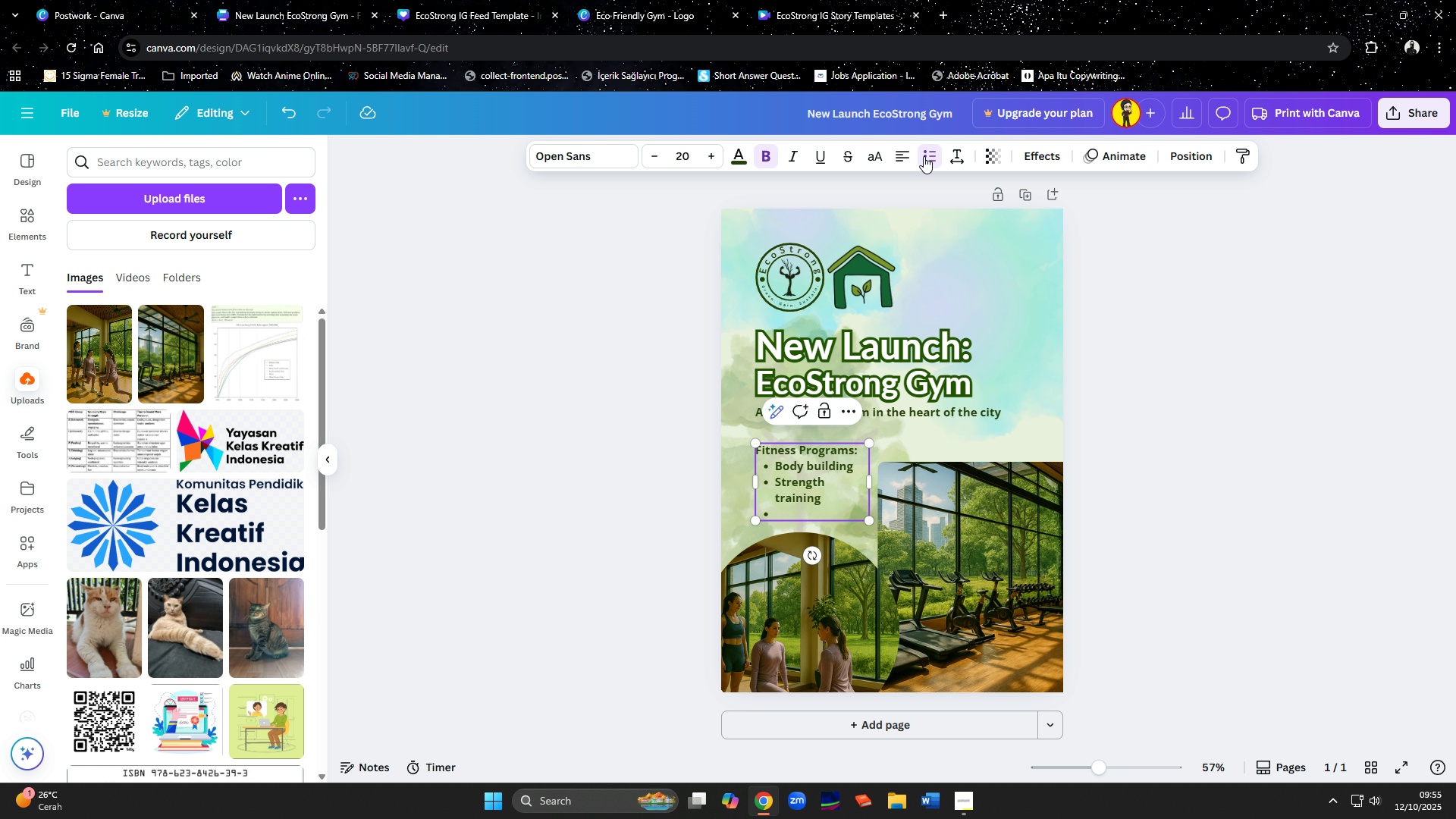 
type(Body zombat)
 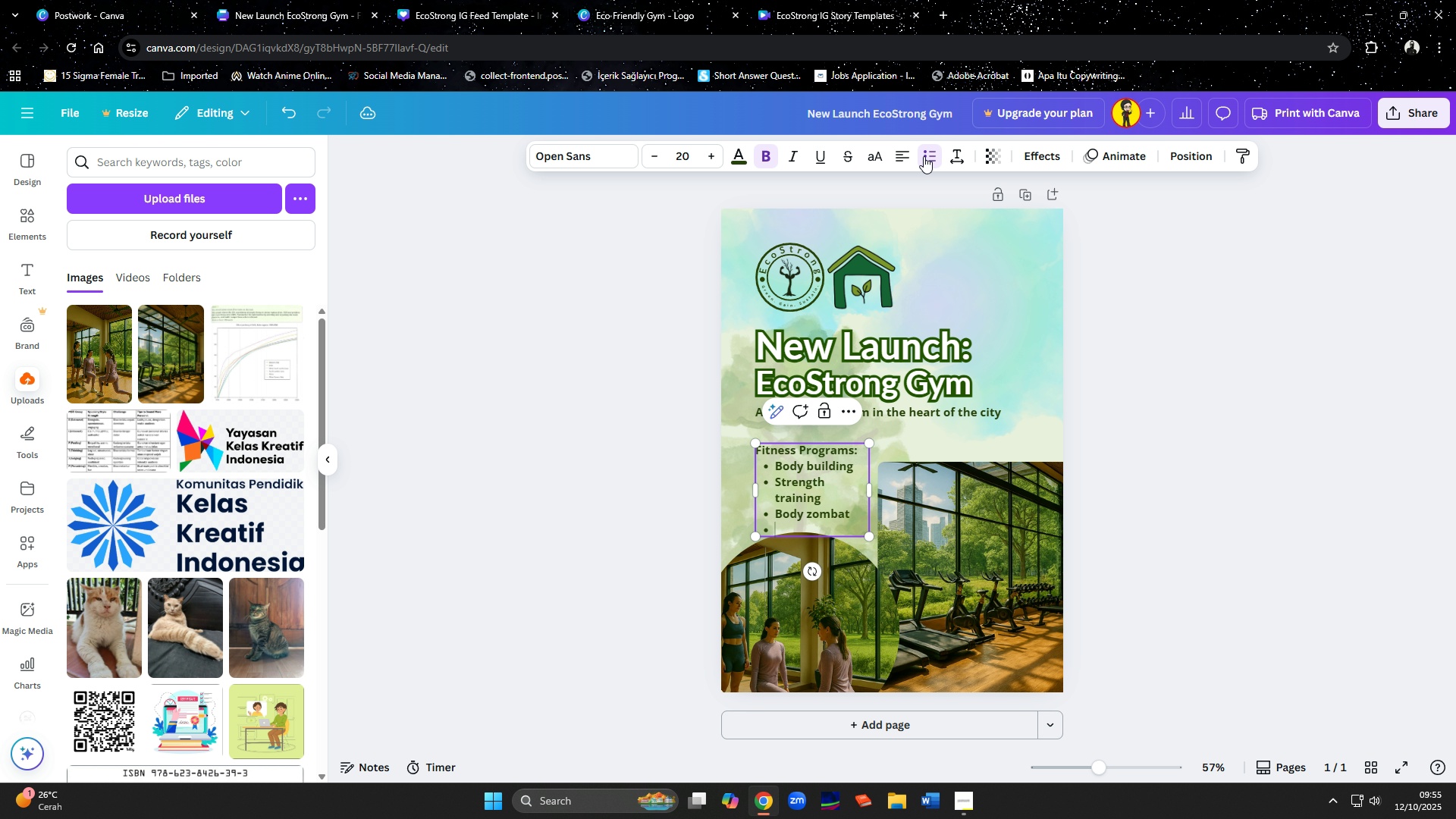 
key(Enter)
 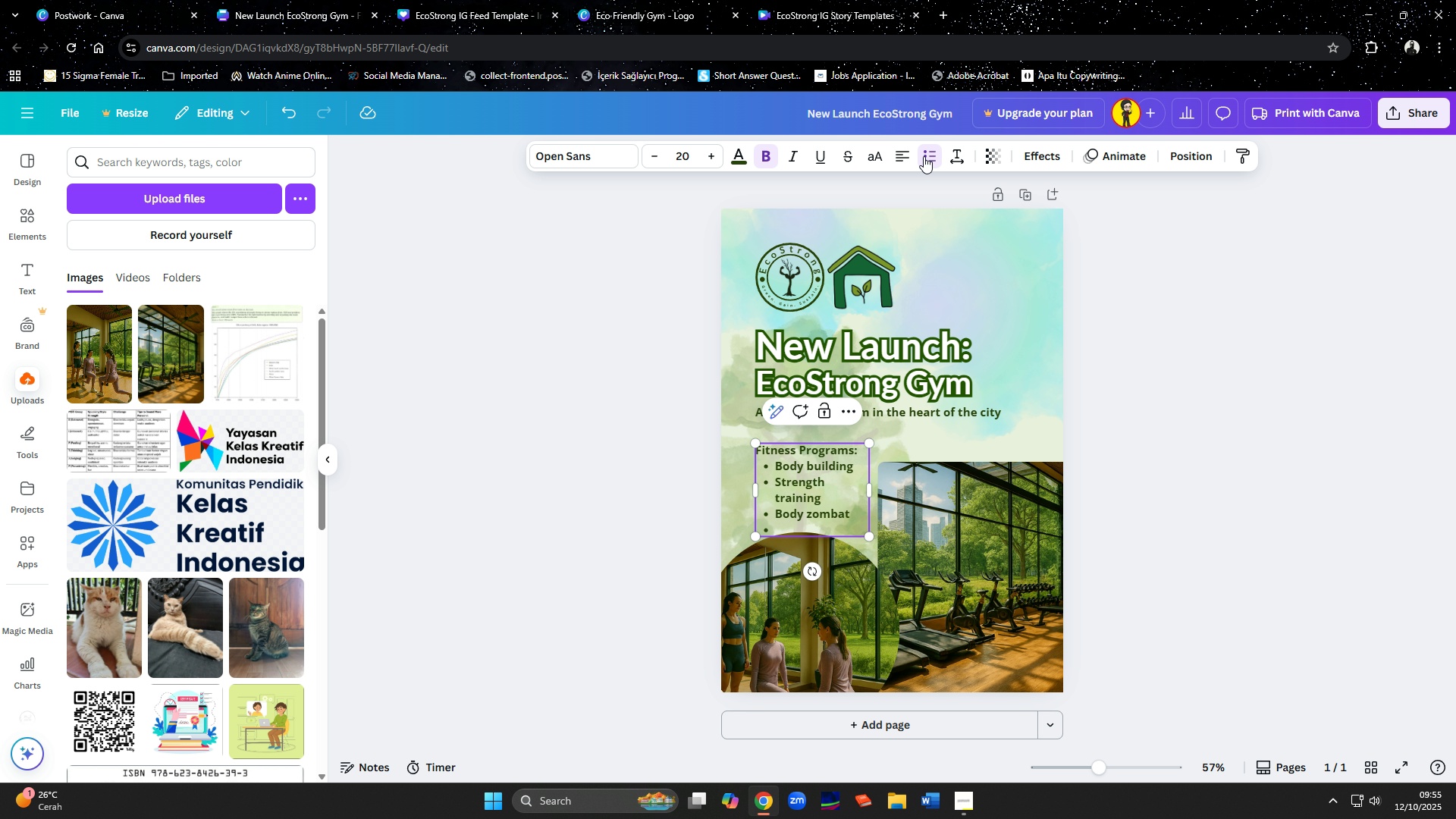 
key(Backspace)
key(Backspace)
key(Backspace)
key(Backspace)
key(Backspace)
key(Backspace)
key(Backspace)
key(Backspace)
type(combat)
 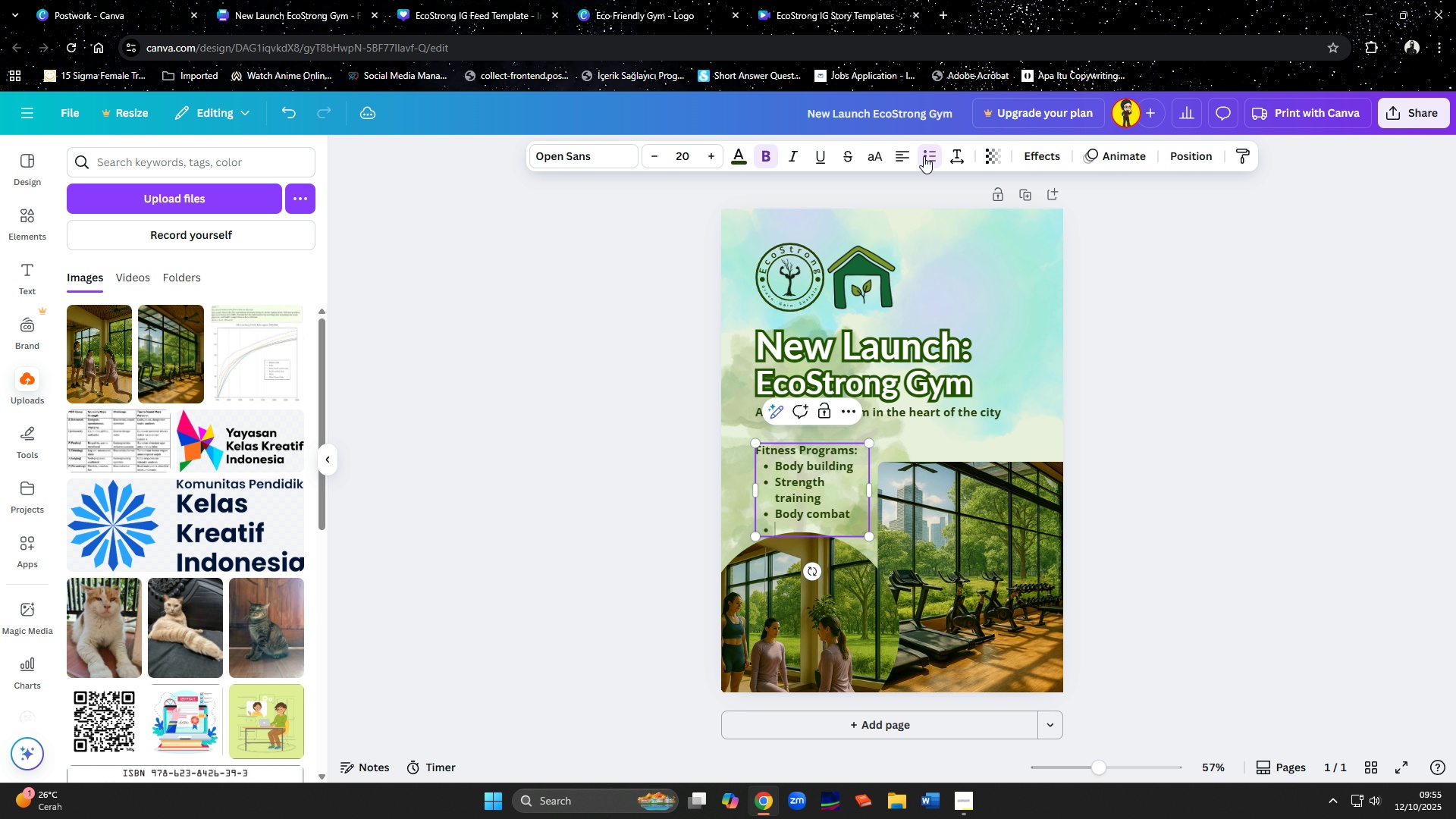 
key(Enter)
 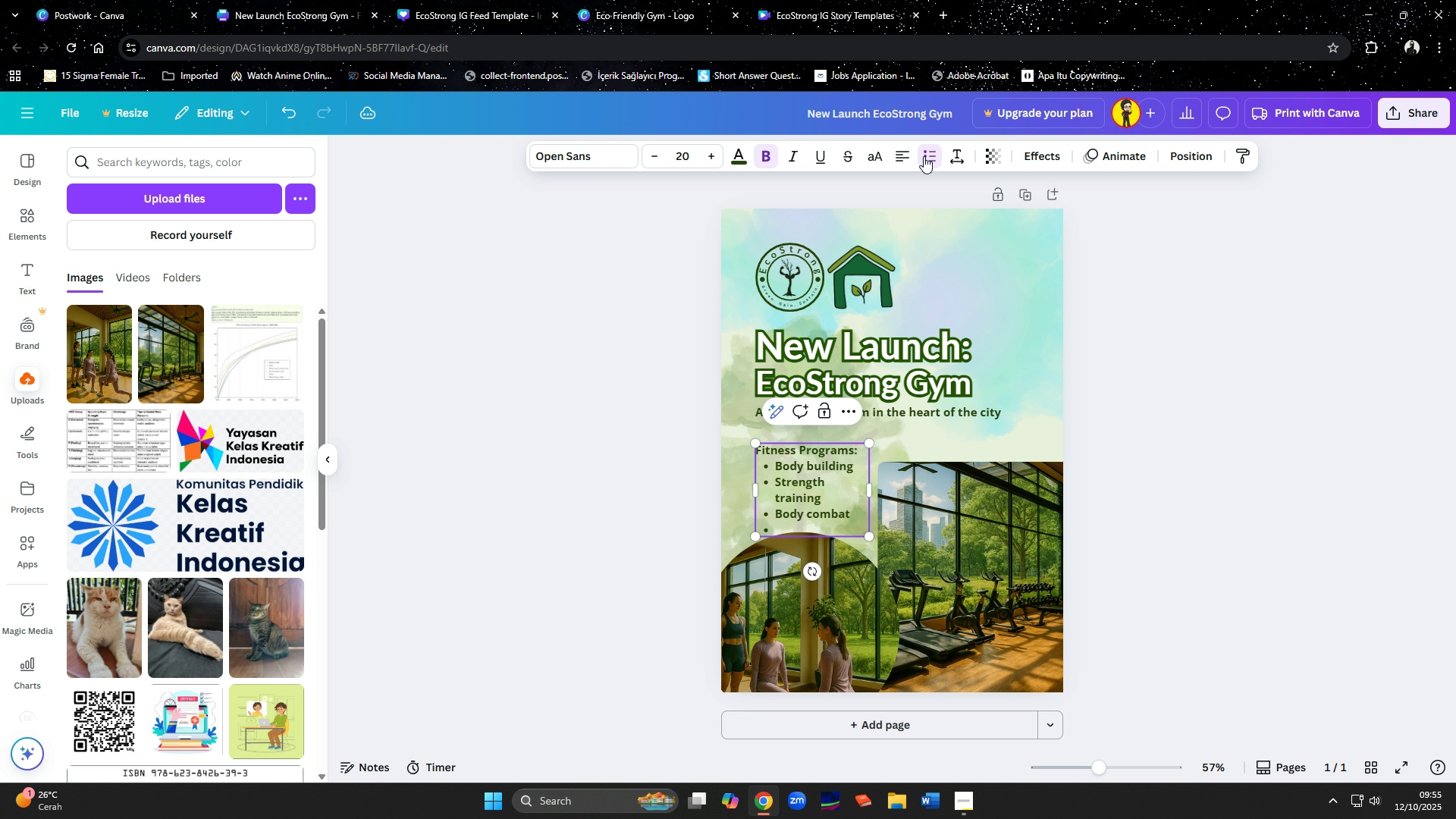 
type(Strong Nation)
 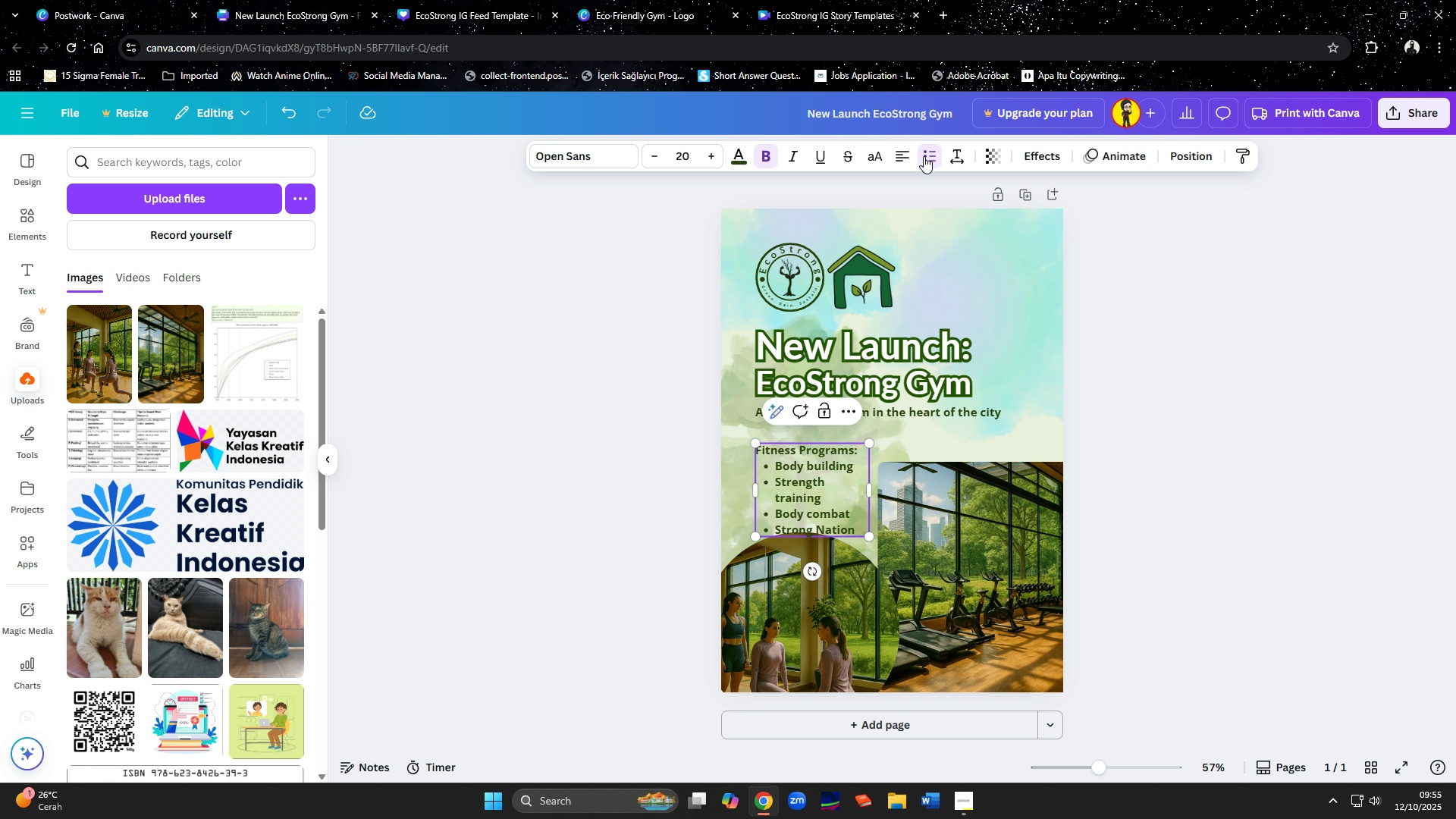 
key(ArrowUp)
 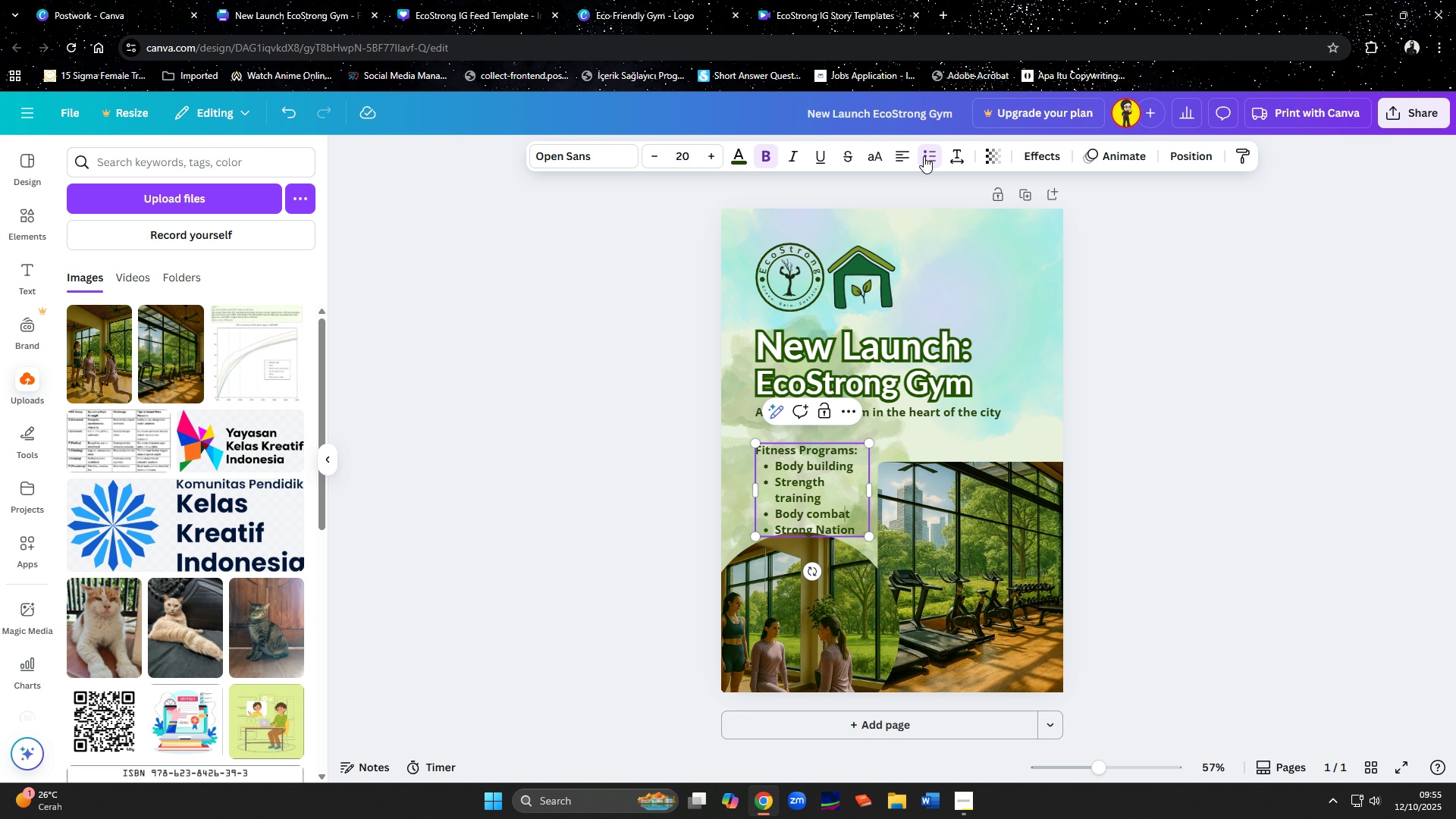 
key(ArrowLeft)
 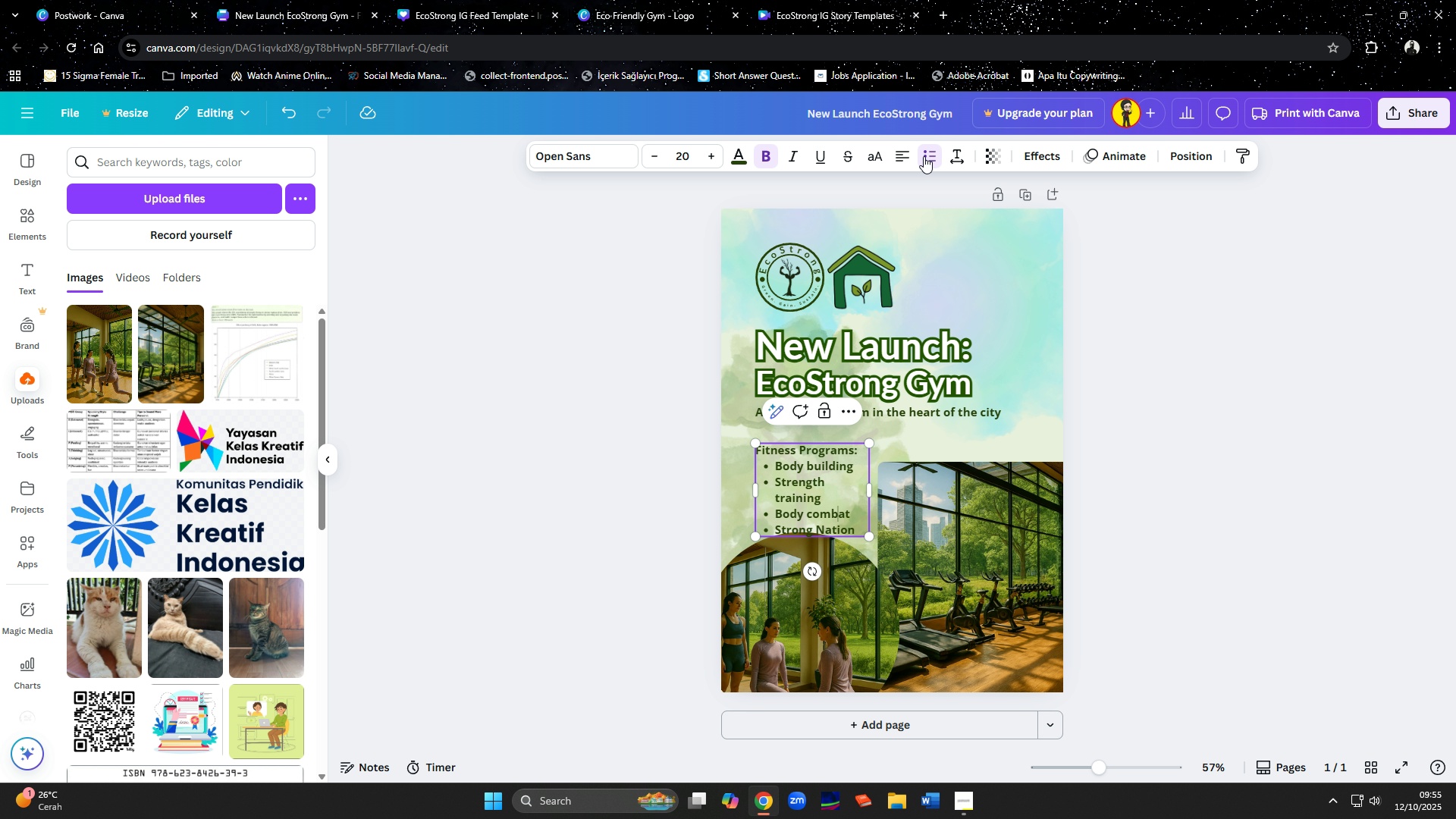 
key(ArrowLeft)
 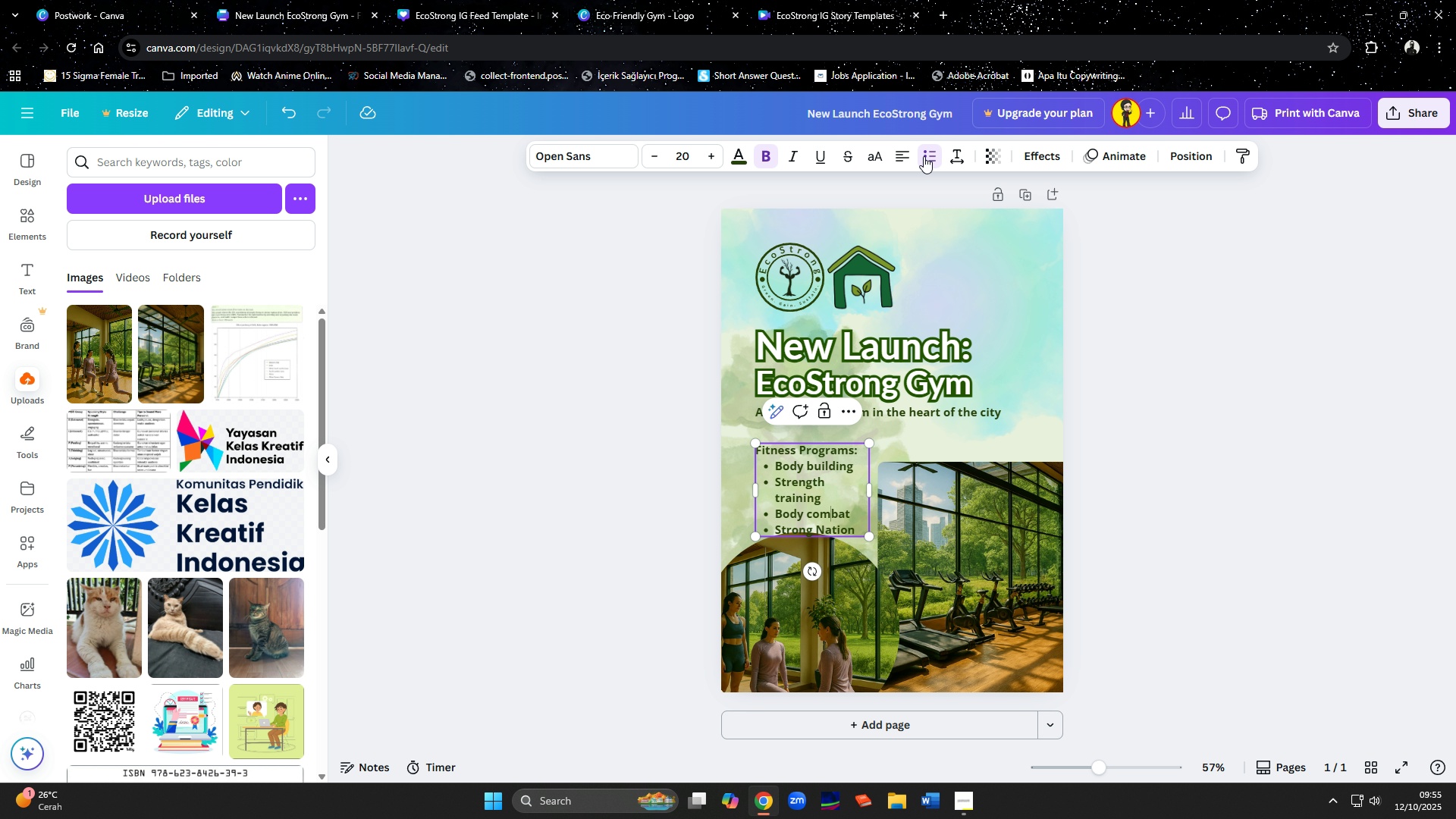 
key(ArrowLeft)
 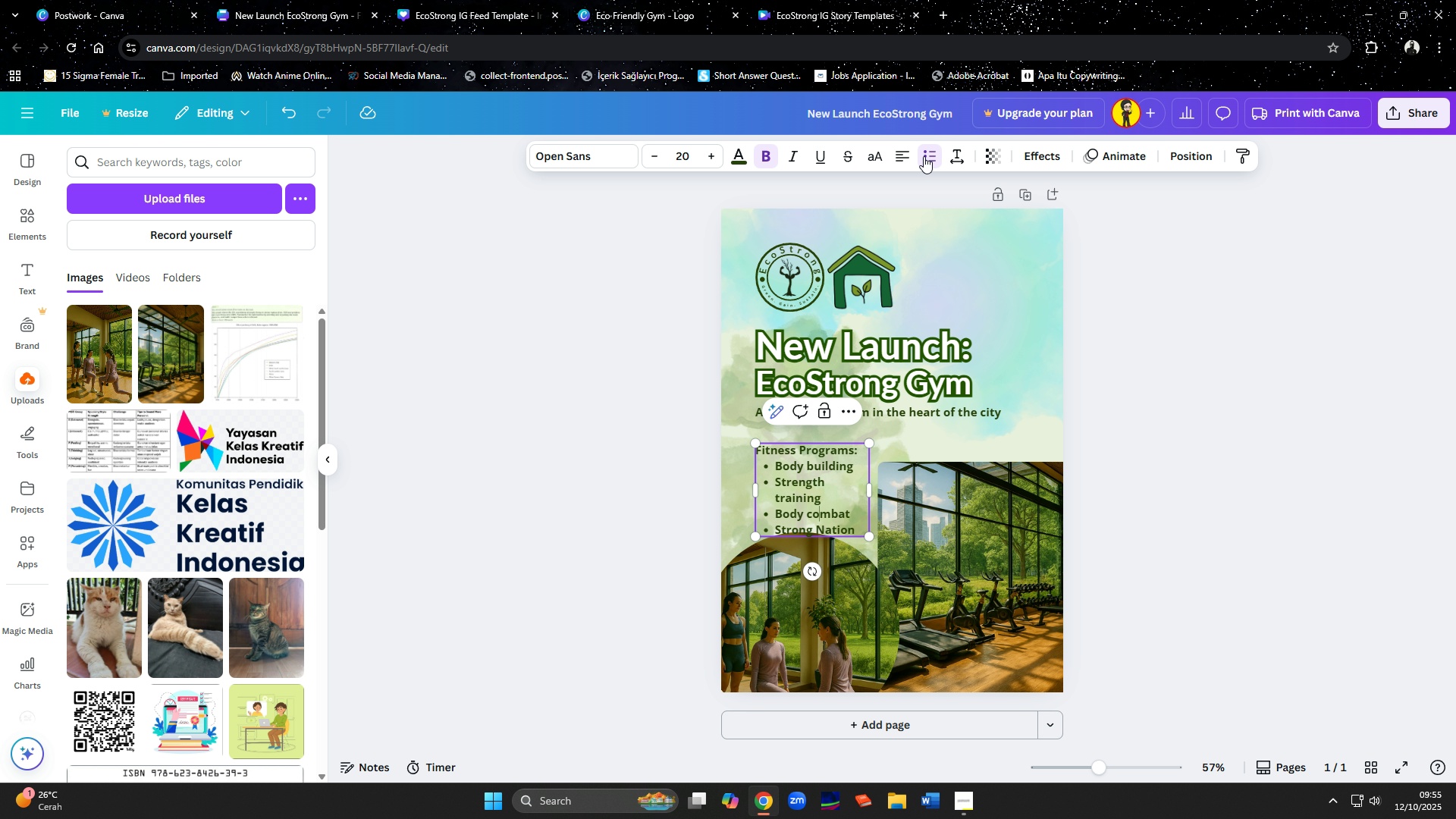 
key(ArrowLeft)
 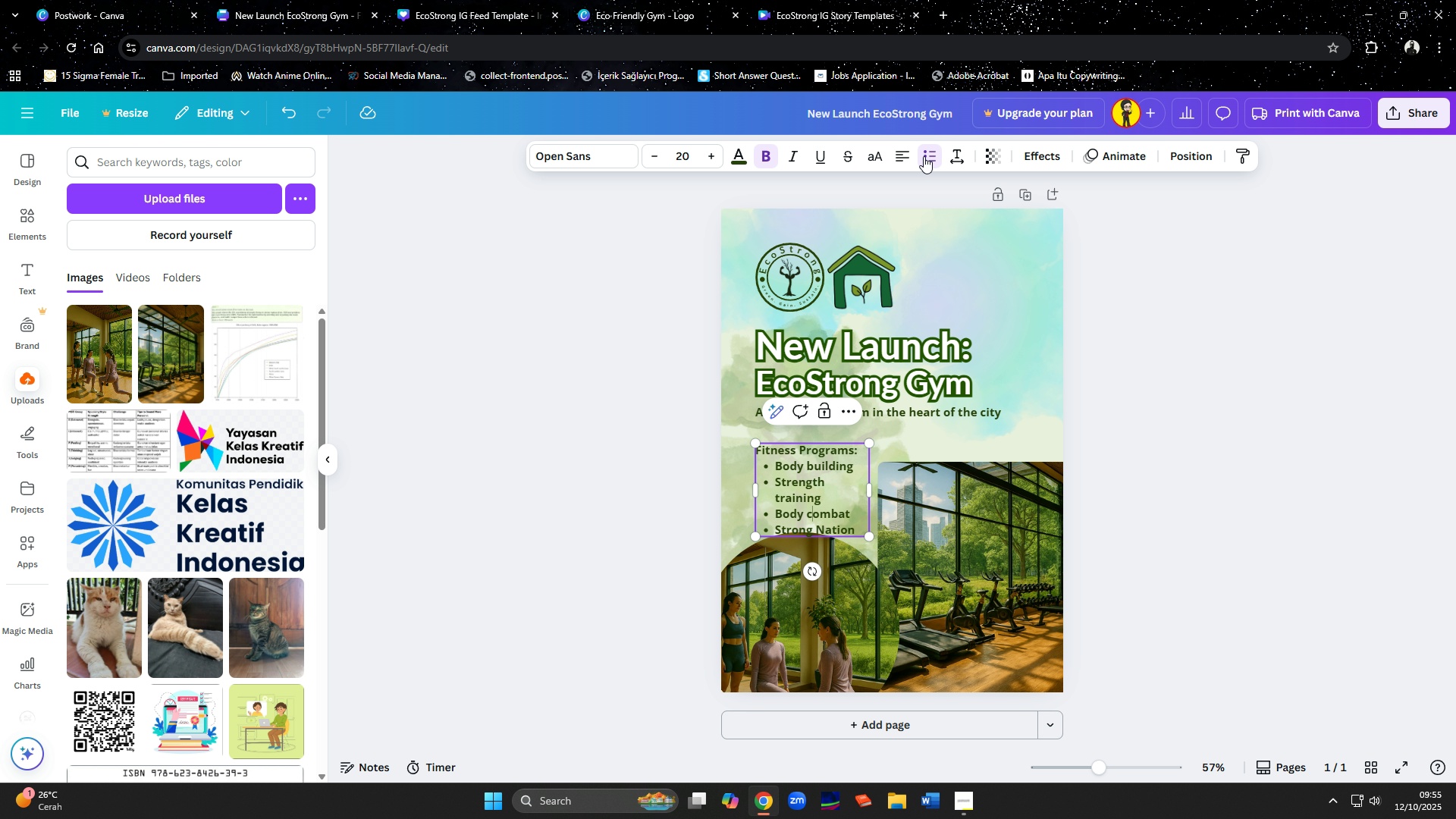 
key(ArrowLeft)
 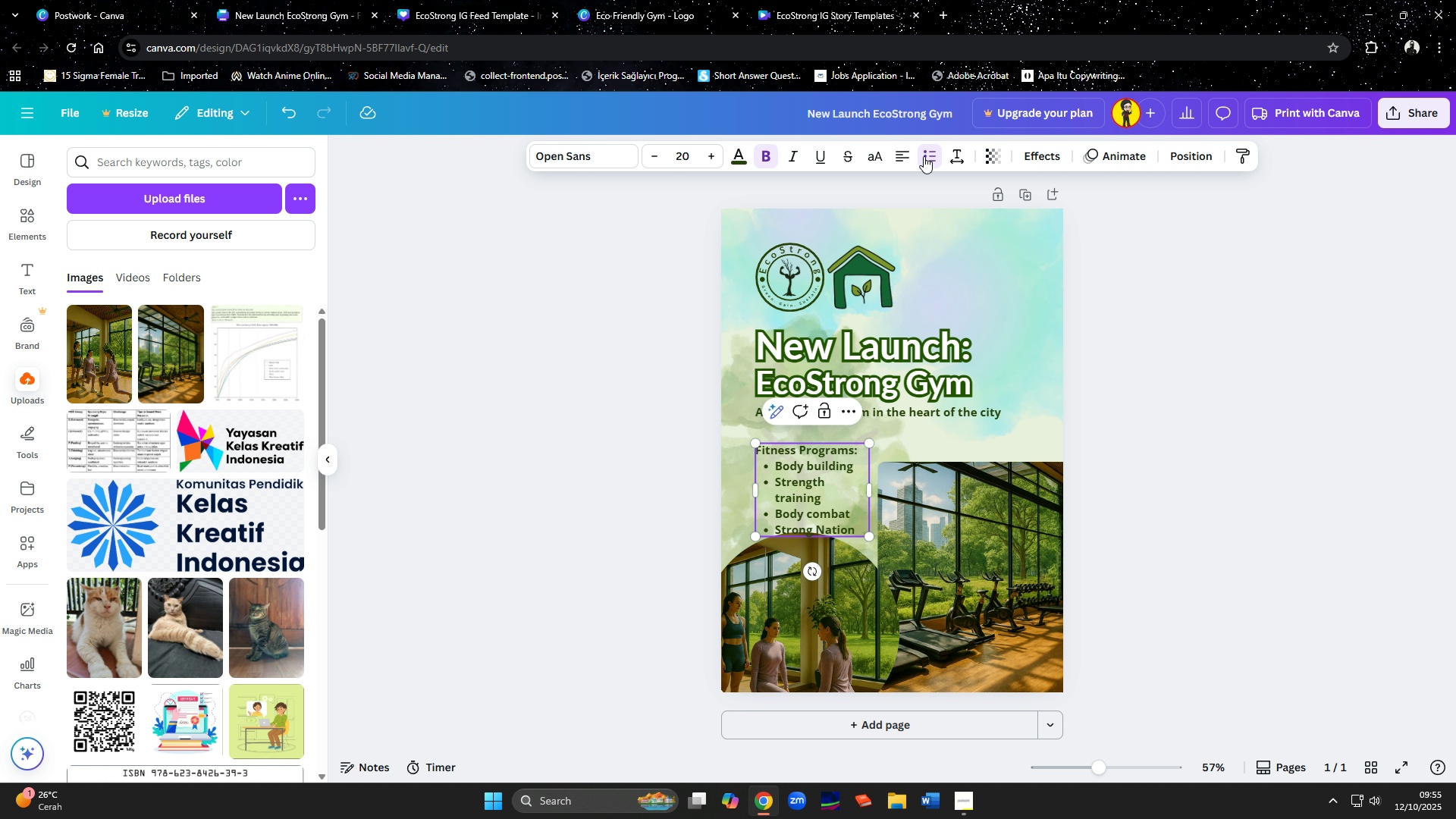 
key(Backspace)
 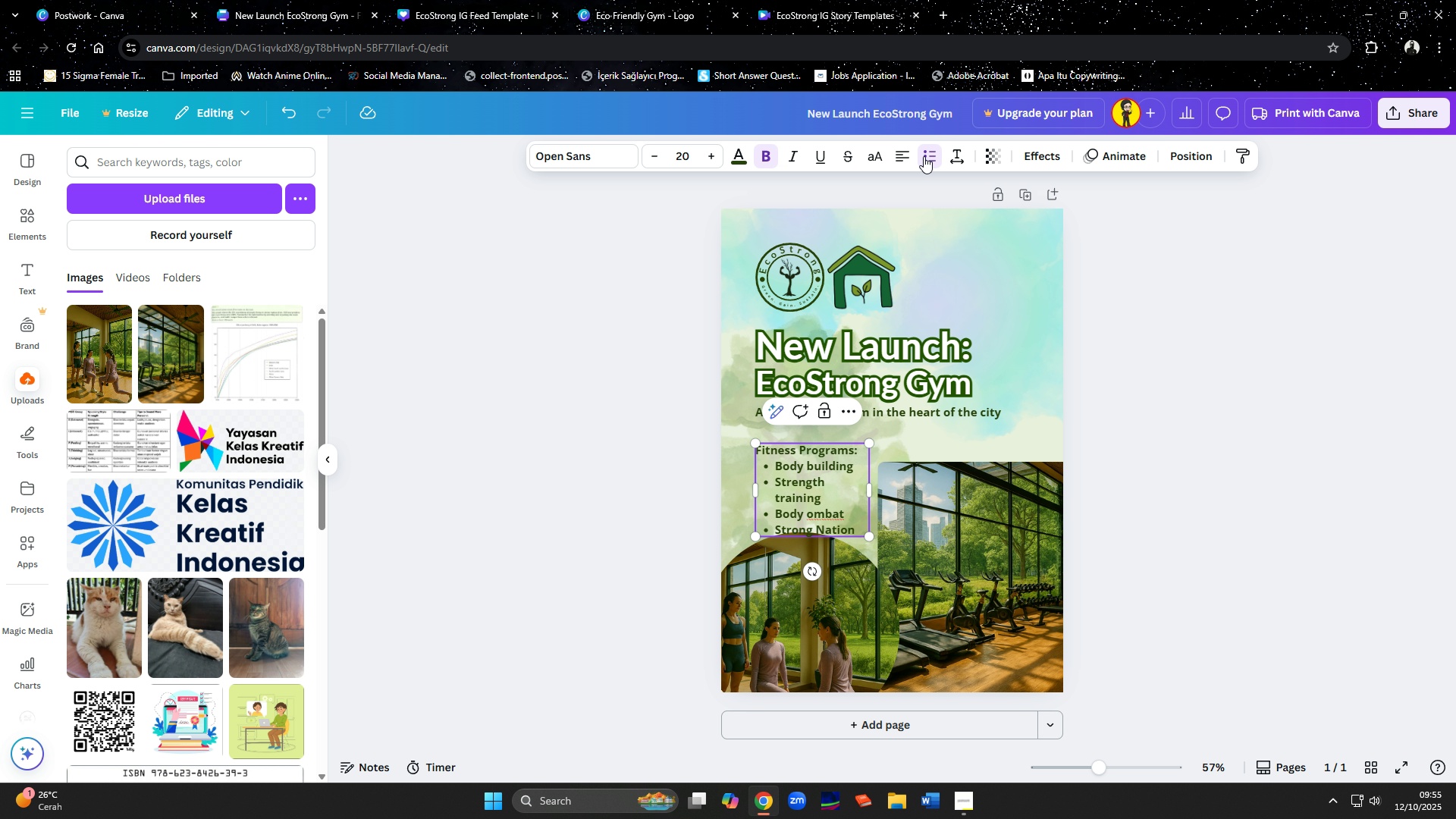 
key(Shift+ShiftLeft)
 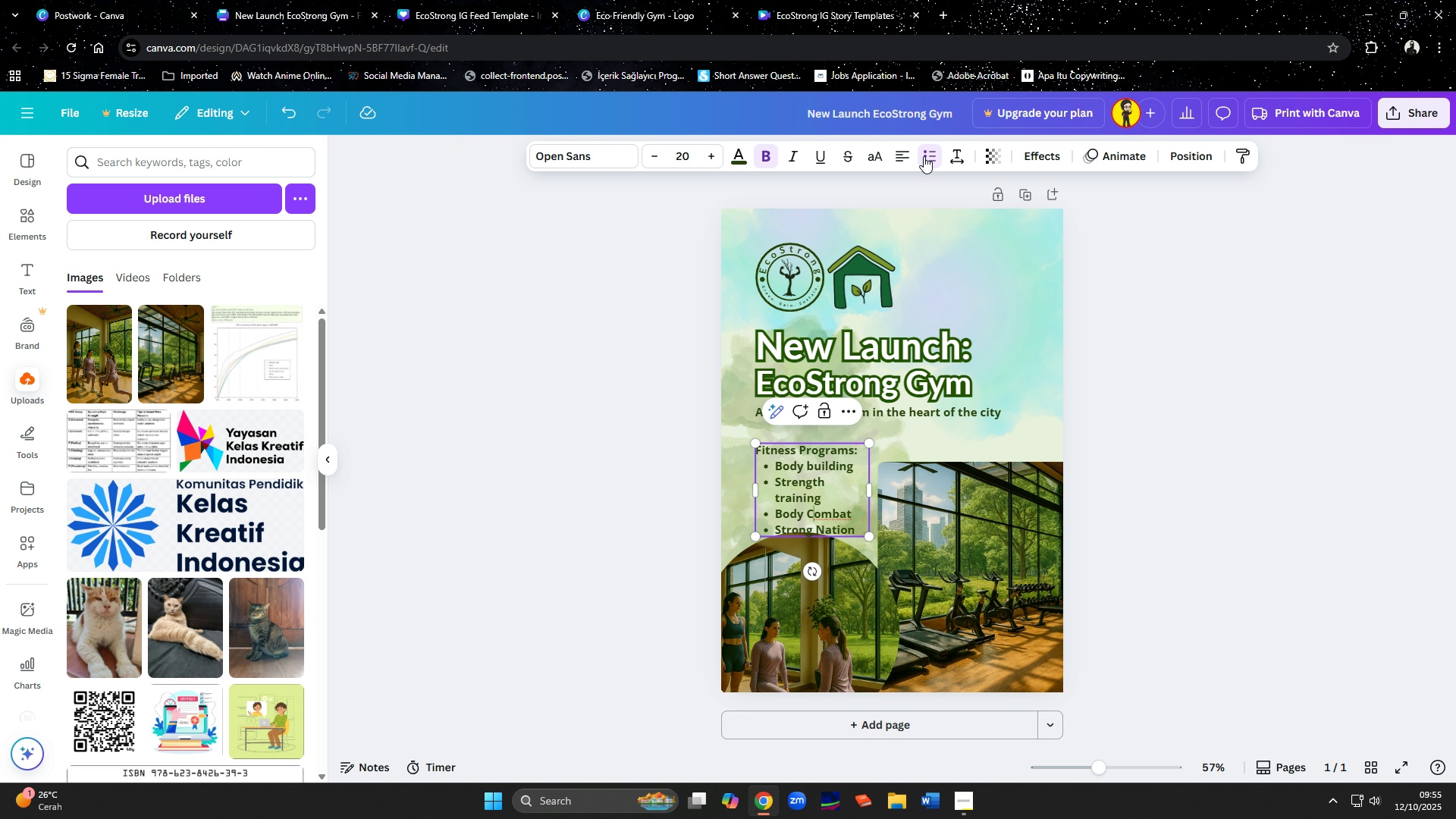 
key(Shift+C)
 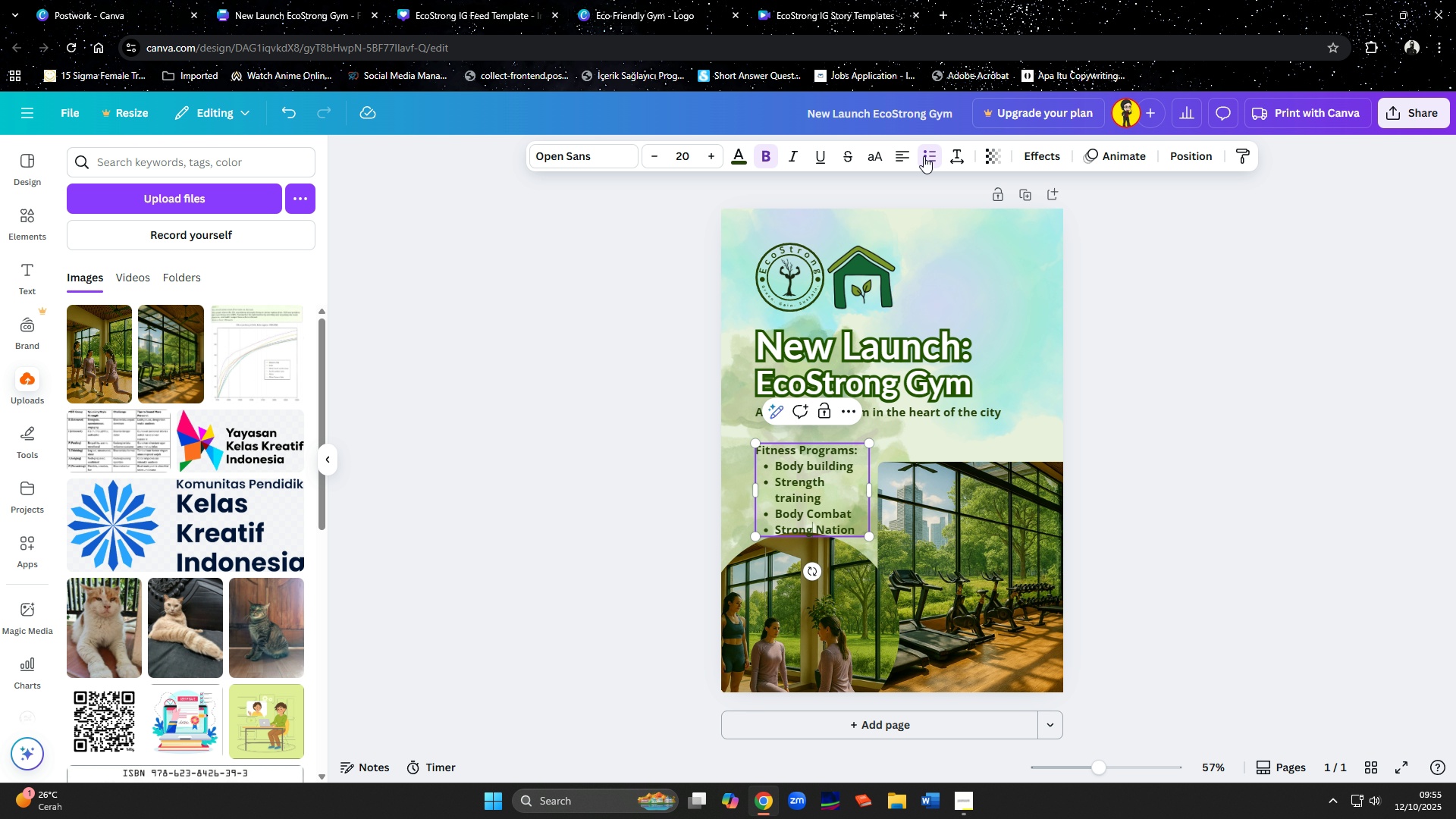 
key(ArrowDown)
 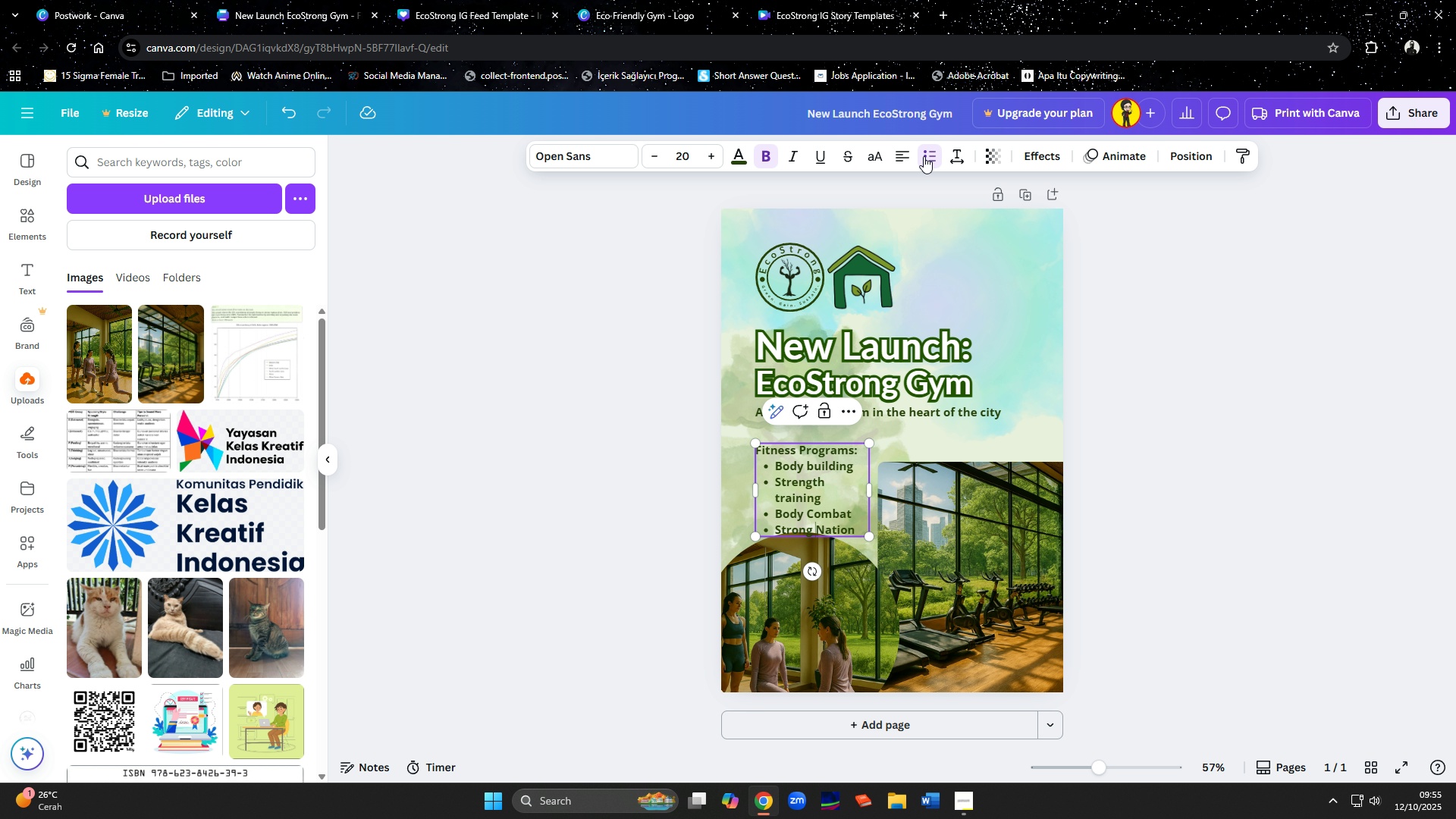 
key(ArrowRight)
 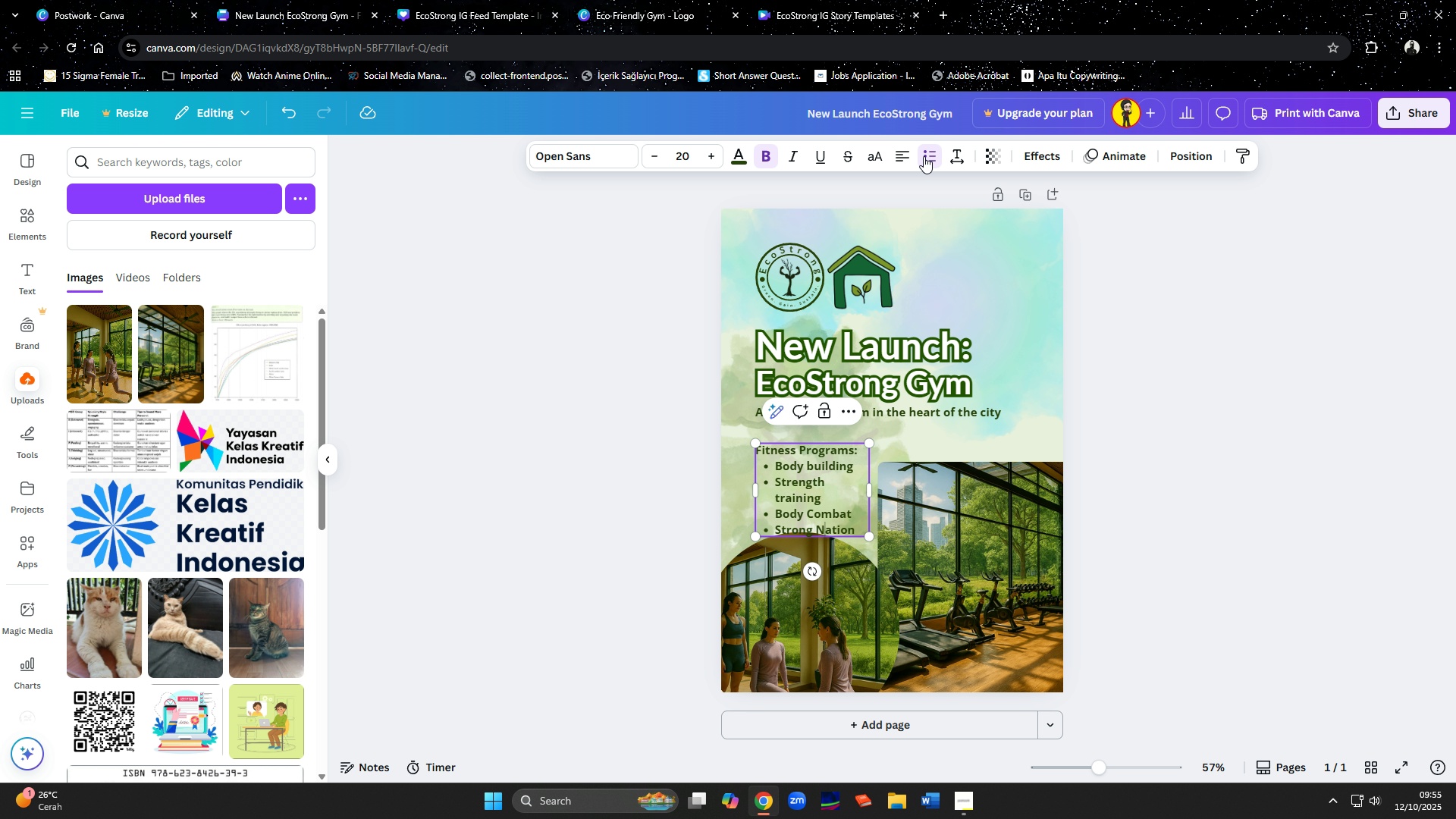 
key(ArrowRight)
 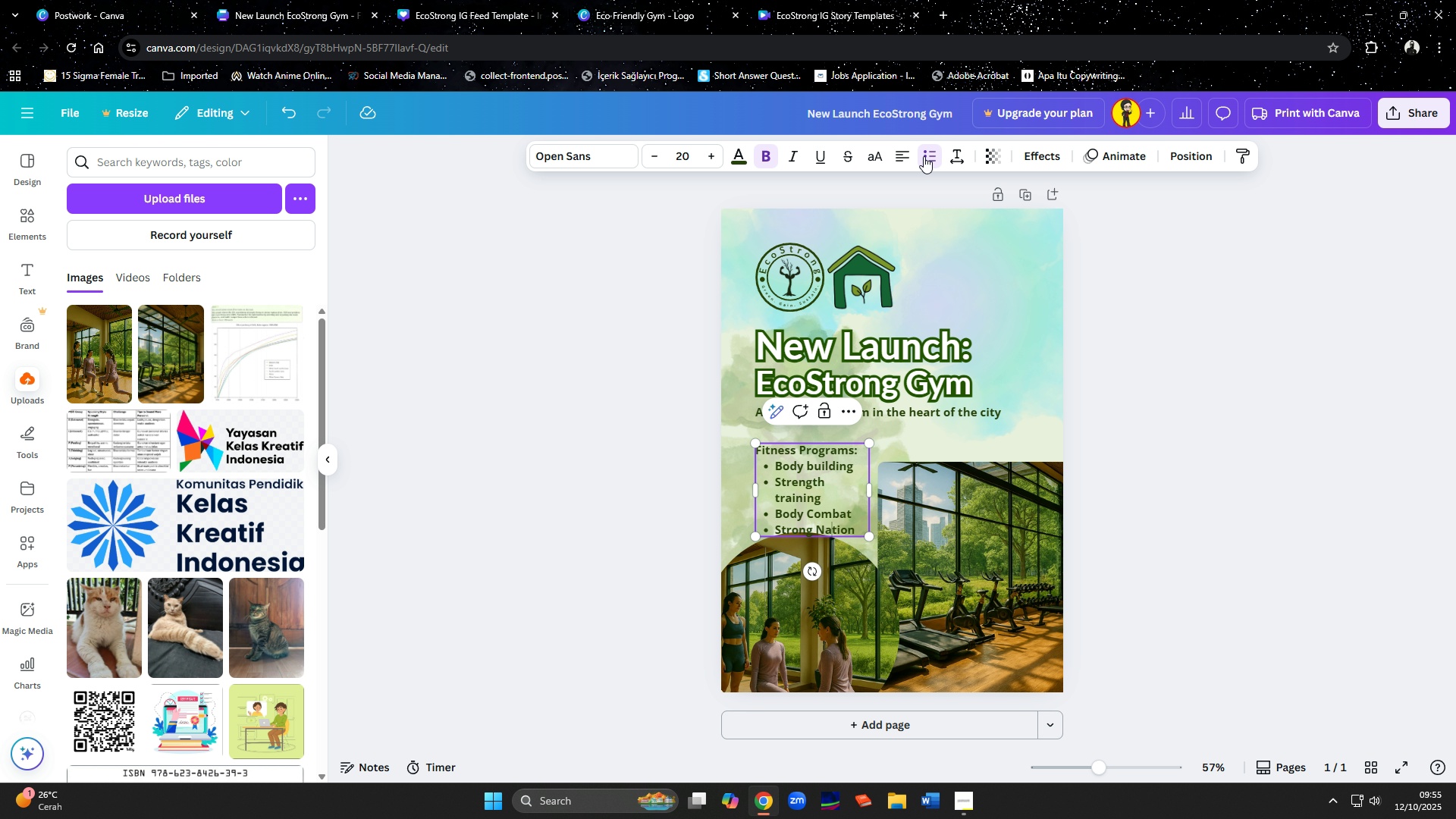 
key(ArrowRight)
 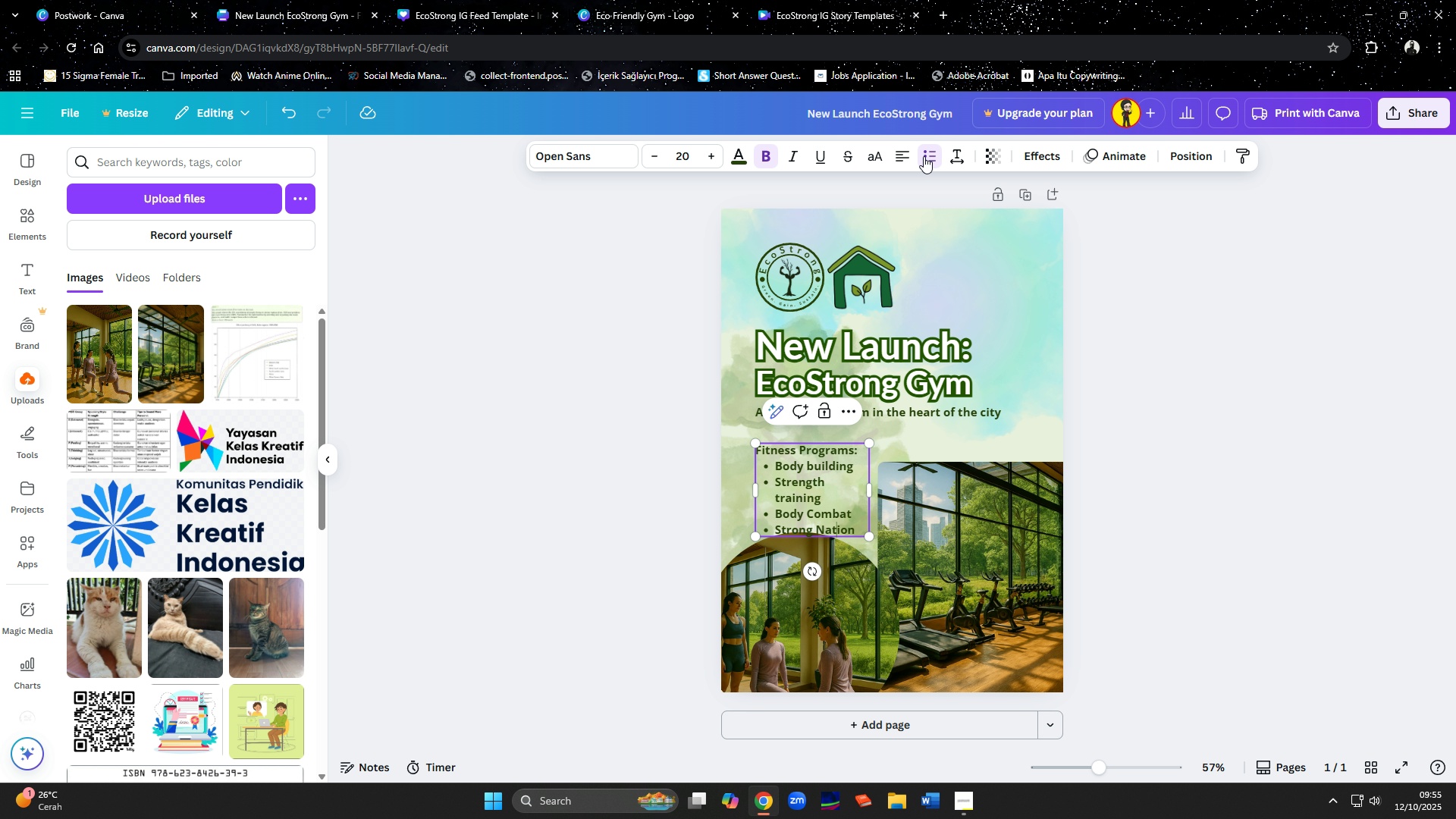 
key(ArrowRight)
 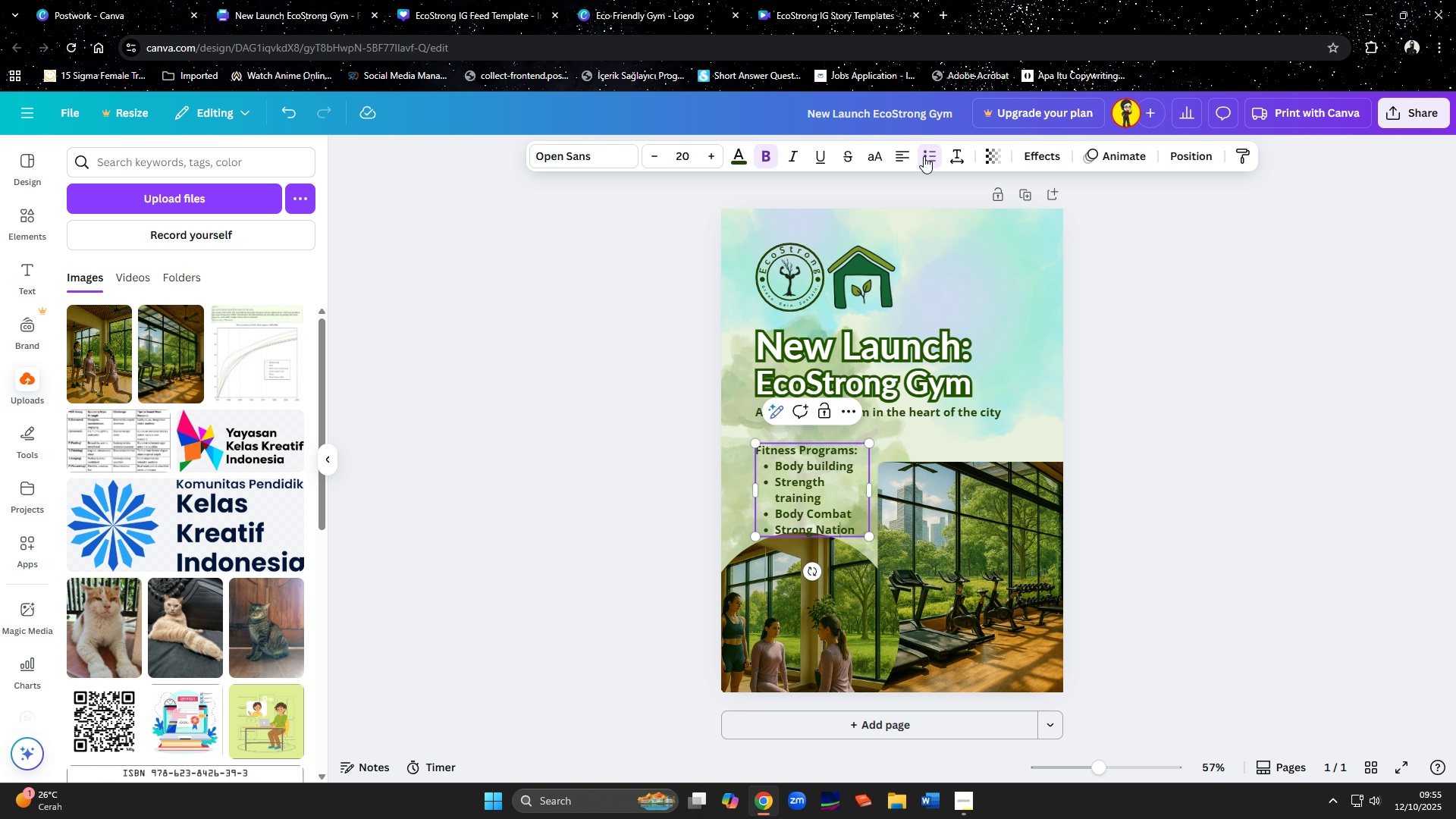 
key(ArrowRight)
 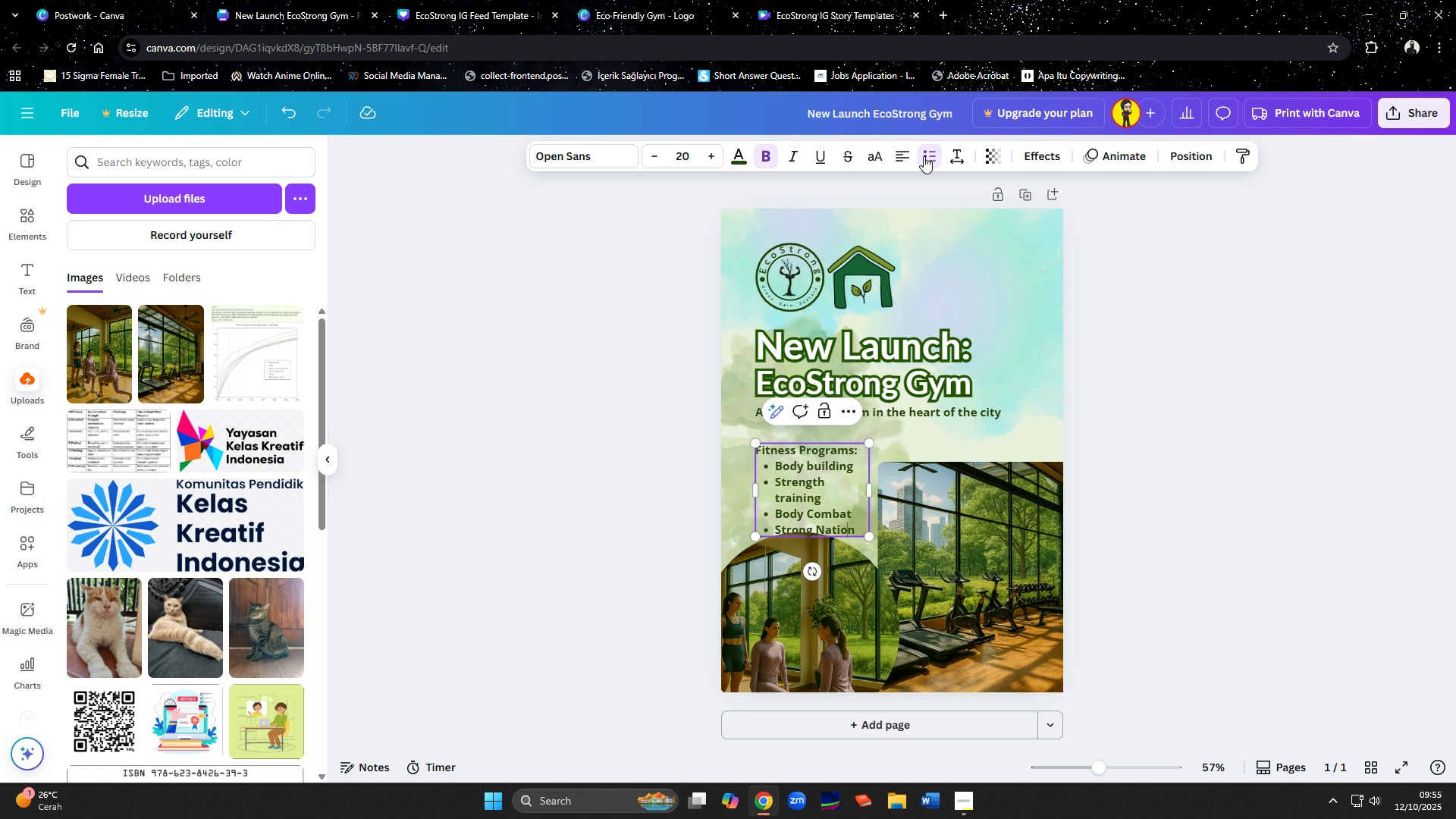 
key(ArrowRight)
 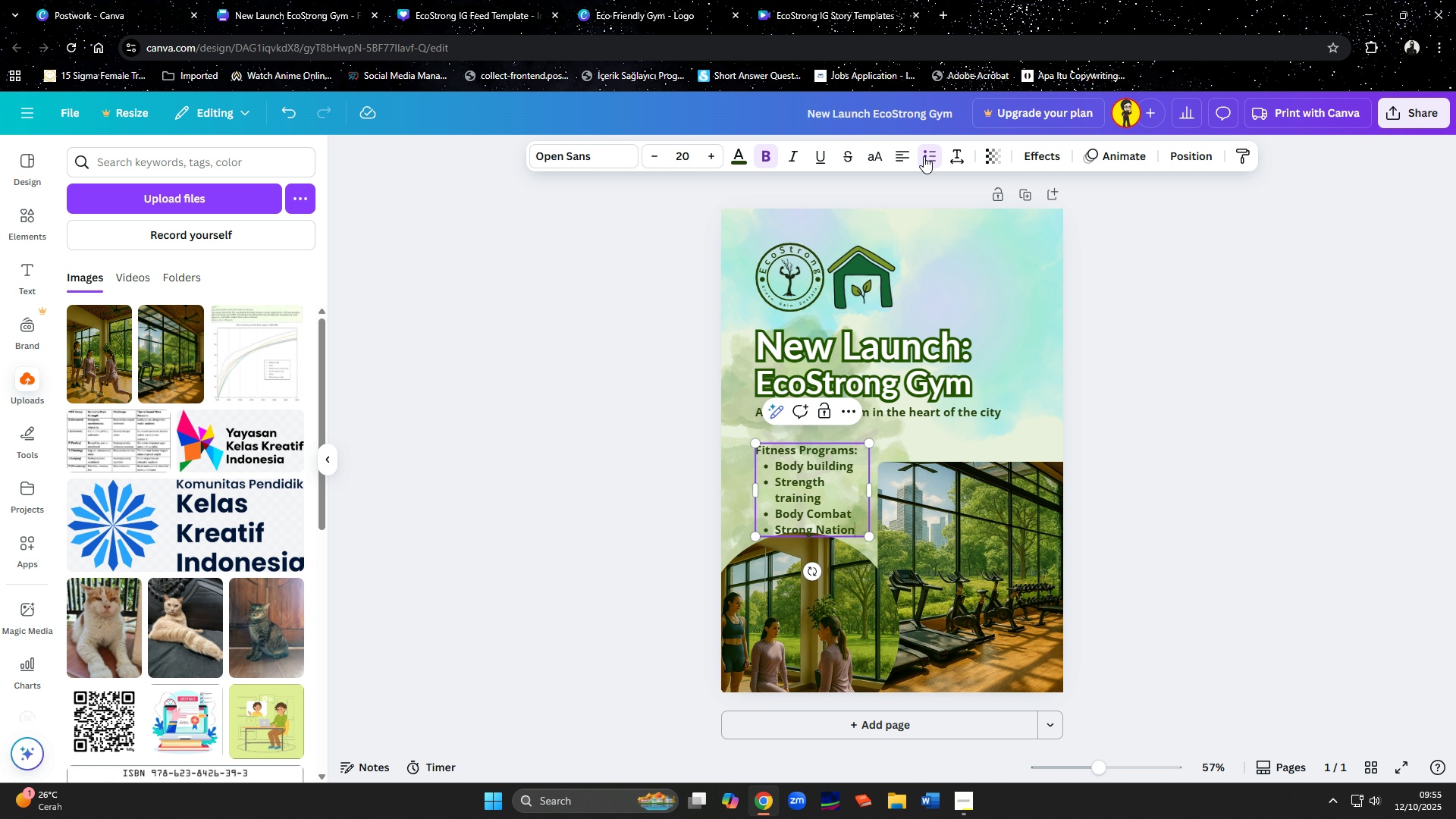 
key(ArrowRight)
 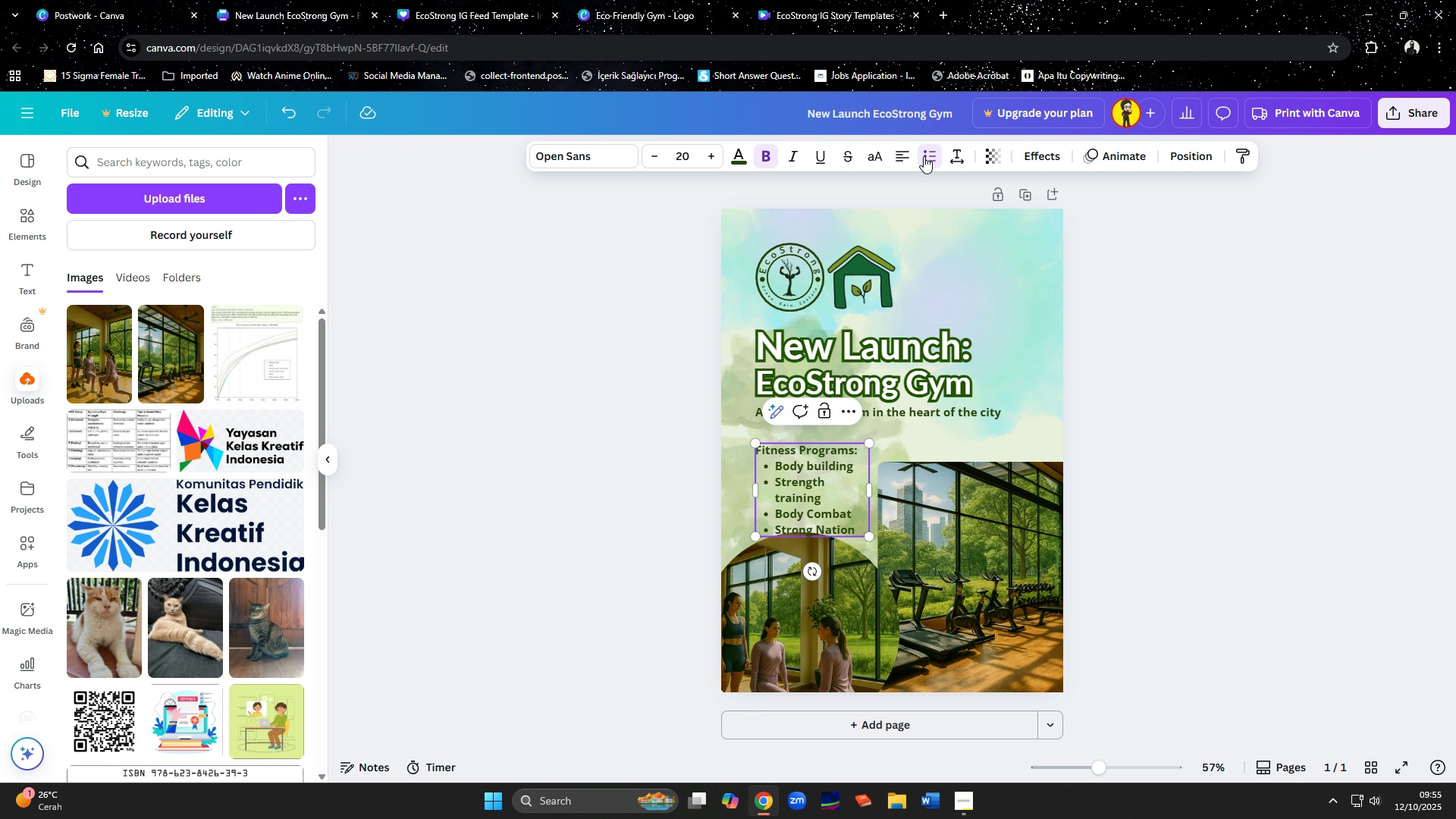 
key(Enter)
 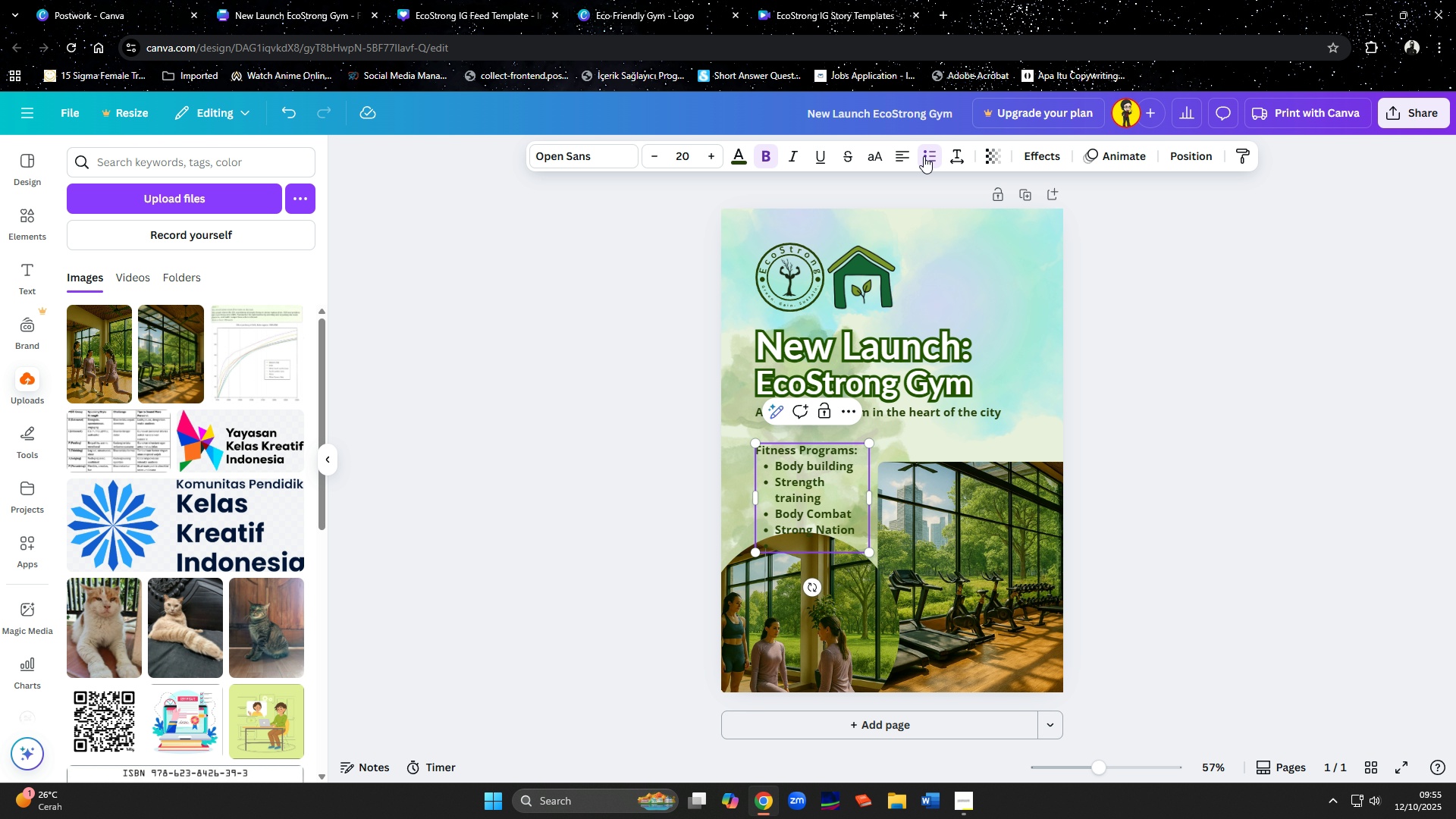 
type(Zumba)
 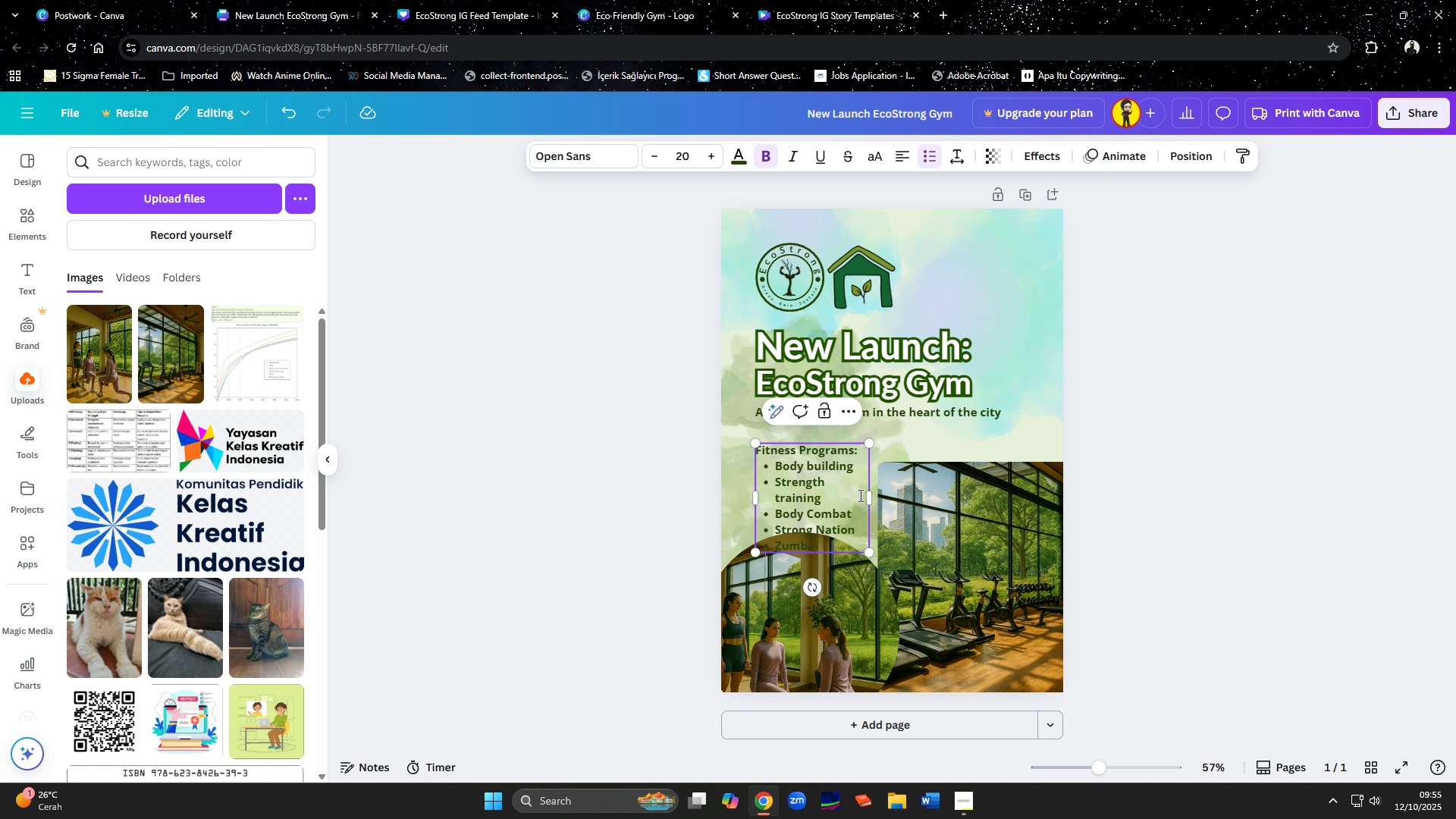 
left_click([846, 496])
 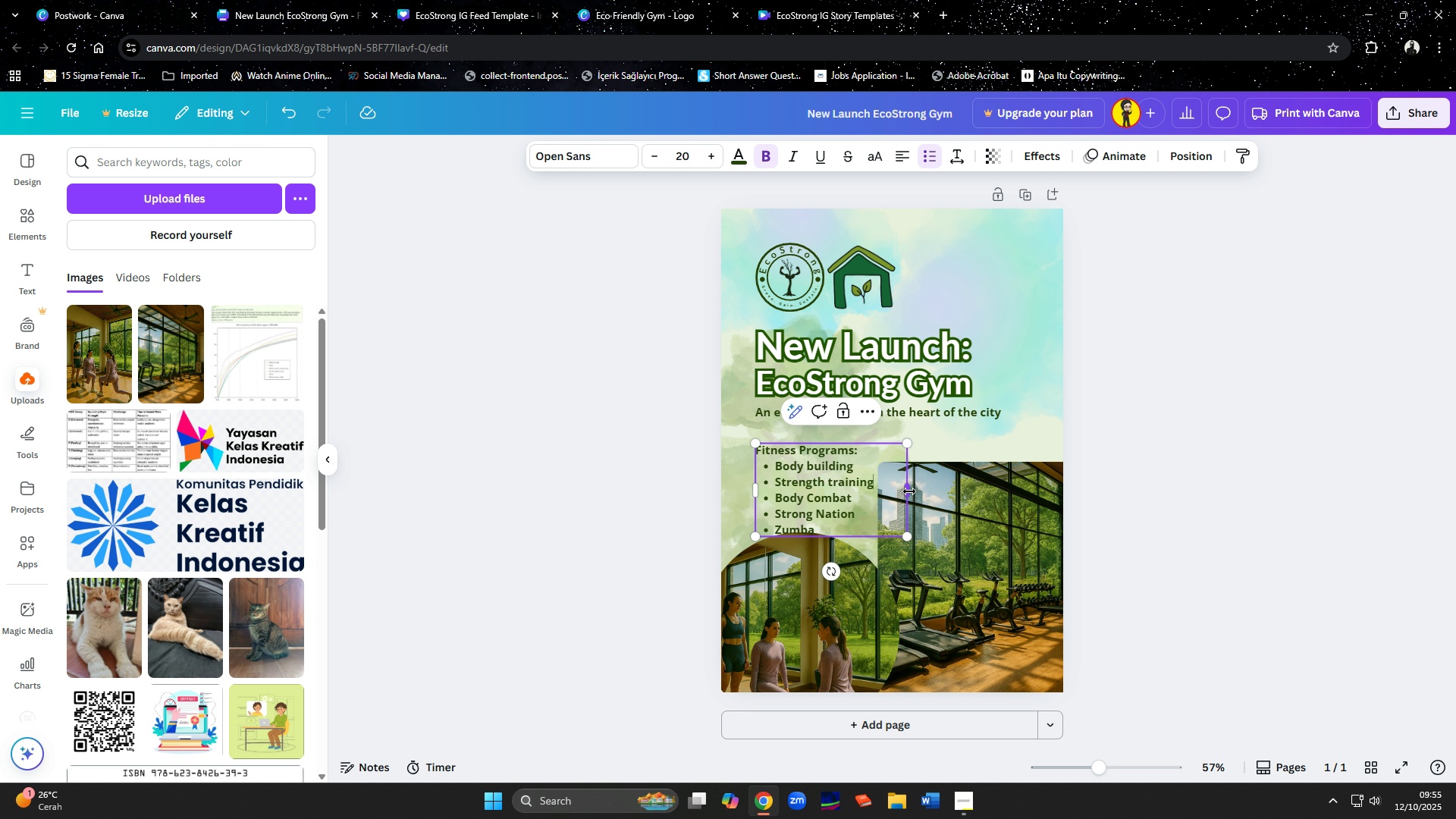 
left_click([1168, 472])
 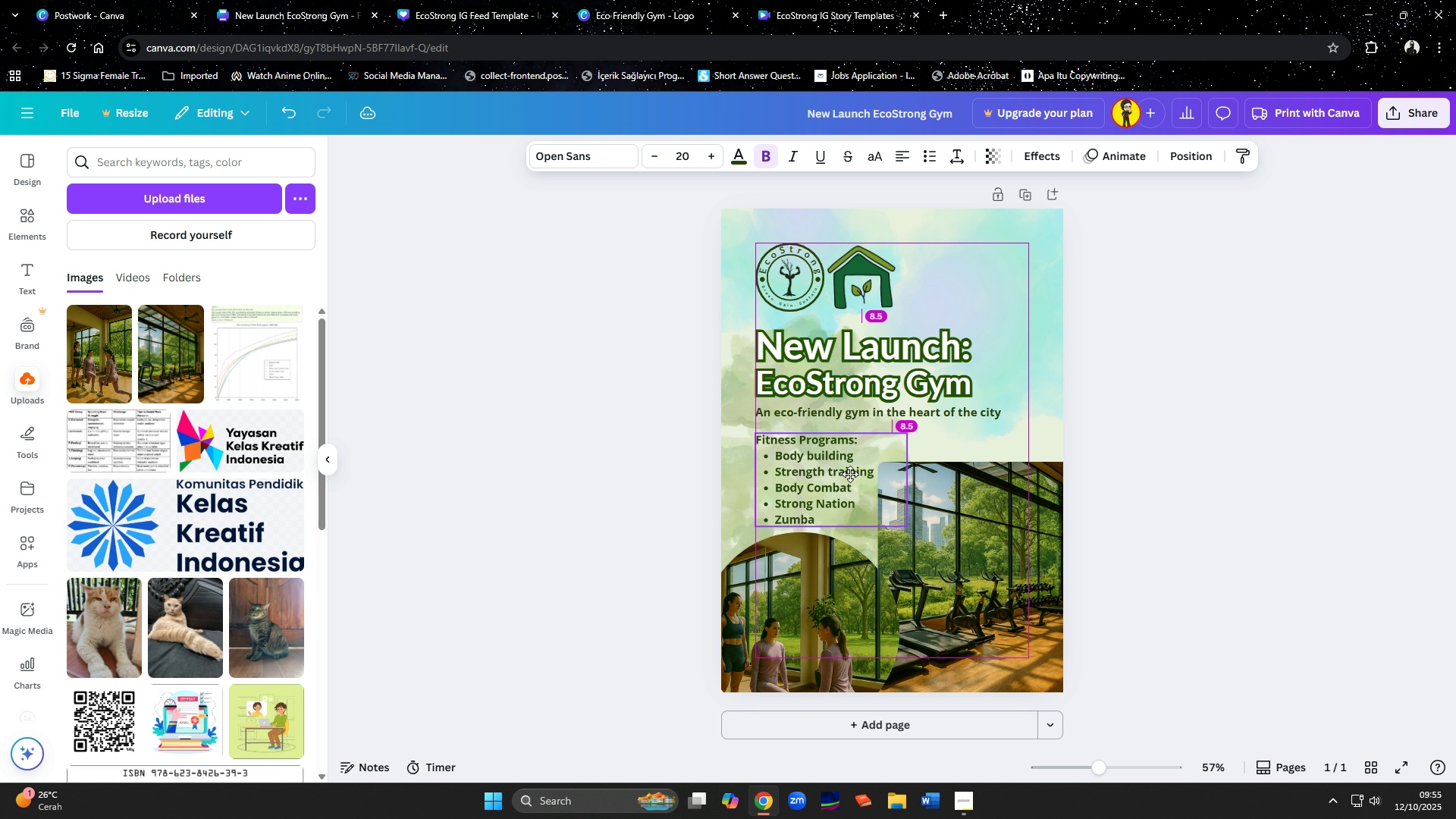 
double_click([1144, 482])
 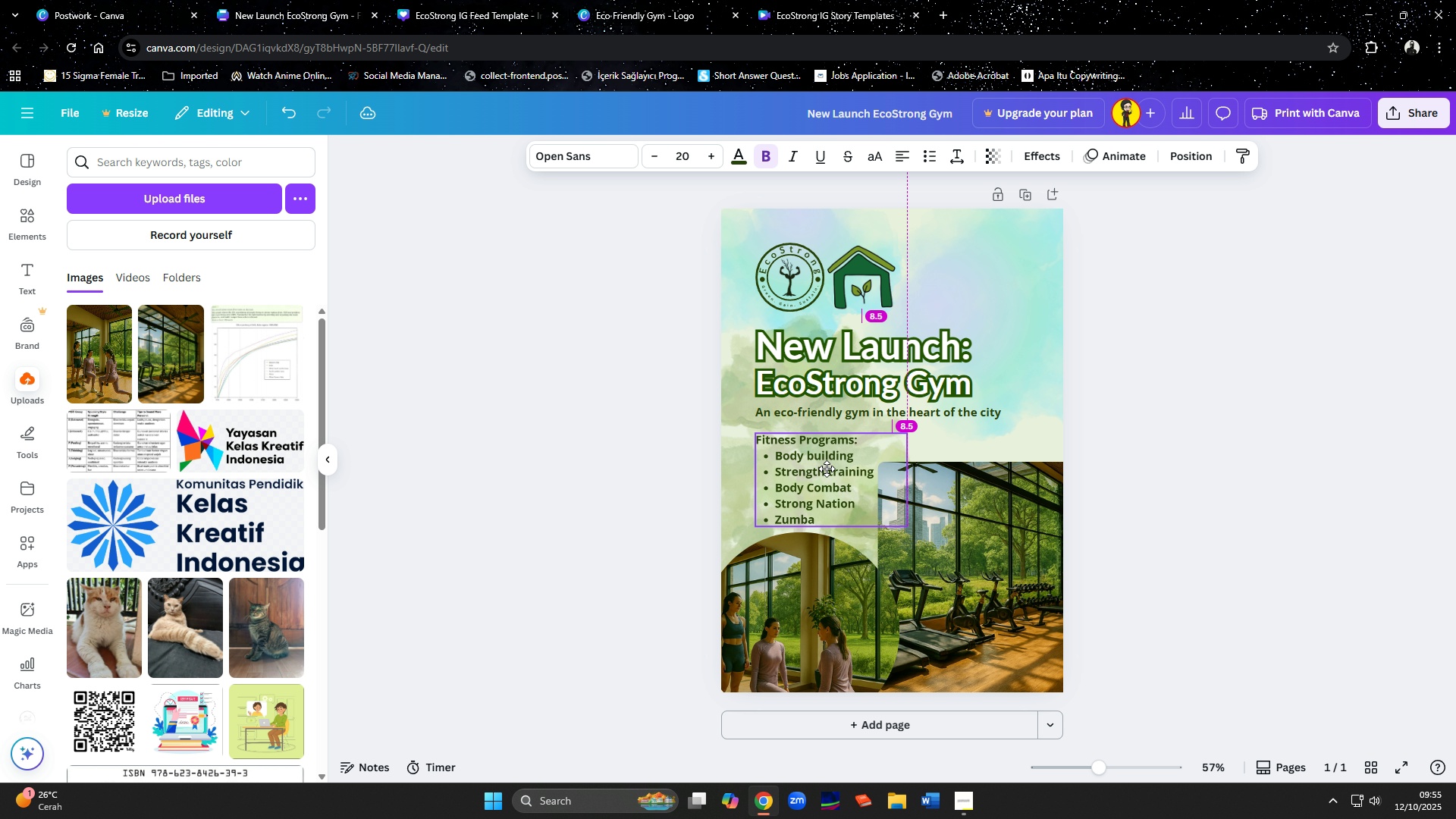 
left_click([1087, 480])
 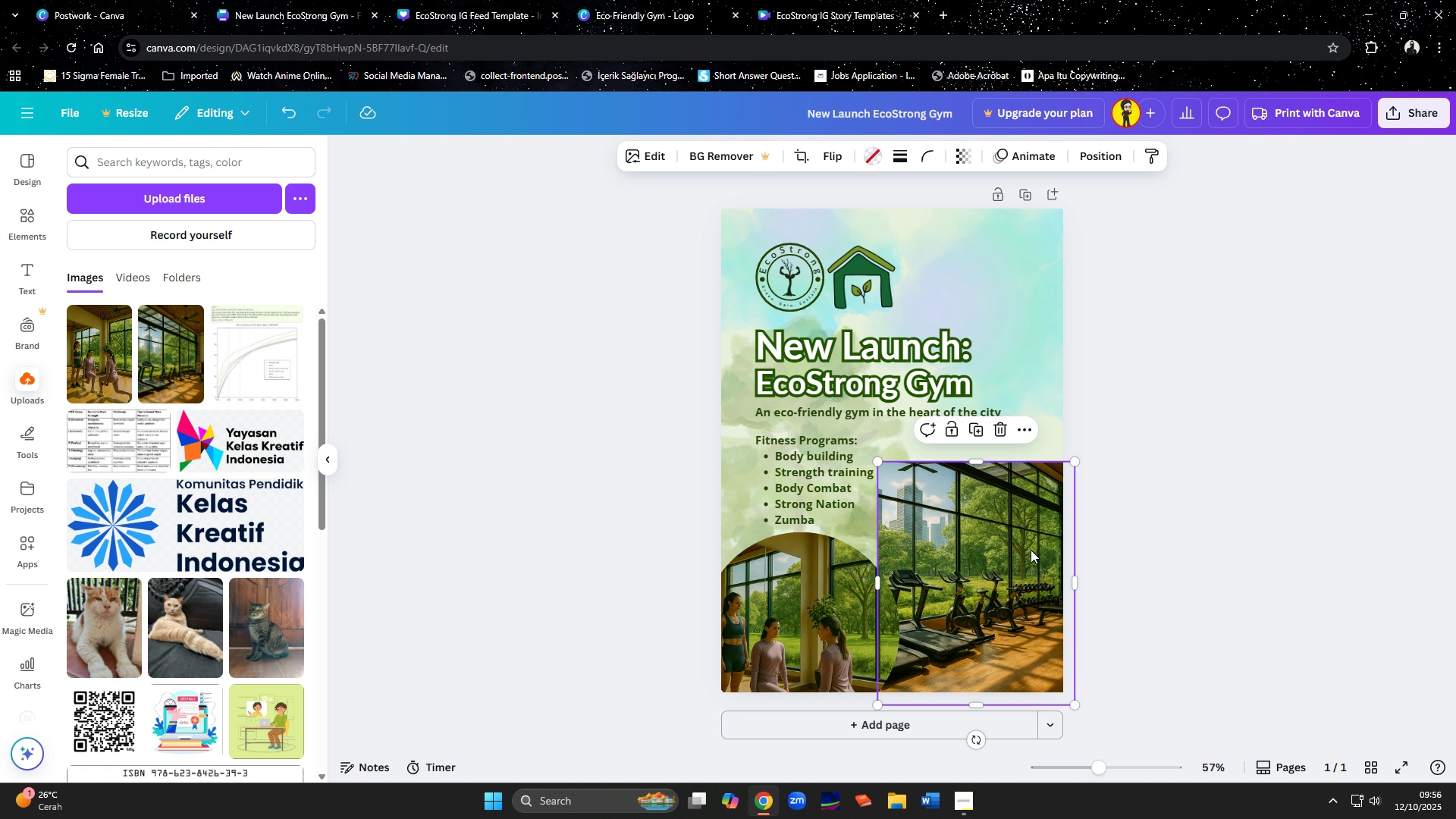 
left_click([1031, 550])
 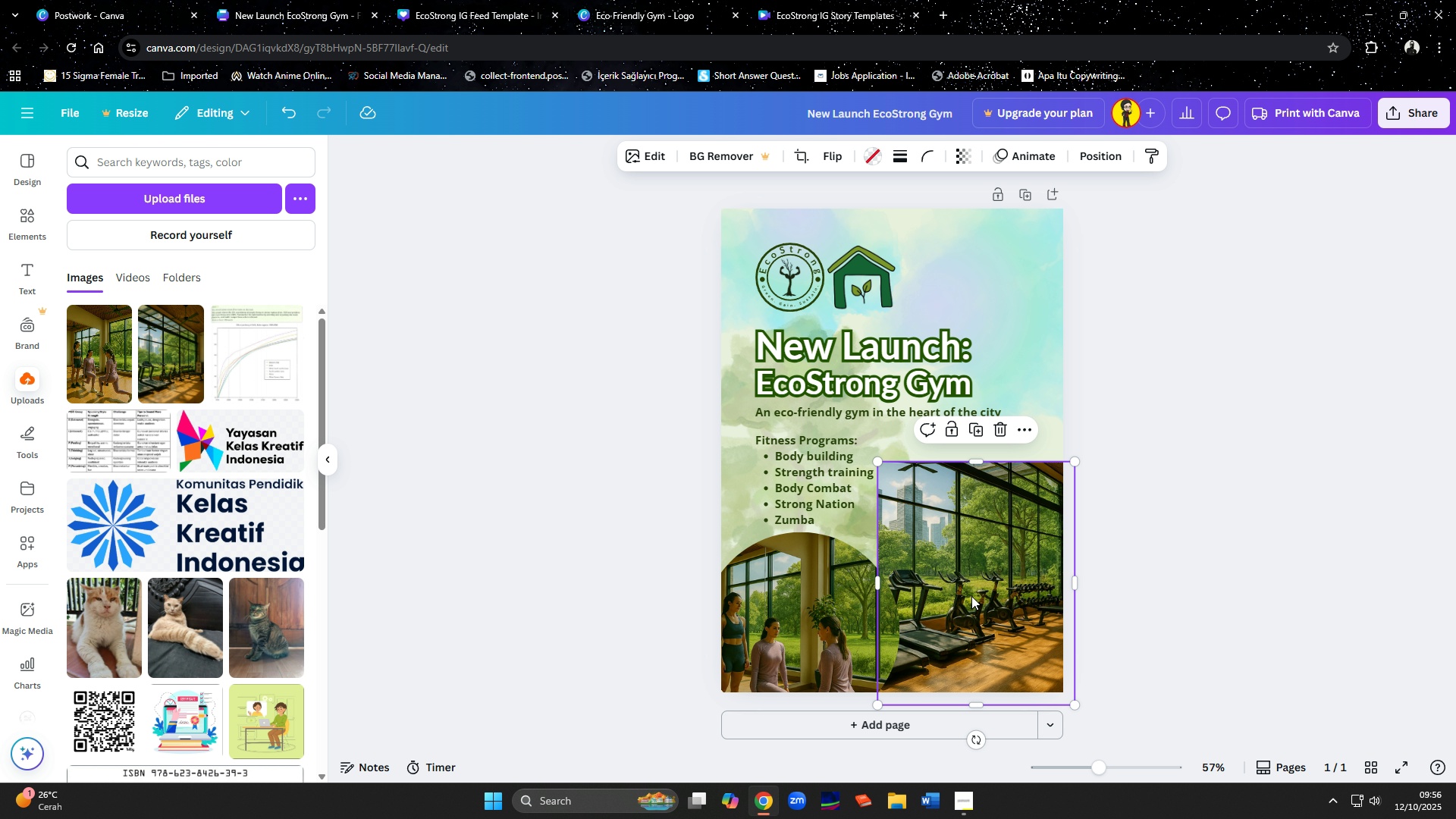 
hold_key(key=ShiftLeft, duration=0.58)
 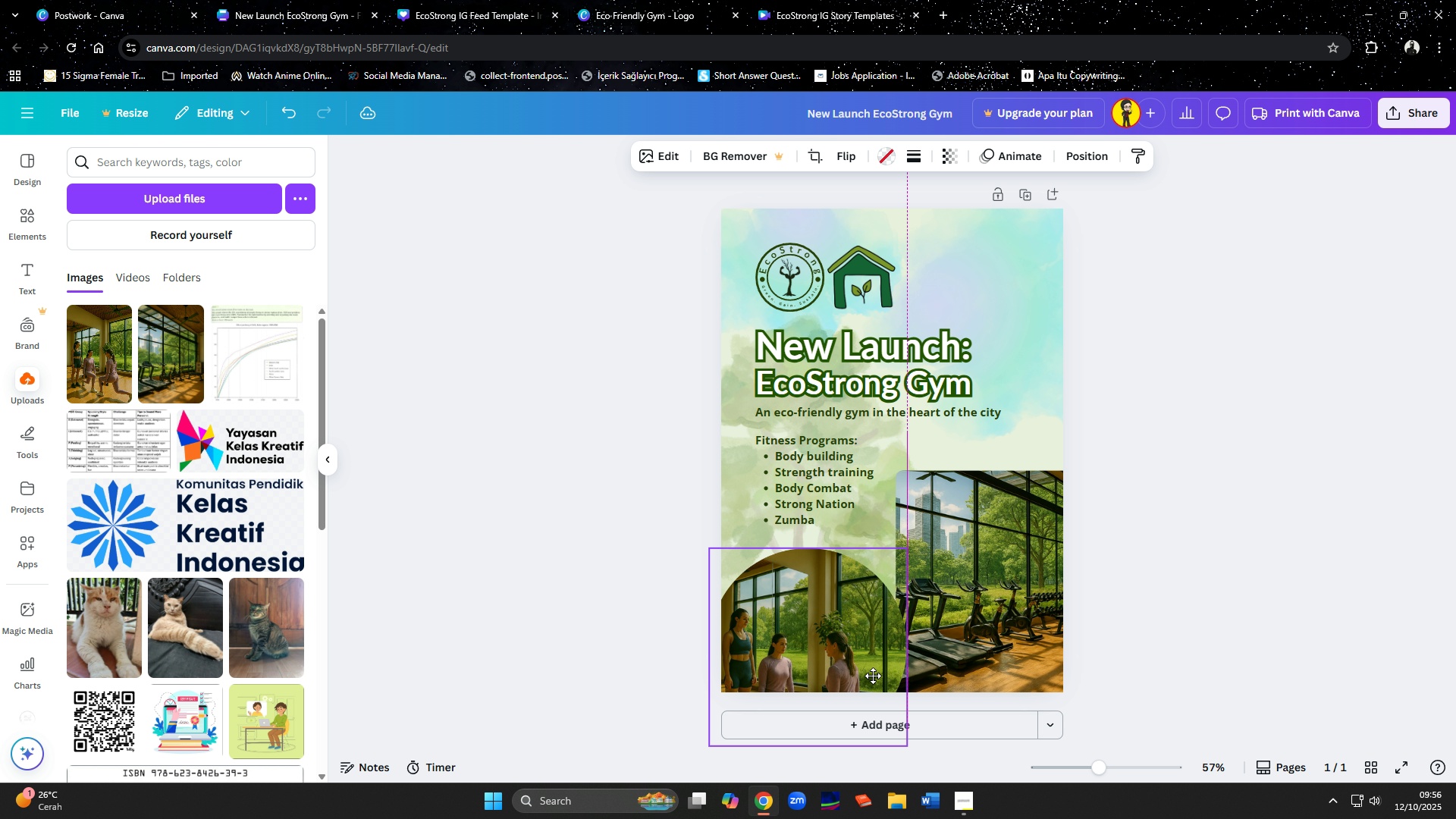 
wait(9.05)
 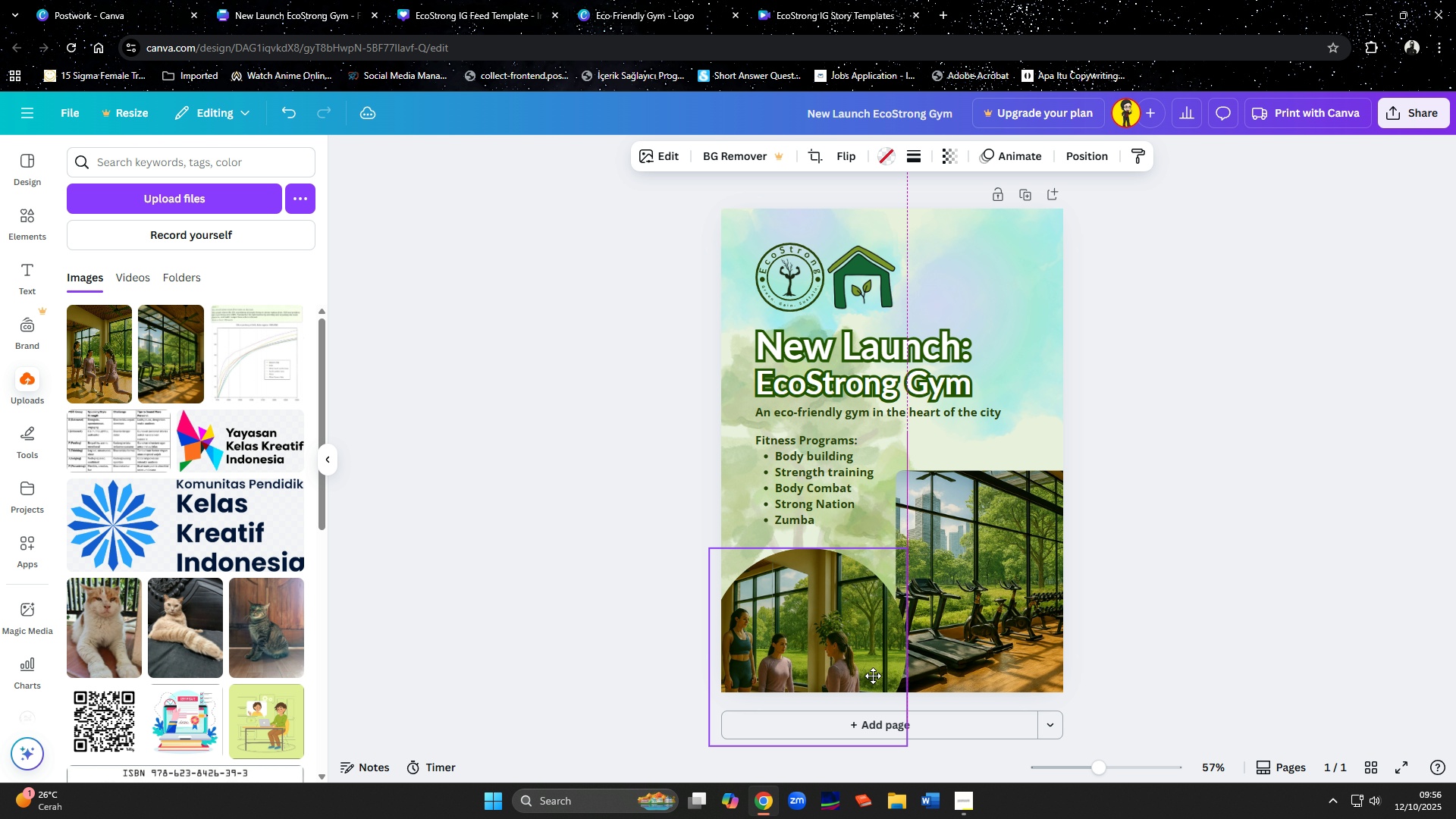 
left_click([1138, 607])
 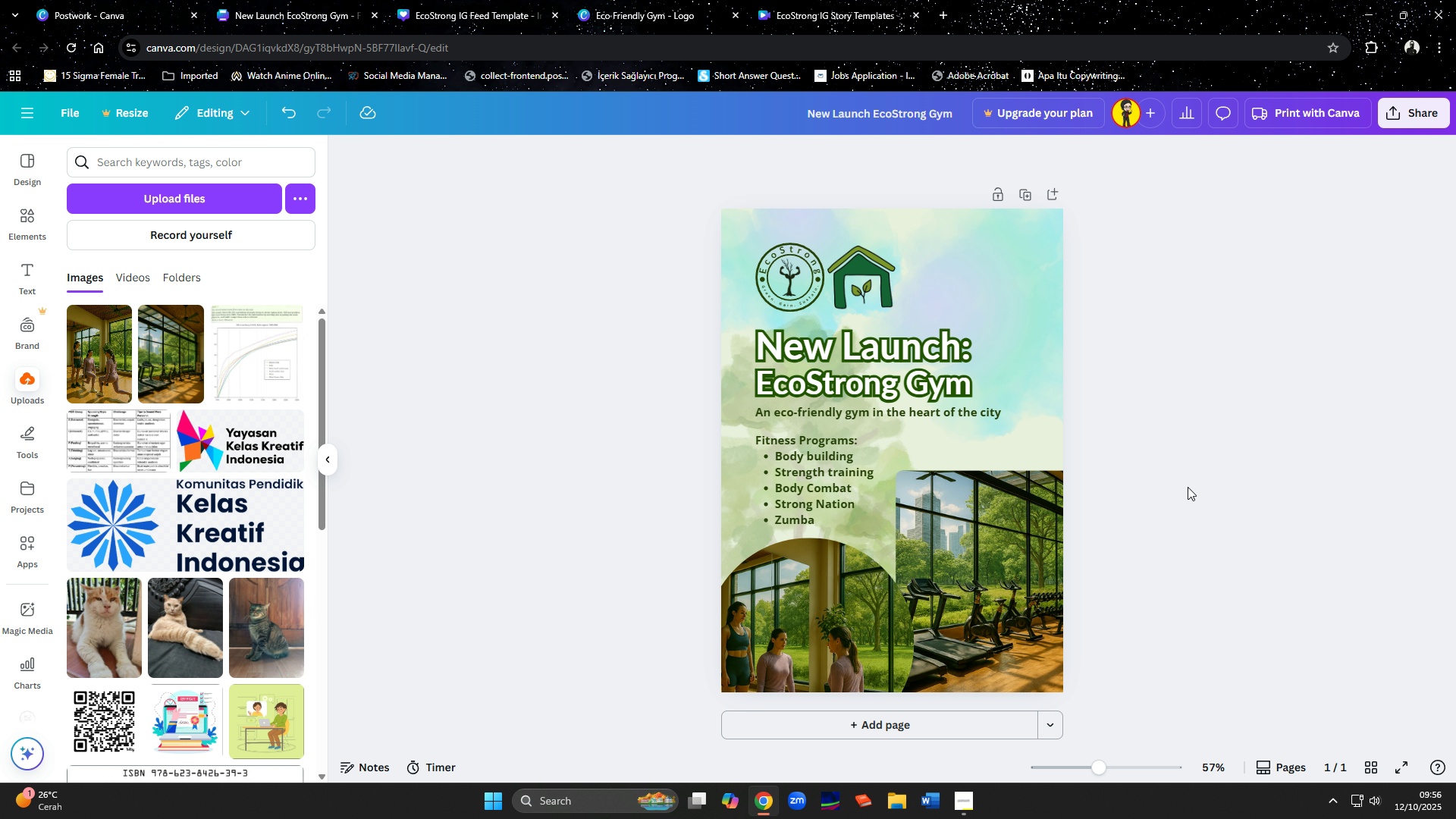 
wait(13.06)
 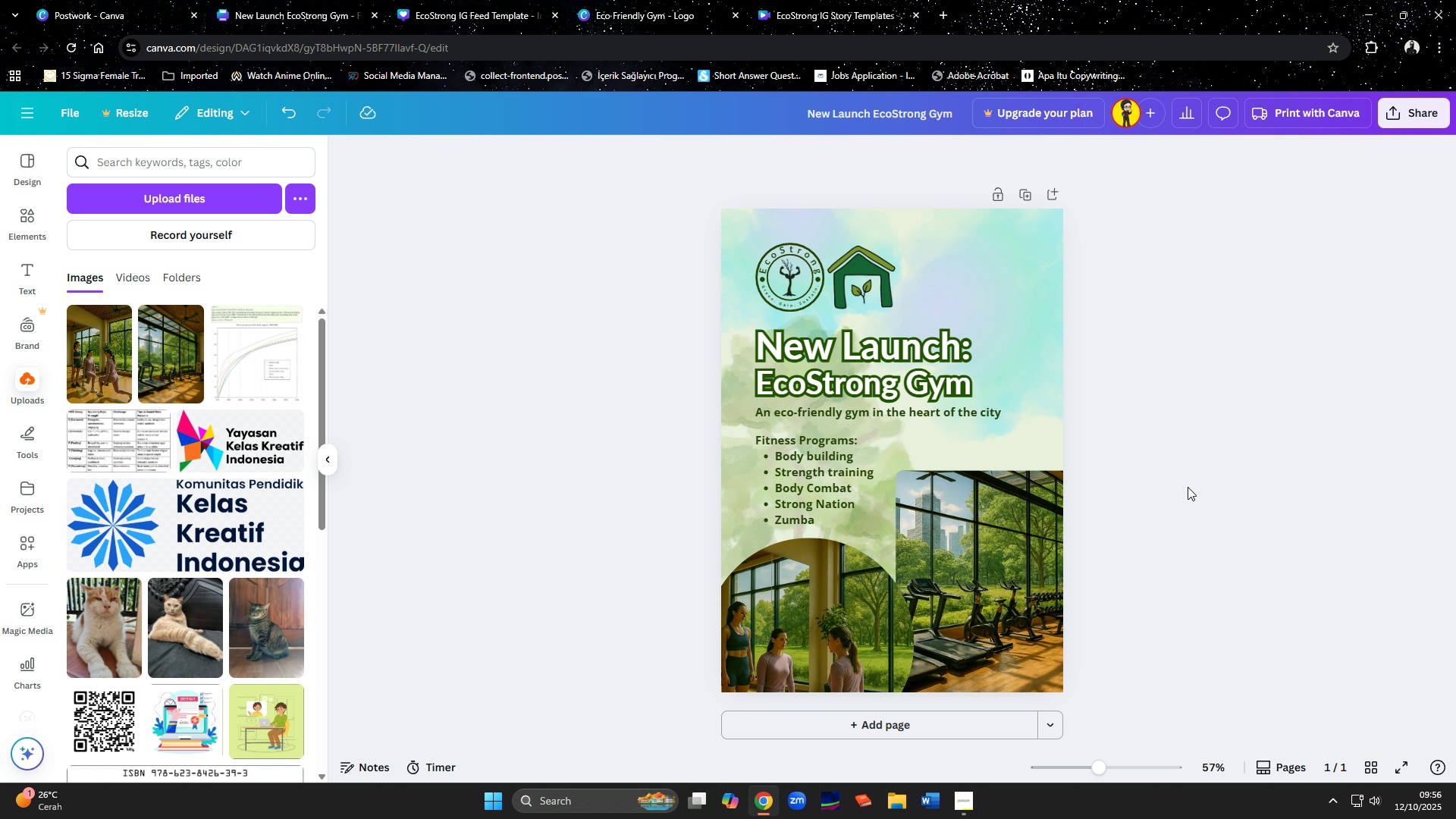 
left_click([39, 224])
 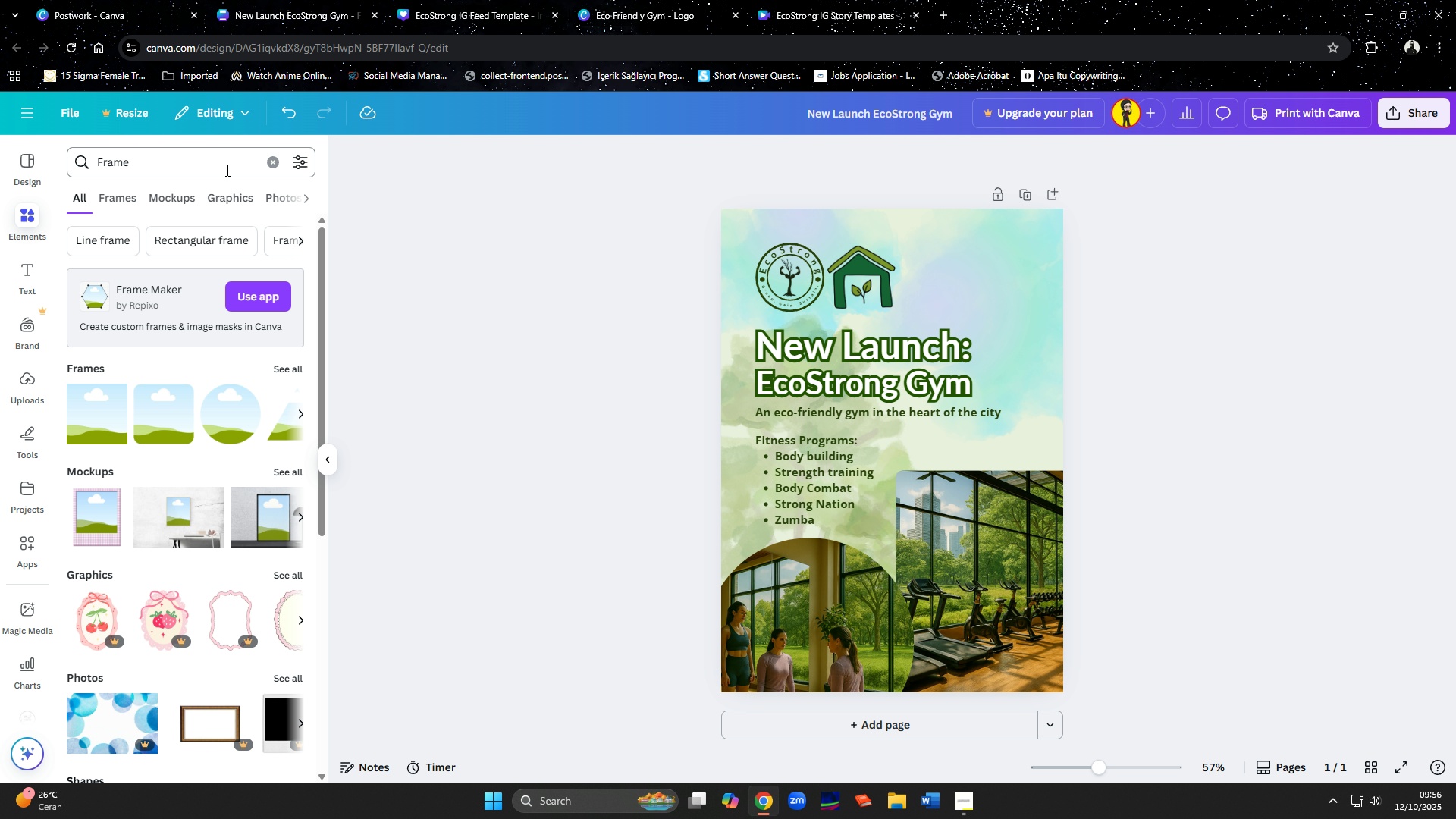 
left_click([271, 167])
 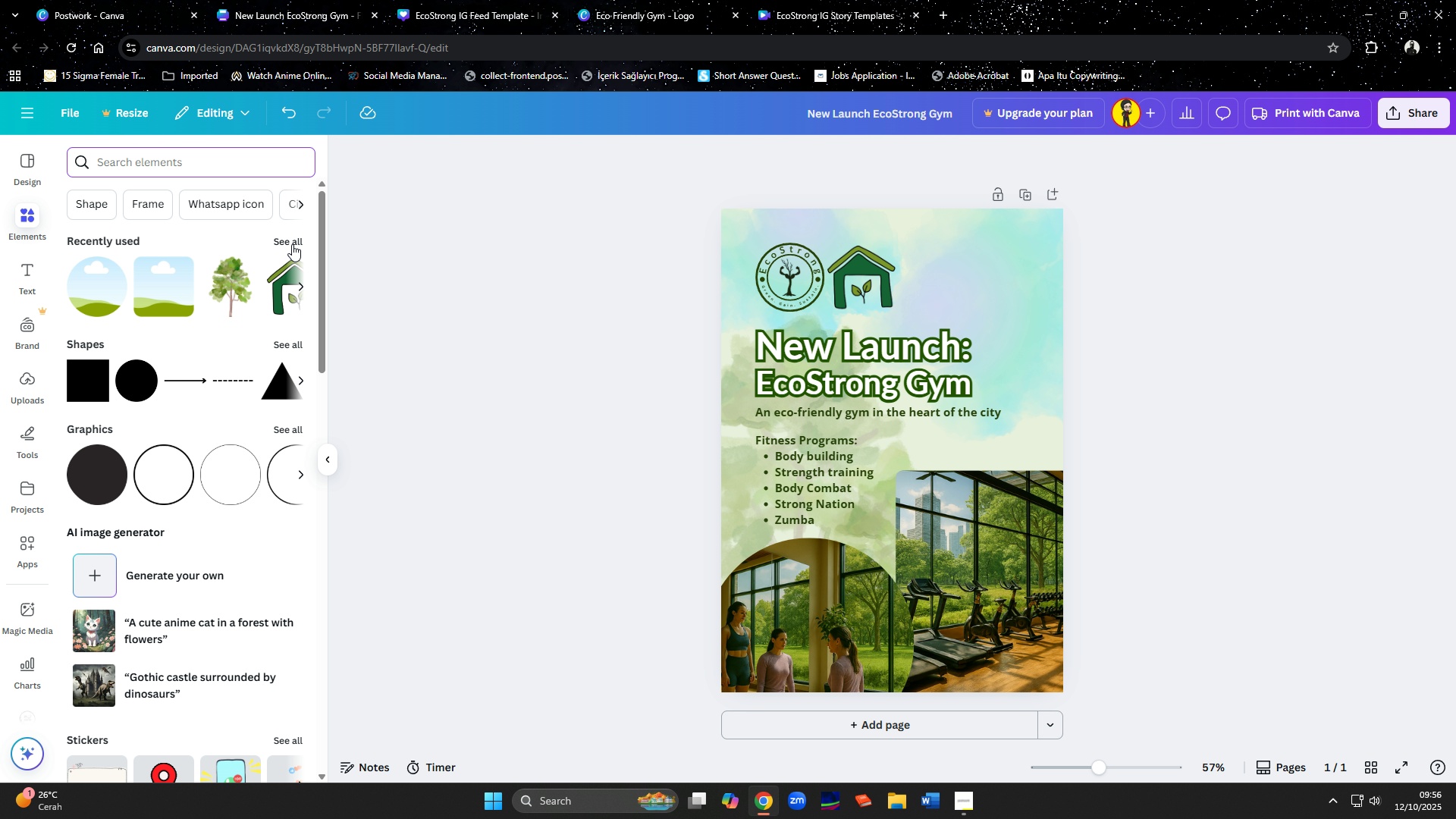 
left_click([292, 244])
 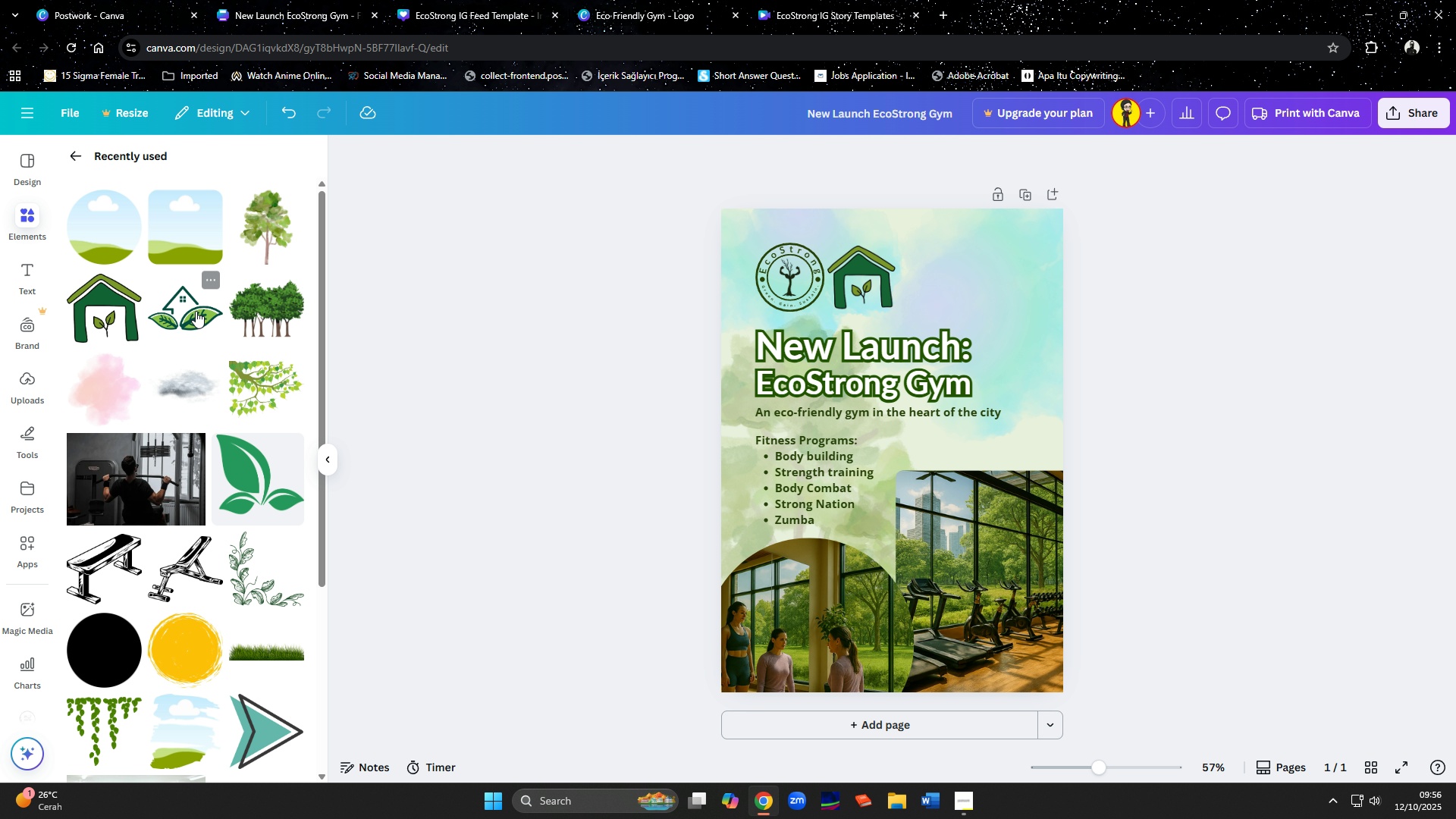 
scroll: coordinate [166, 367], scroll_direction: down, amount: 2.0
 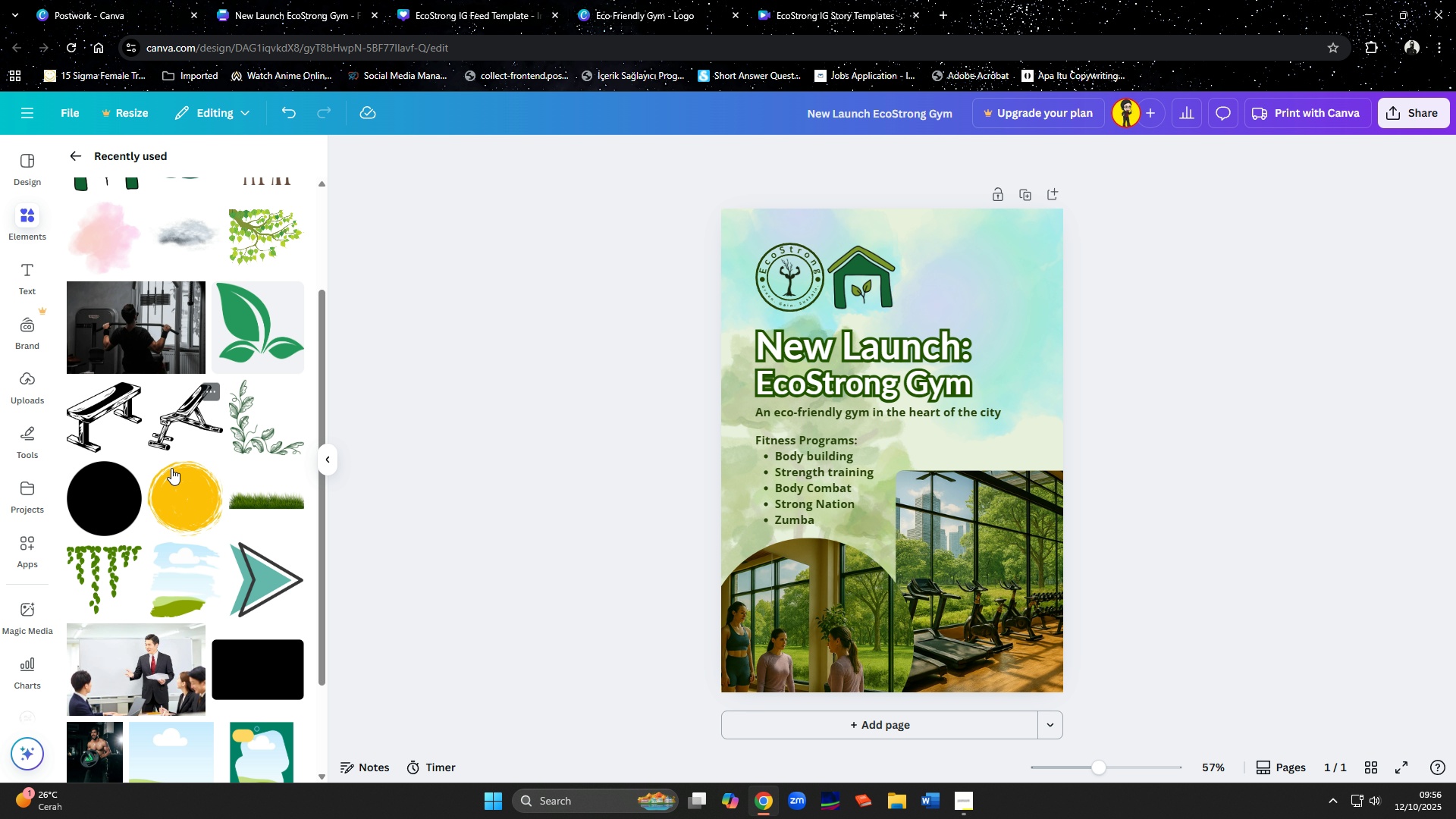 
left_click([175, 489])
 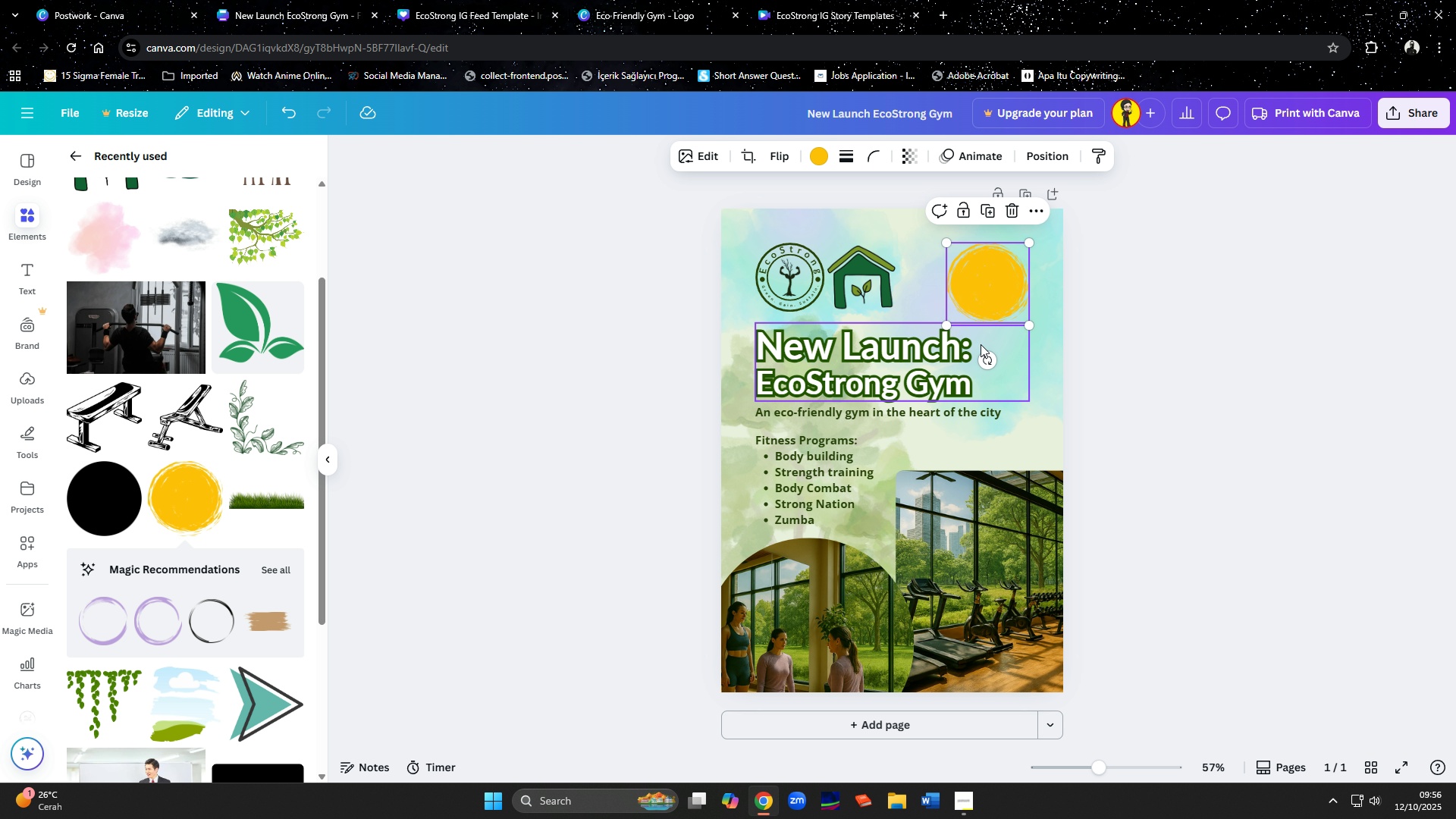 
wait(28.53)
 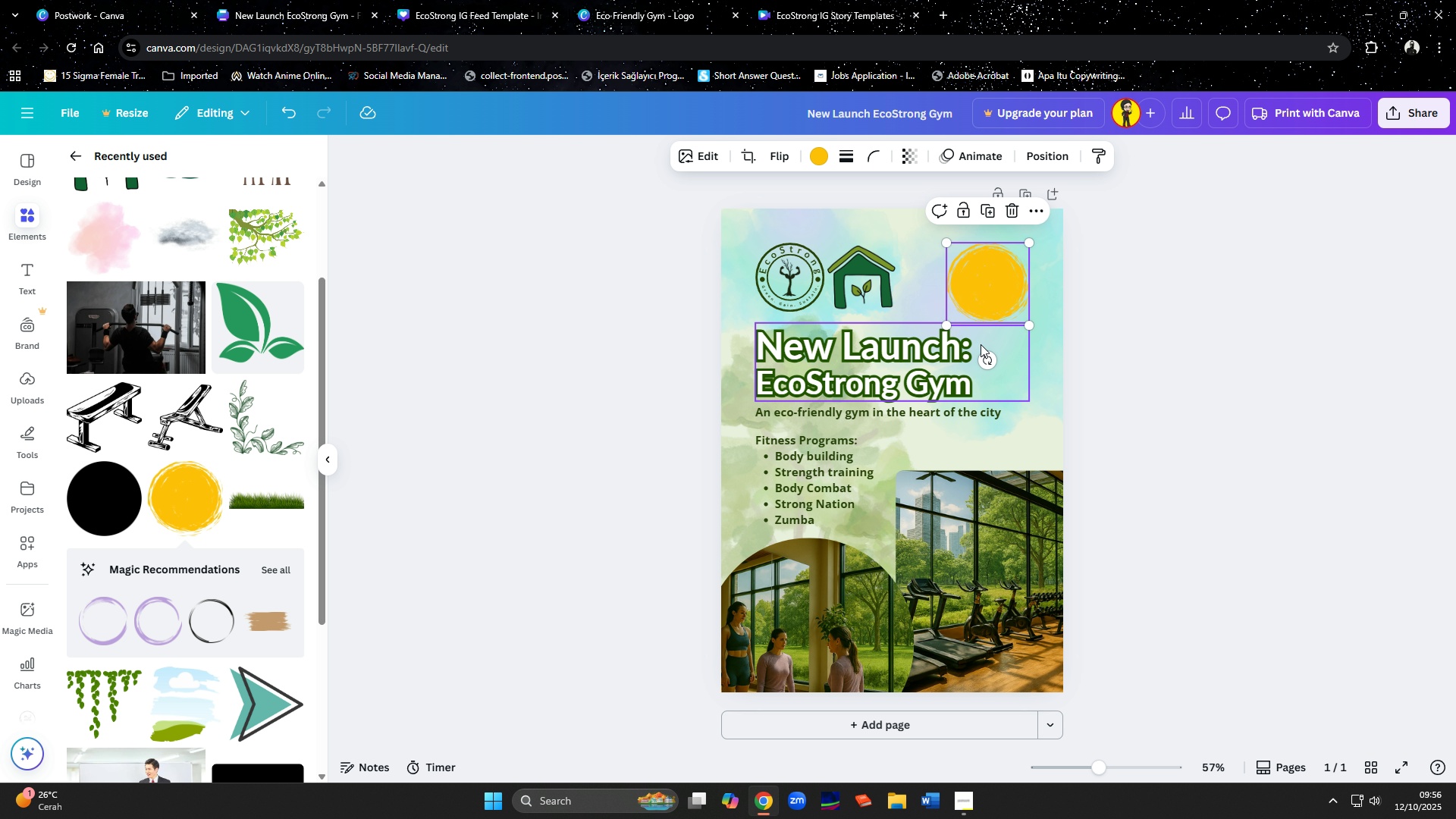 
left_click([1138, 315])
 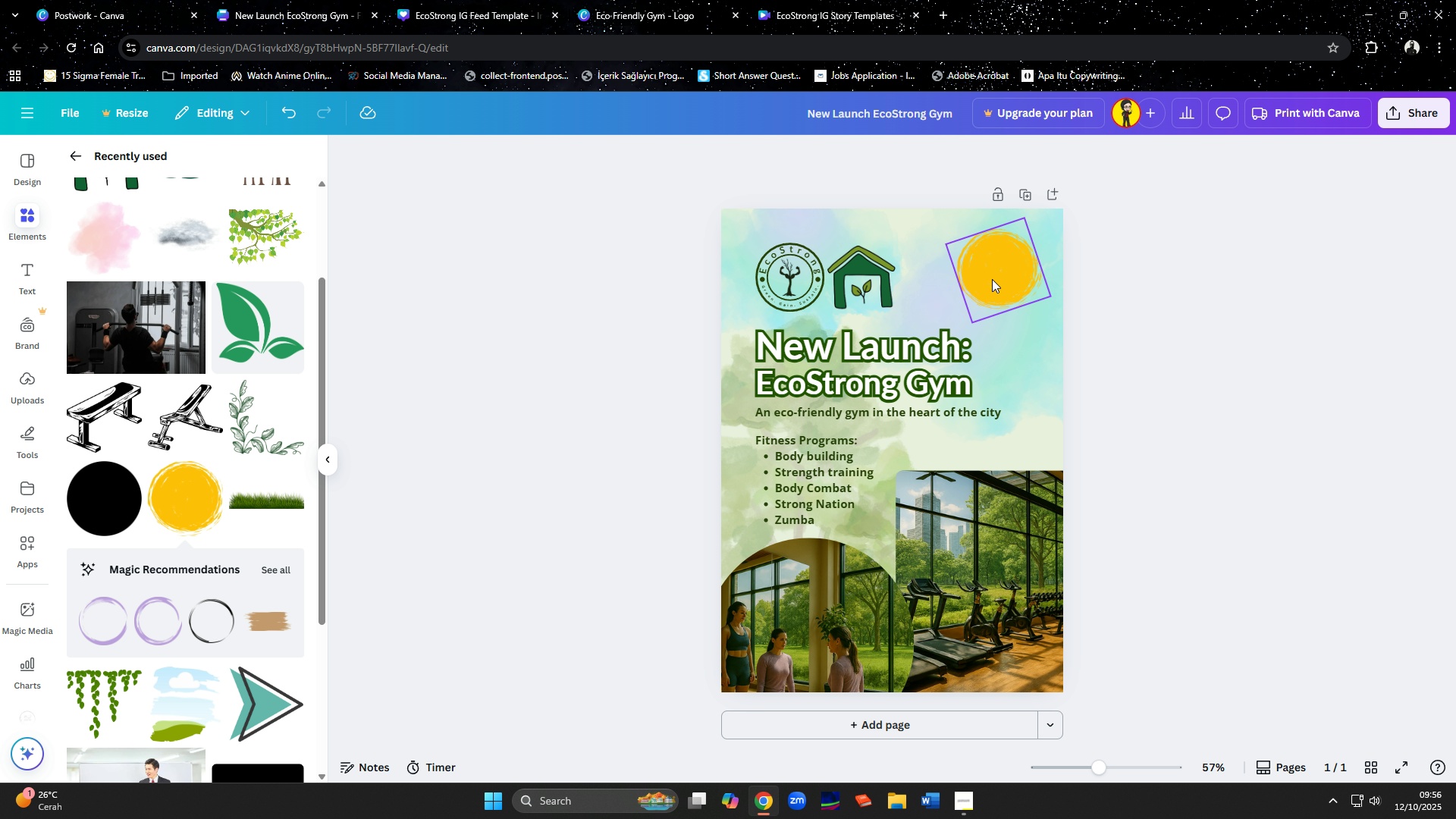 
left_click([990, 278])
 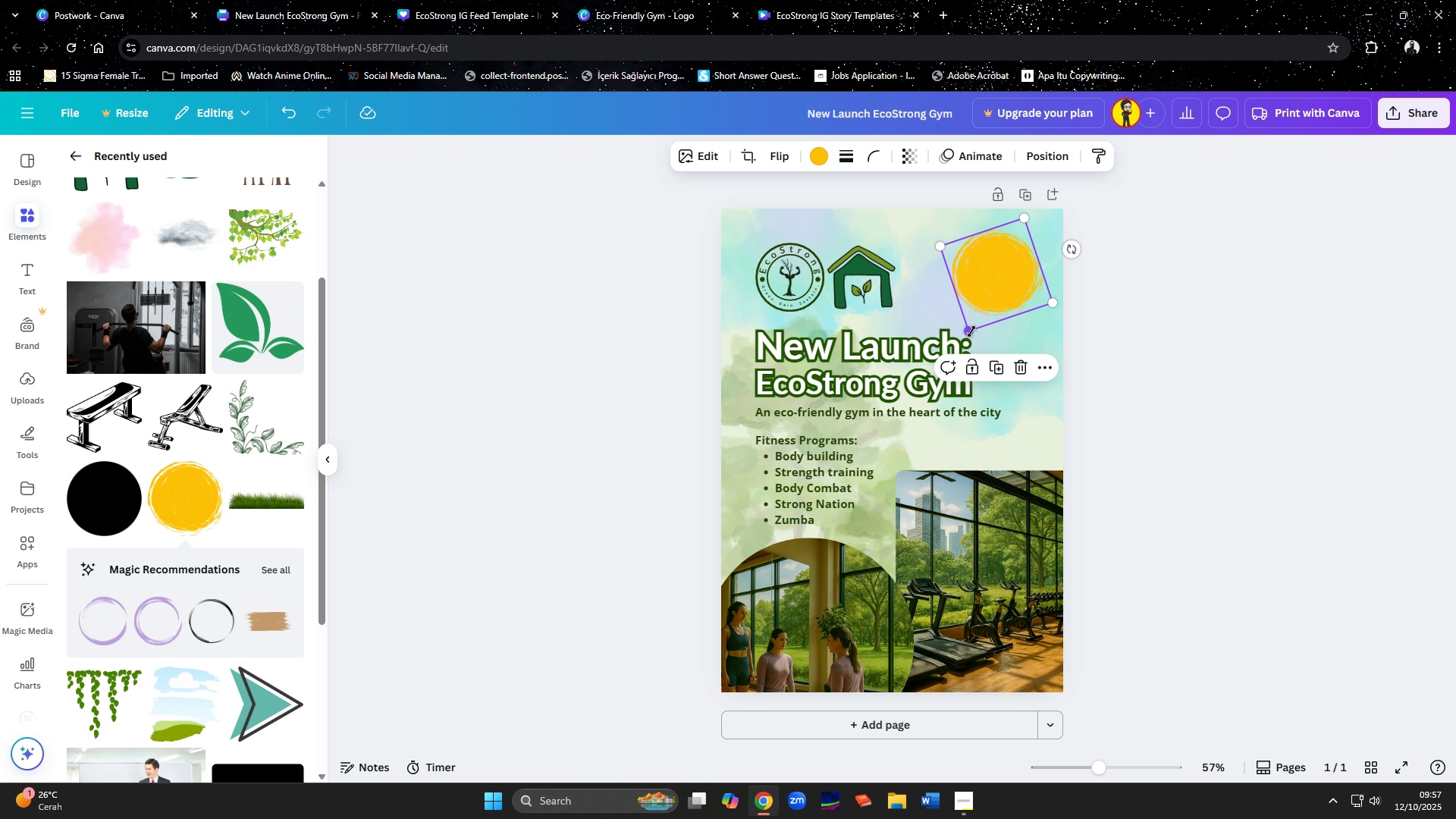 
left_click([1134, 335])
 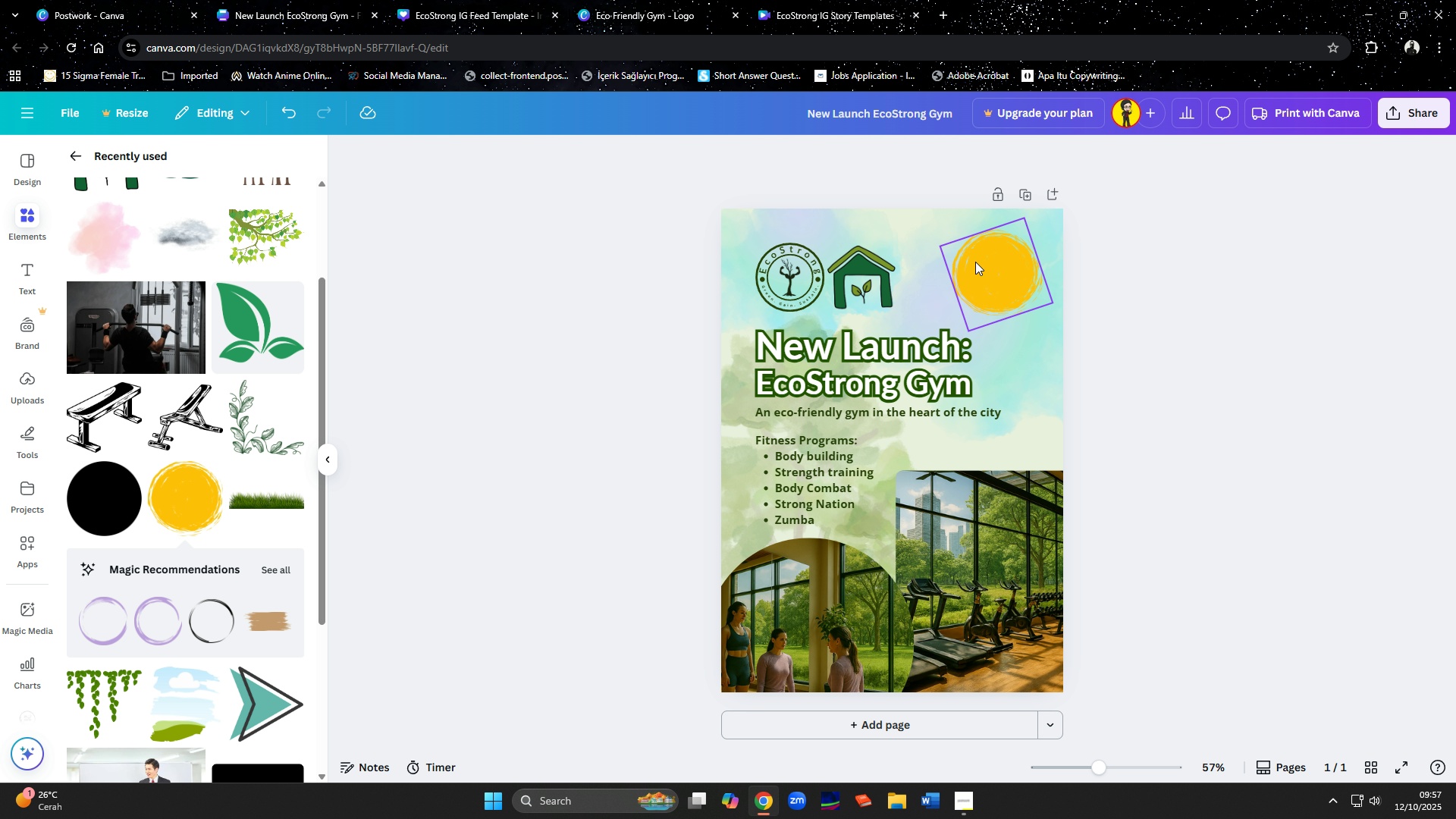 
left_click([974, 262])
 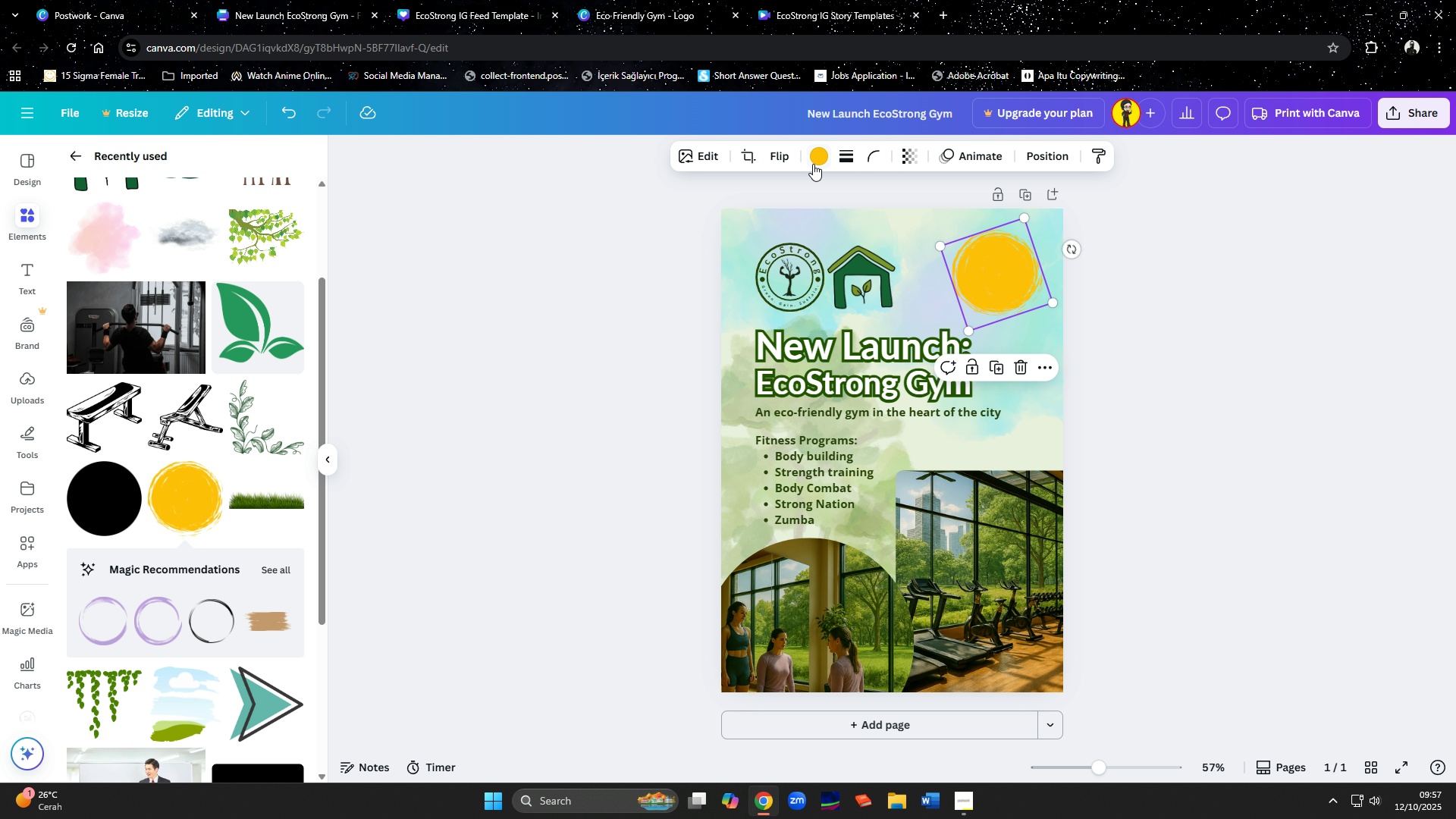 
left_click([817, 161])
 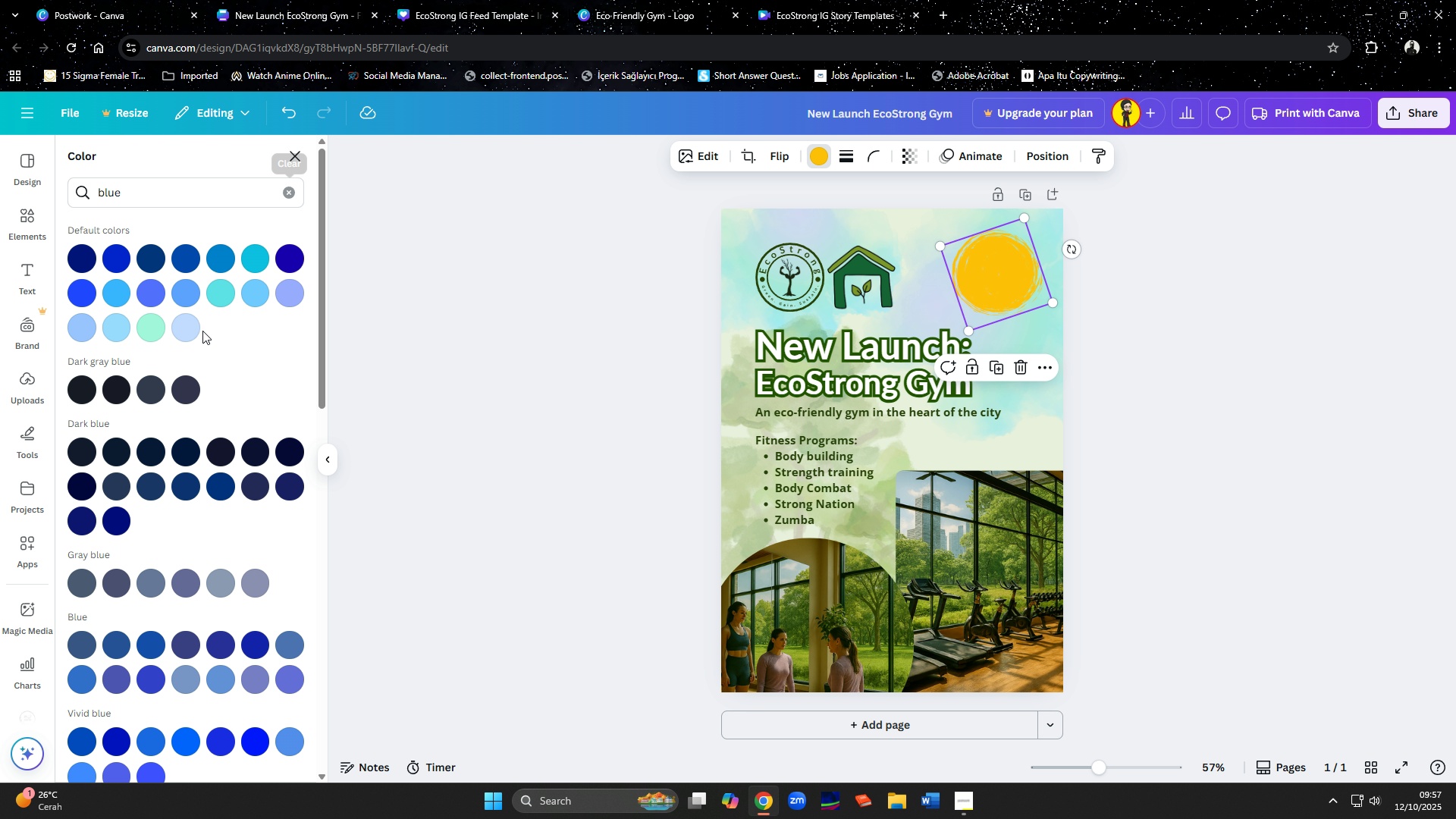 
left_click([178, 331])
 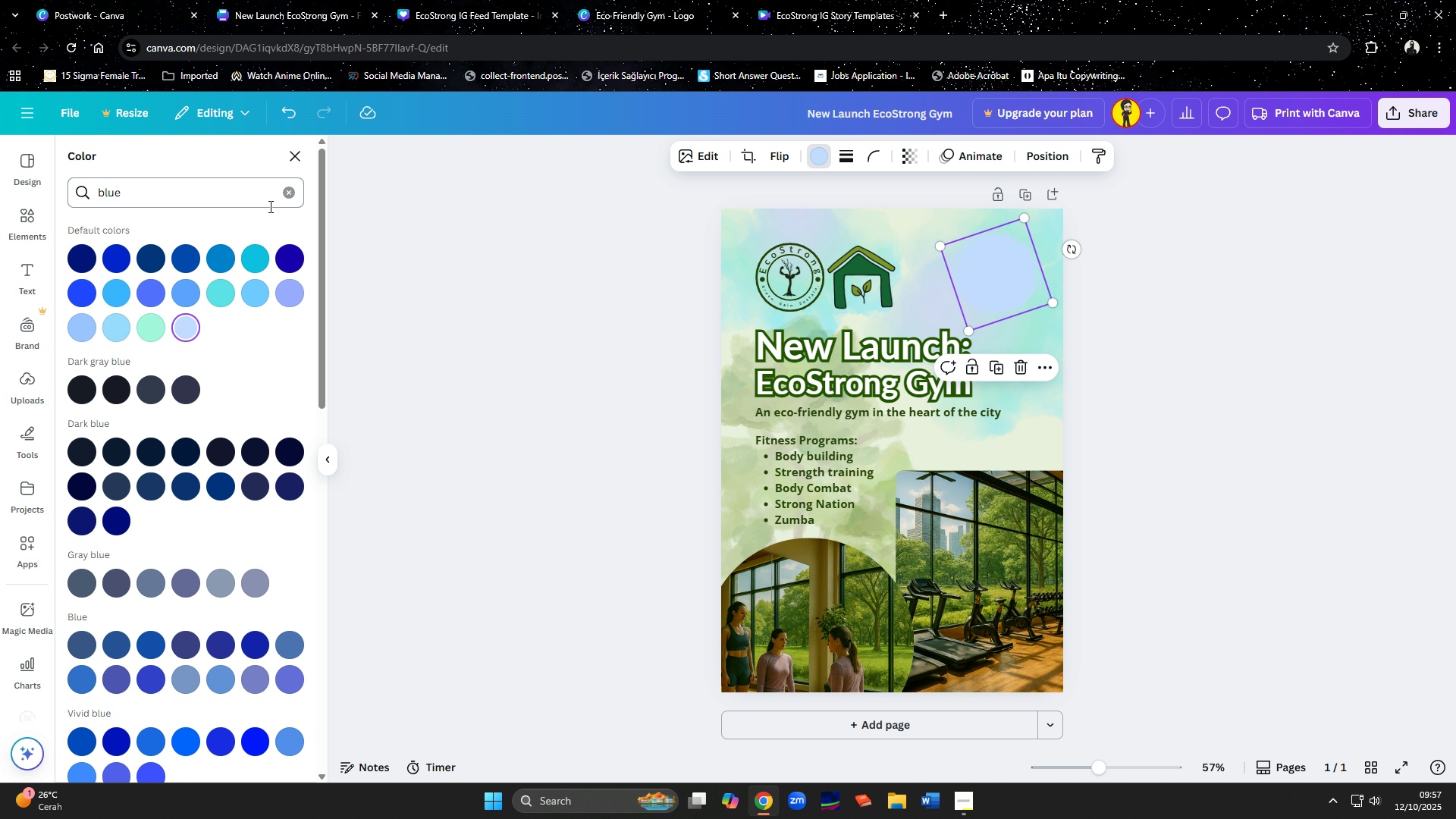 
left_click([289, 193])
 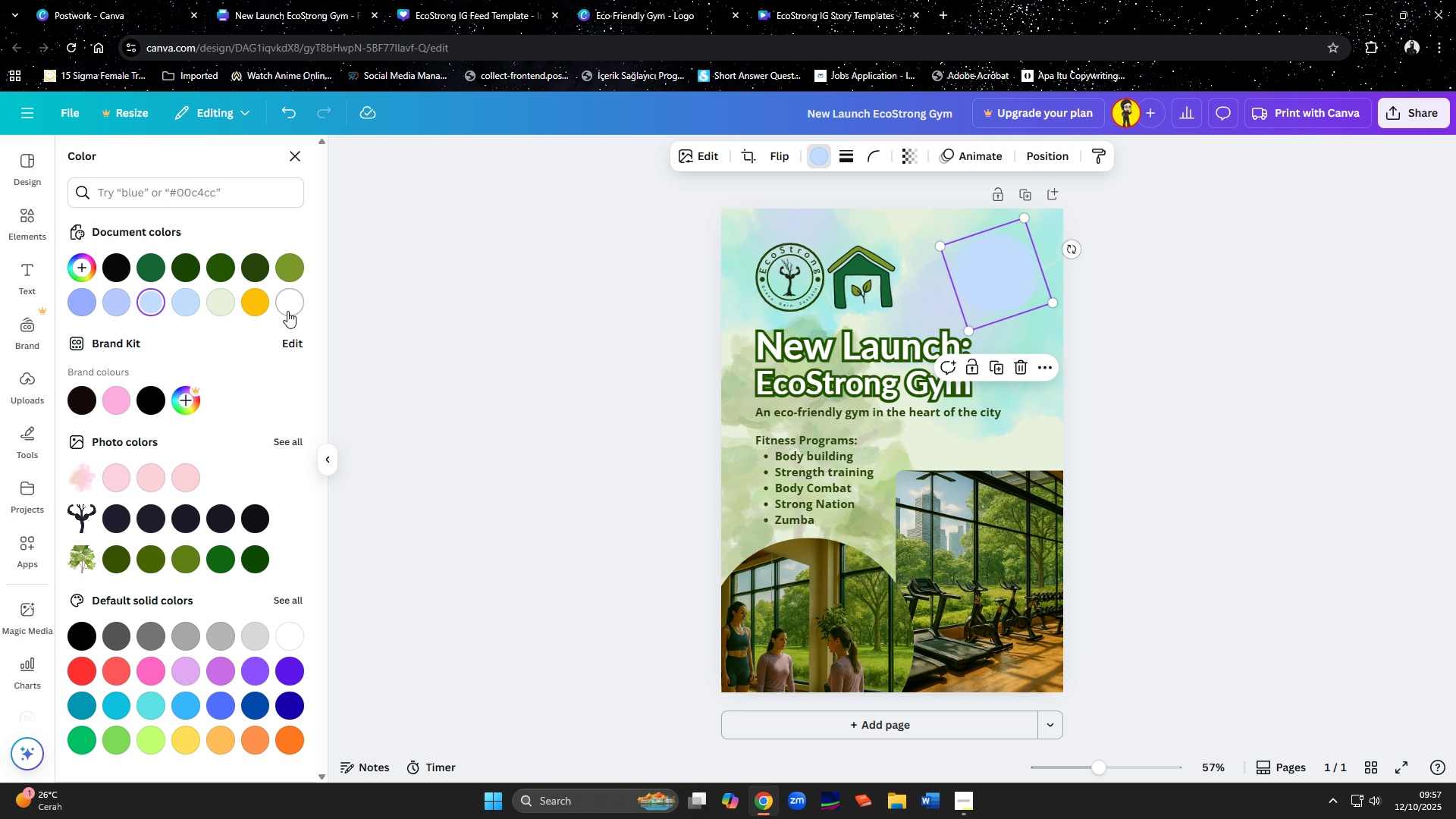 
left_click([216, 303])
 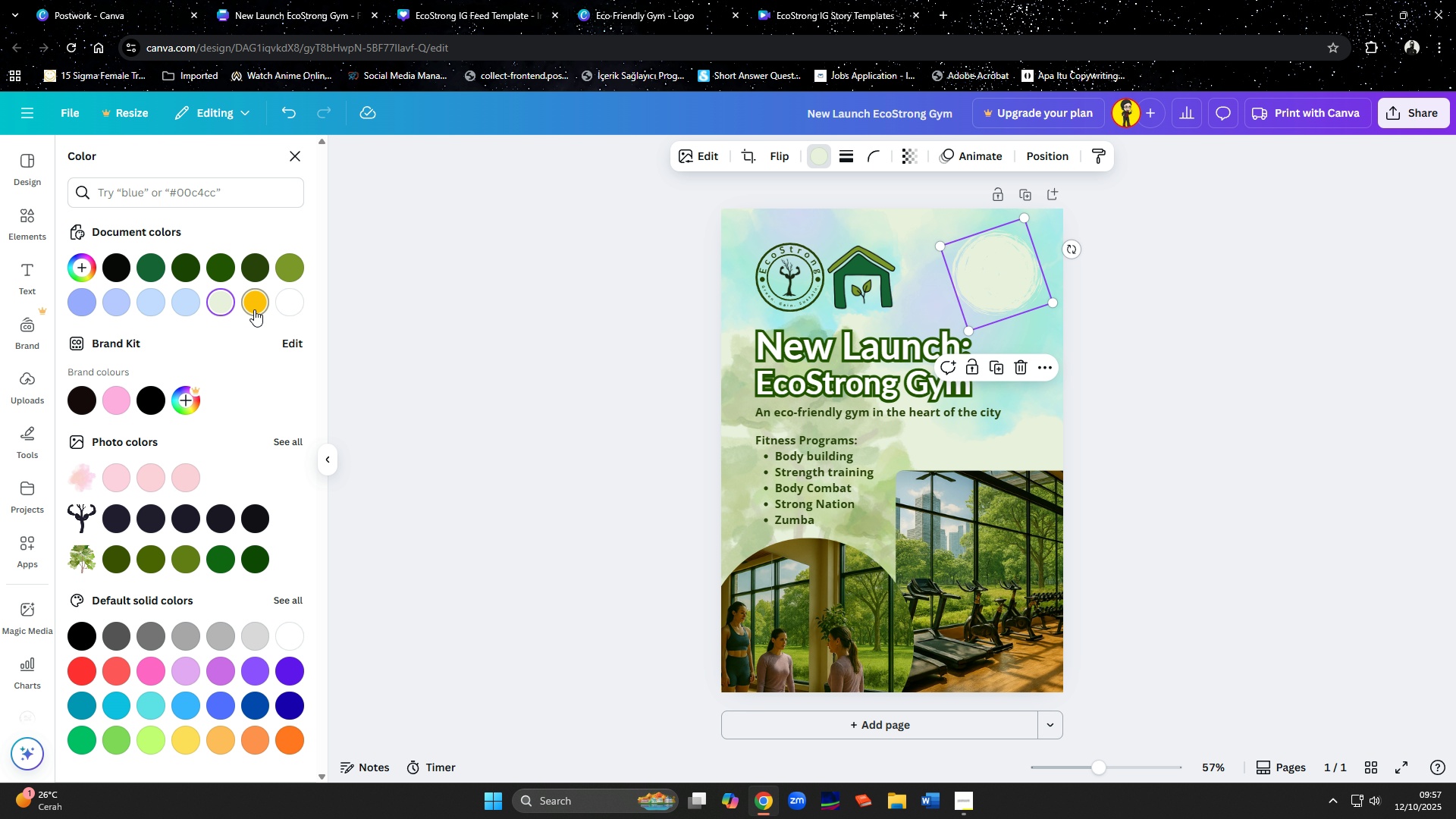 
left_click([254, 309])
 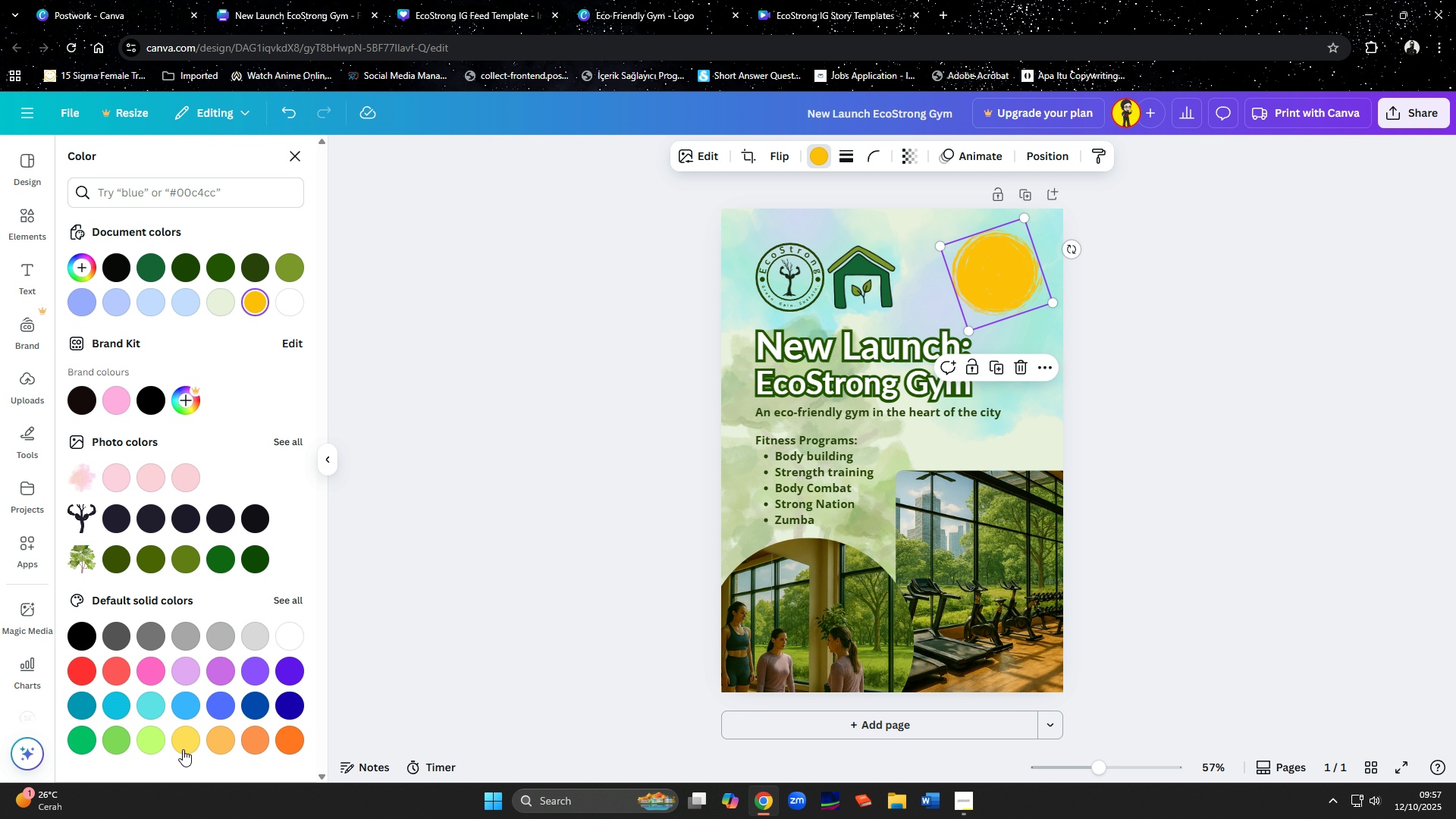 
left_click([186, 733])
 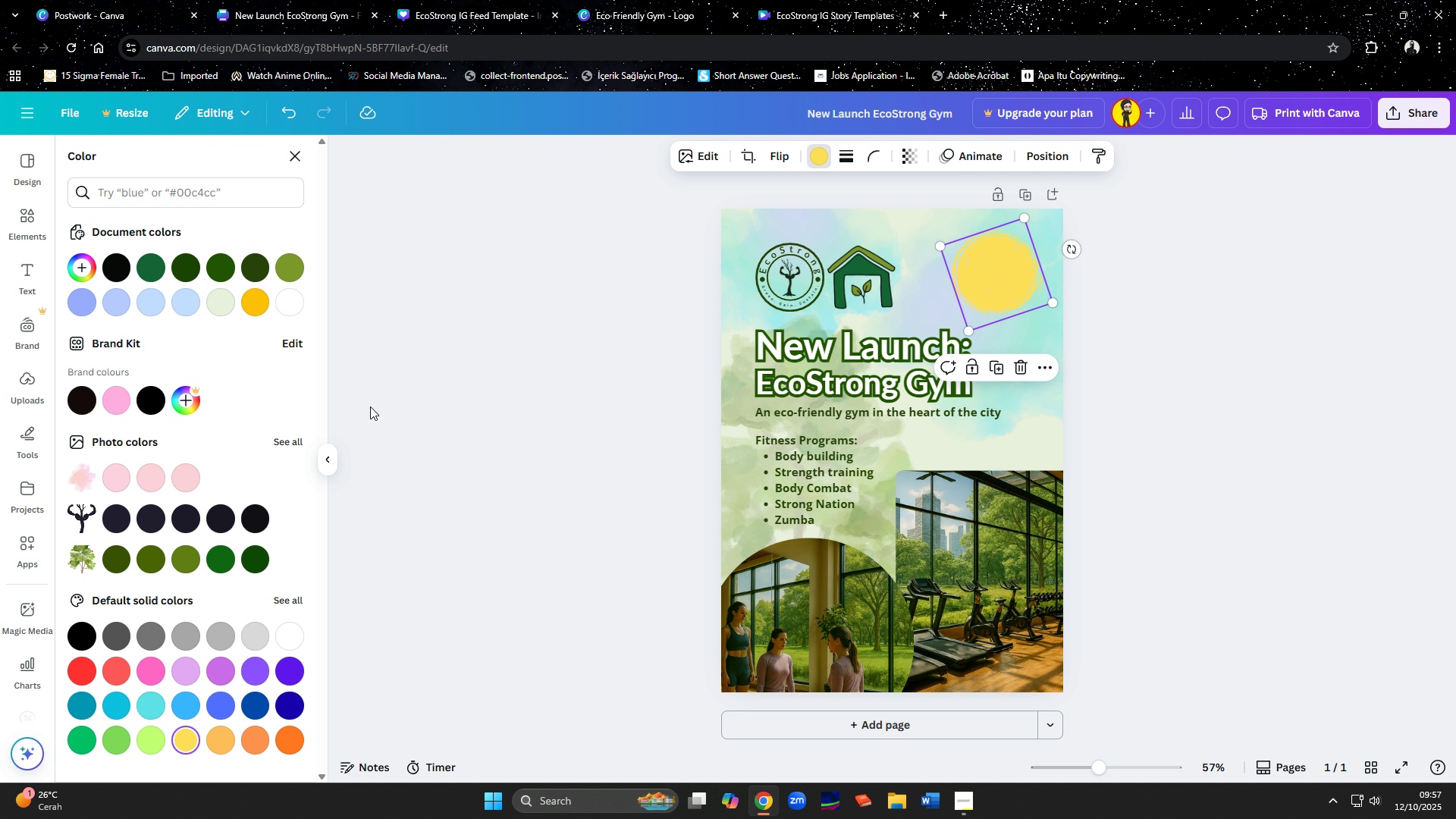 
left_click([266, 297])
 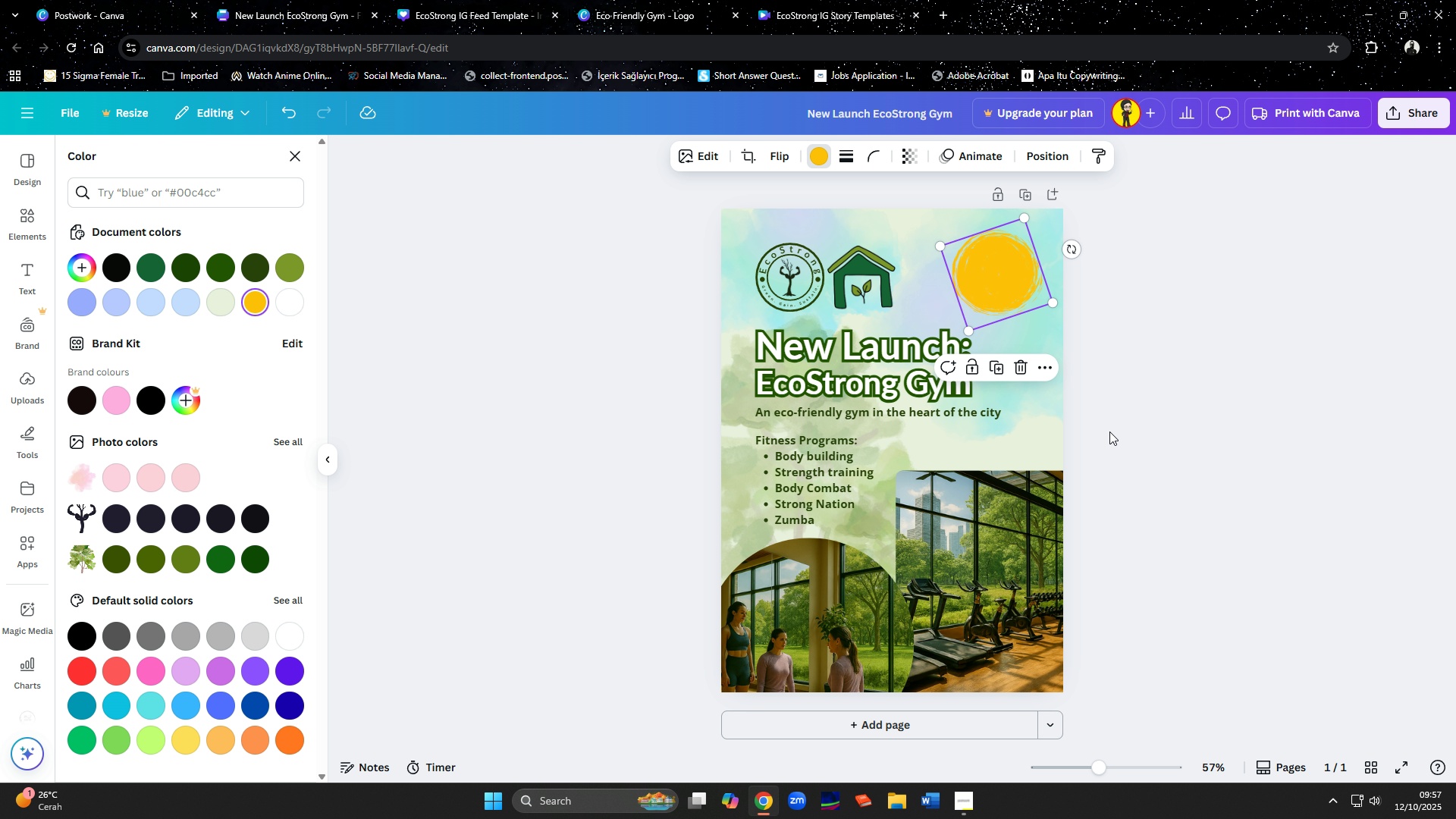 
left_click([1109, 431])
 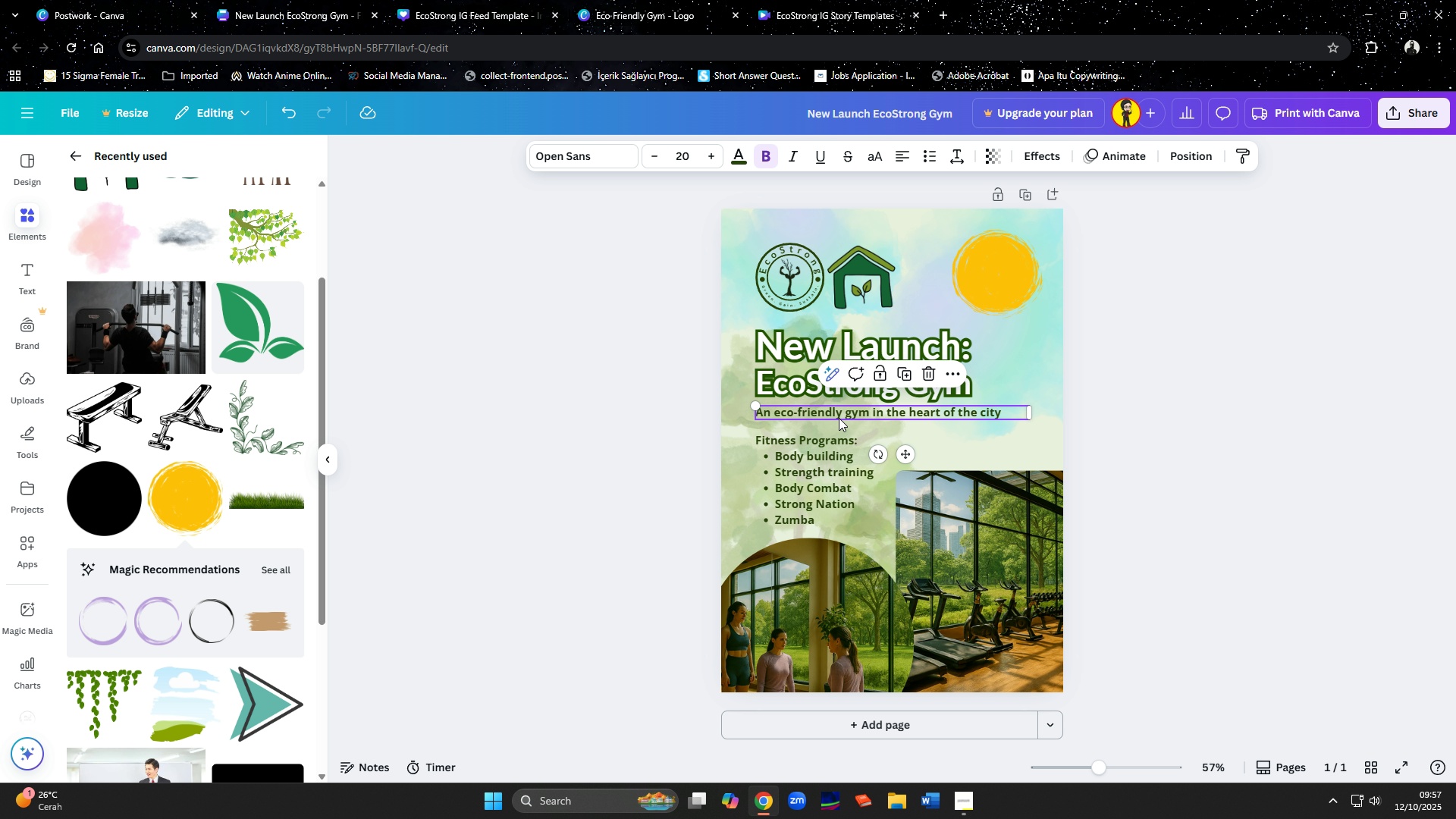 
left_click([839, 418])
 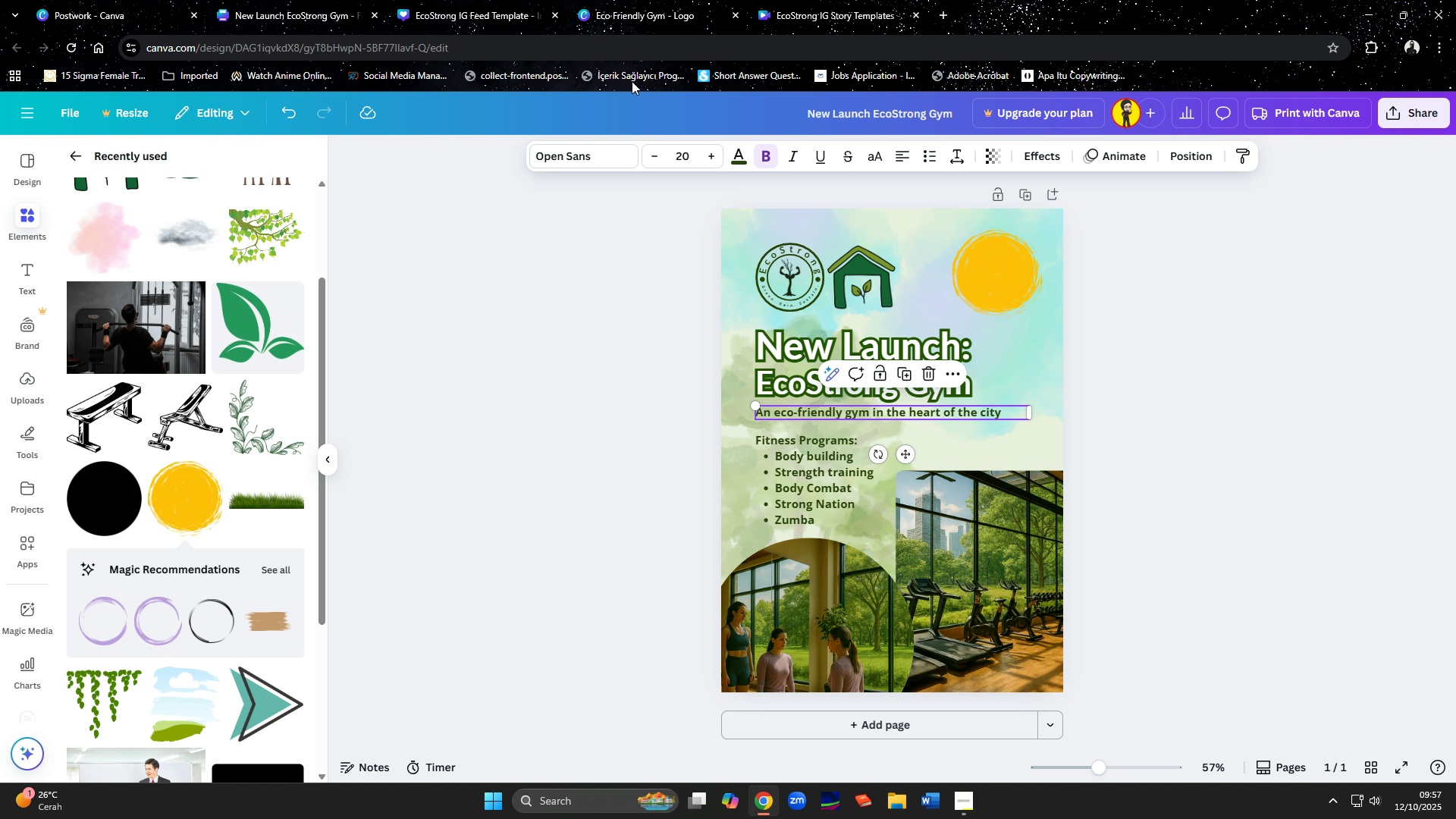 
left_click([427, 11])
 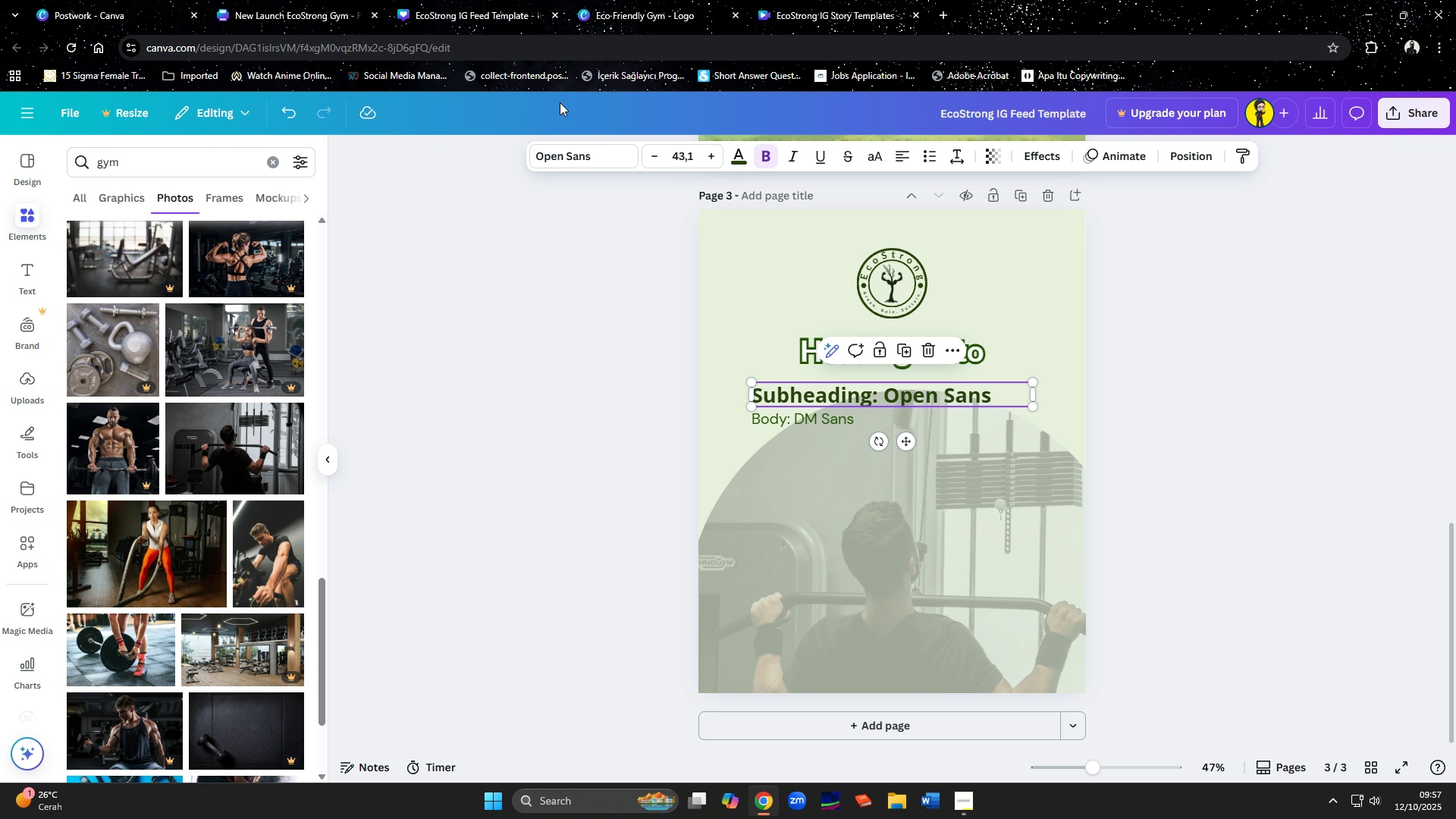 
wait(6.06)
 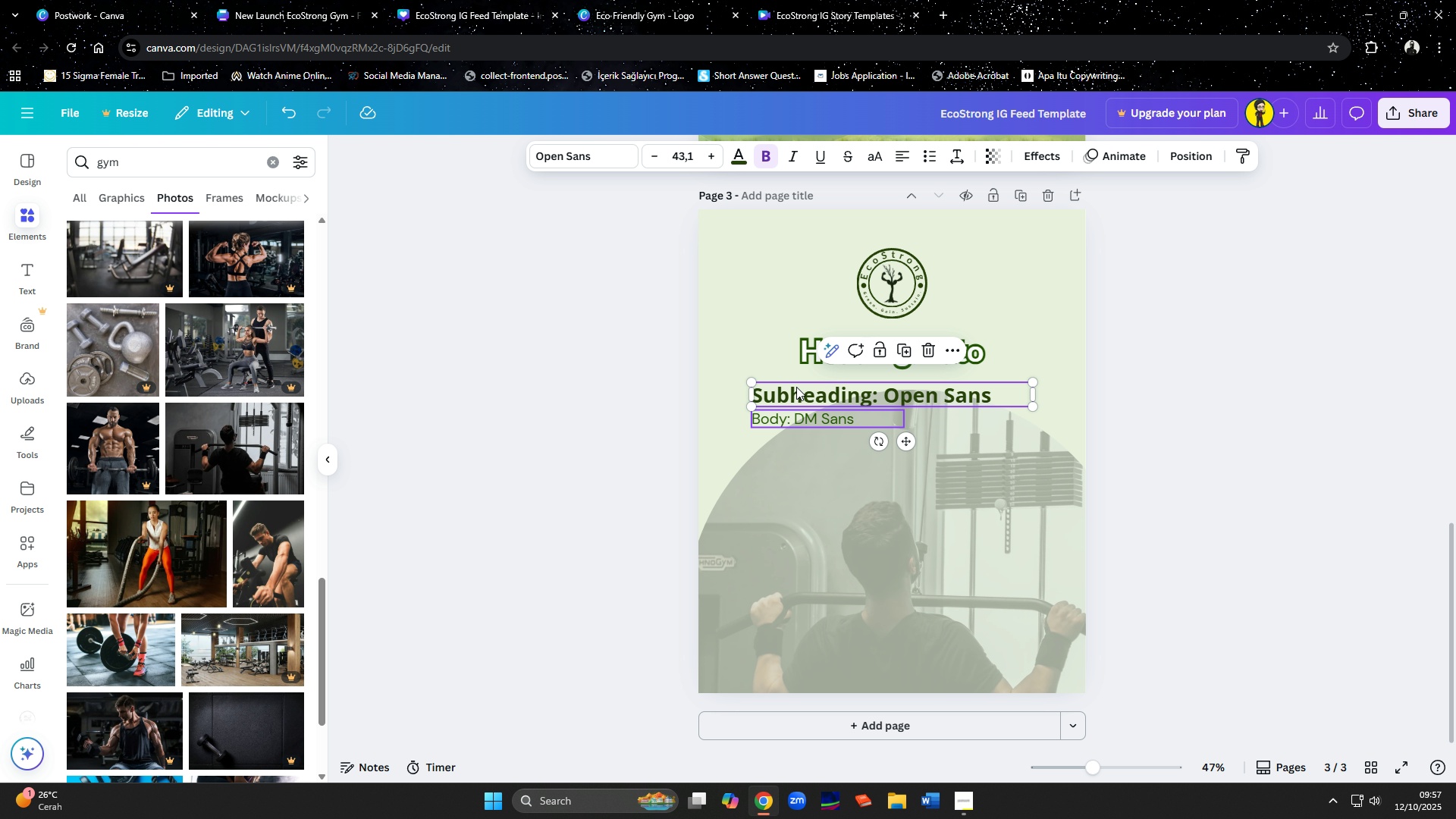 
left_click([325, 7])
 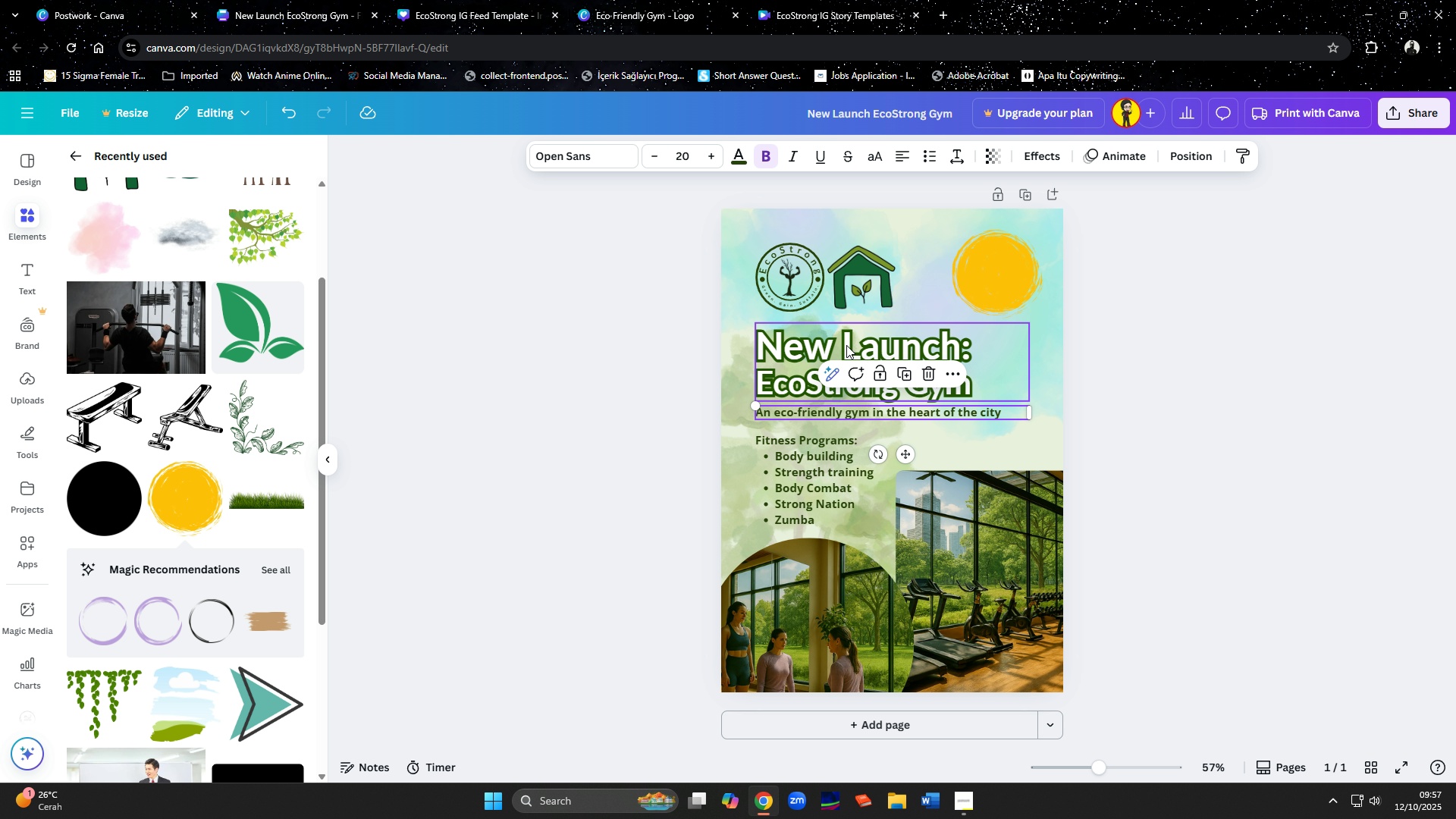 
left_click([846, 345])
 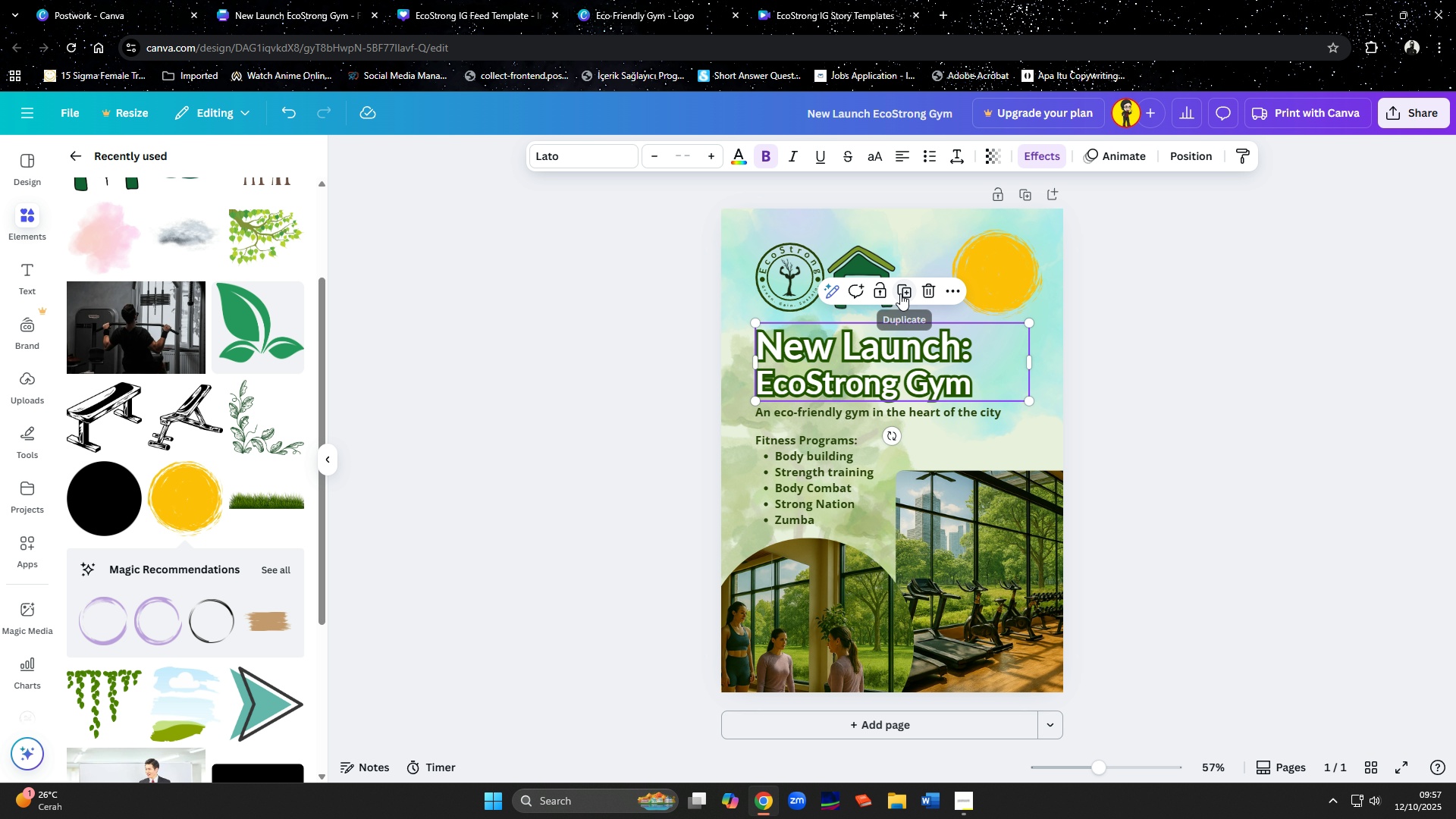 
left_click([900, 293])
 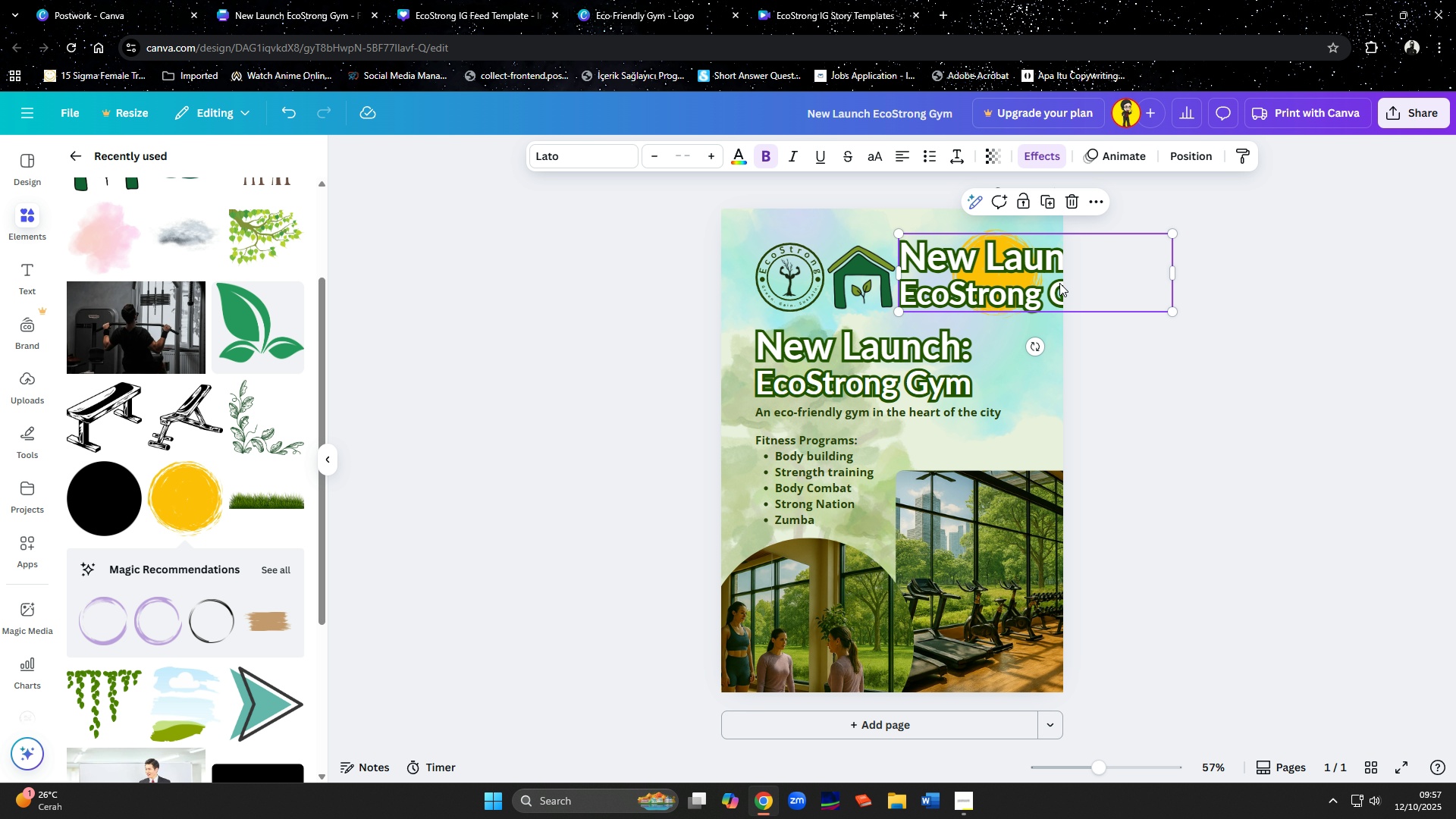 
left_click([1013, 284])
 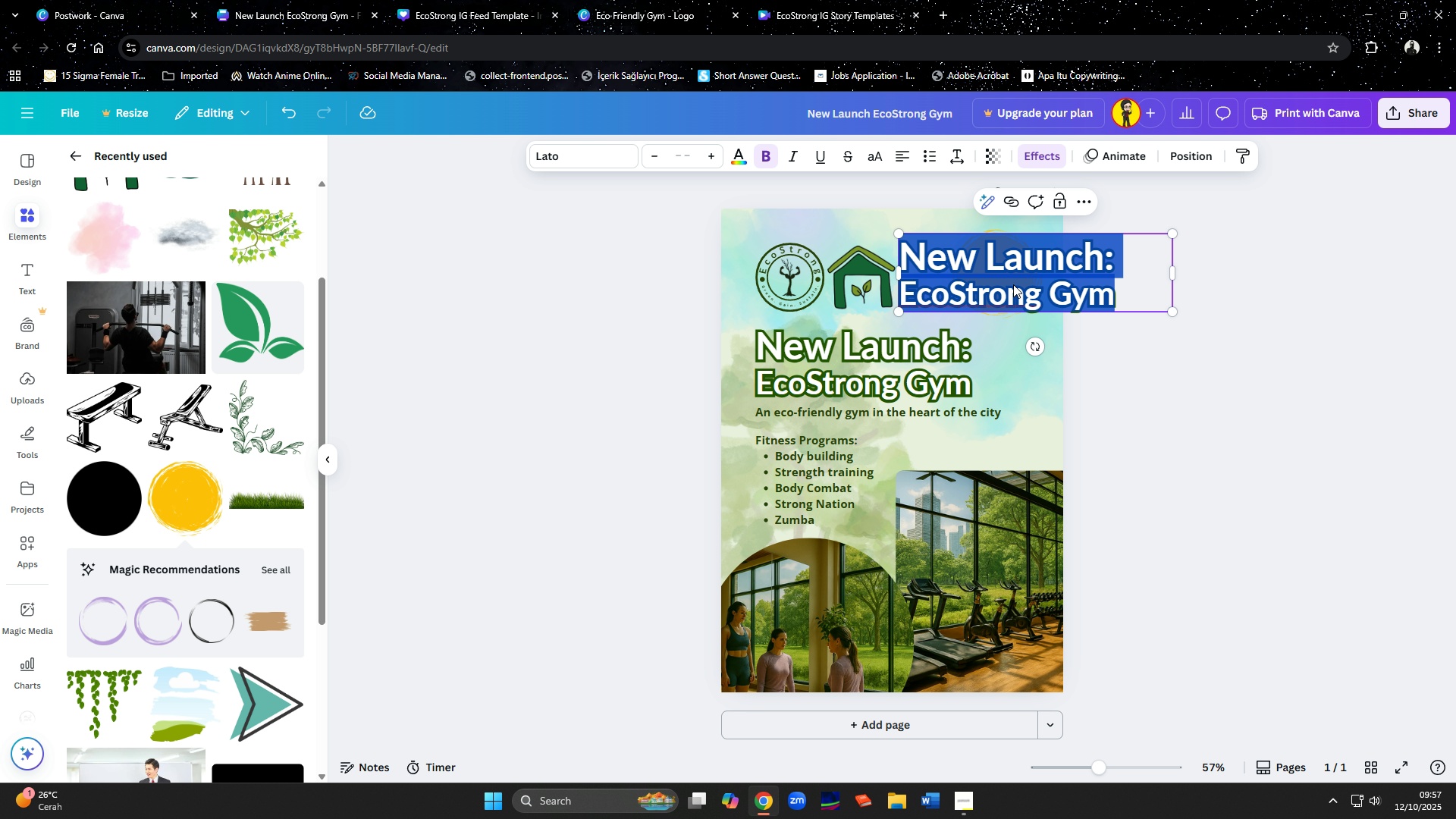 
type(50% off membership)
 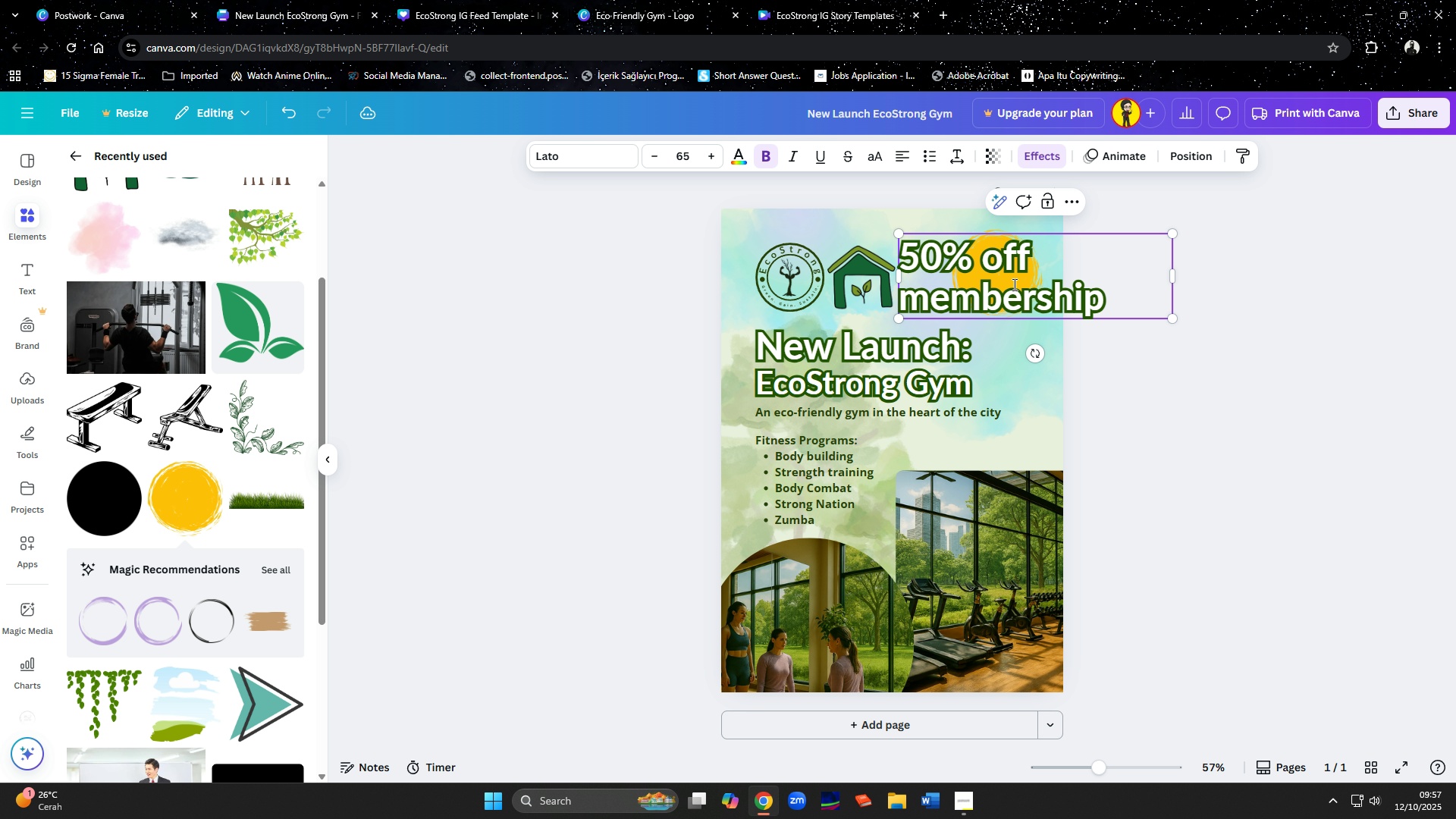 
left_click([912, 162])
 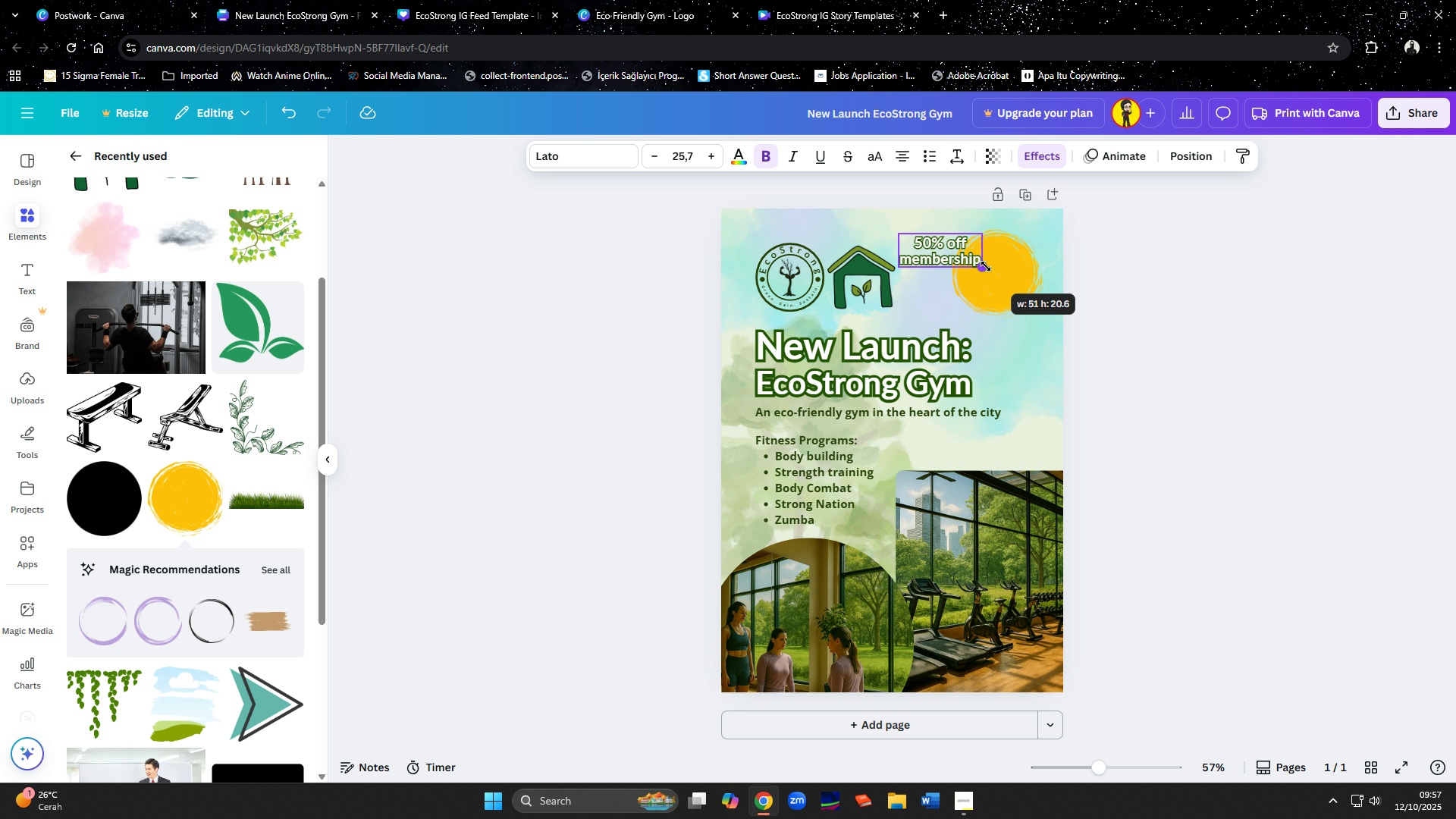 
wait(6.79)
 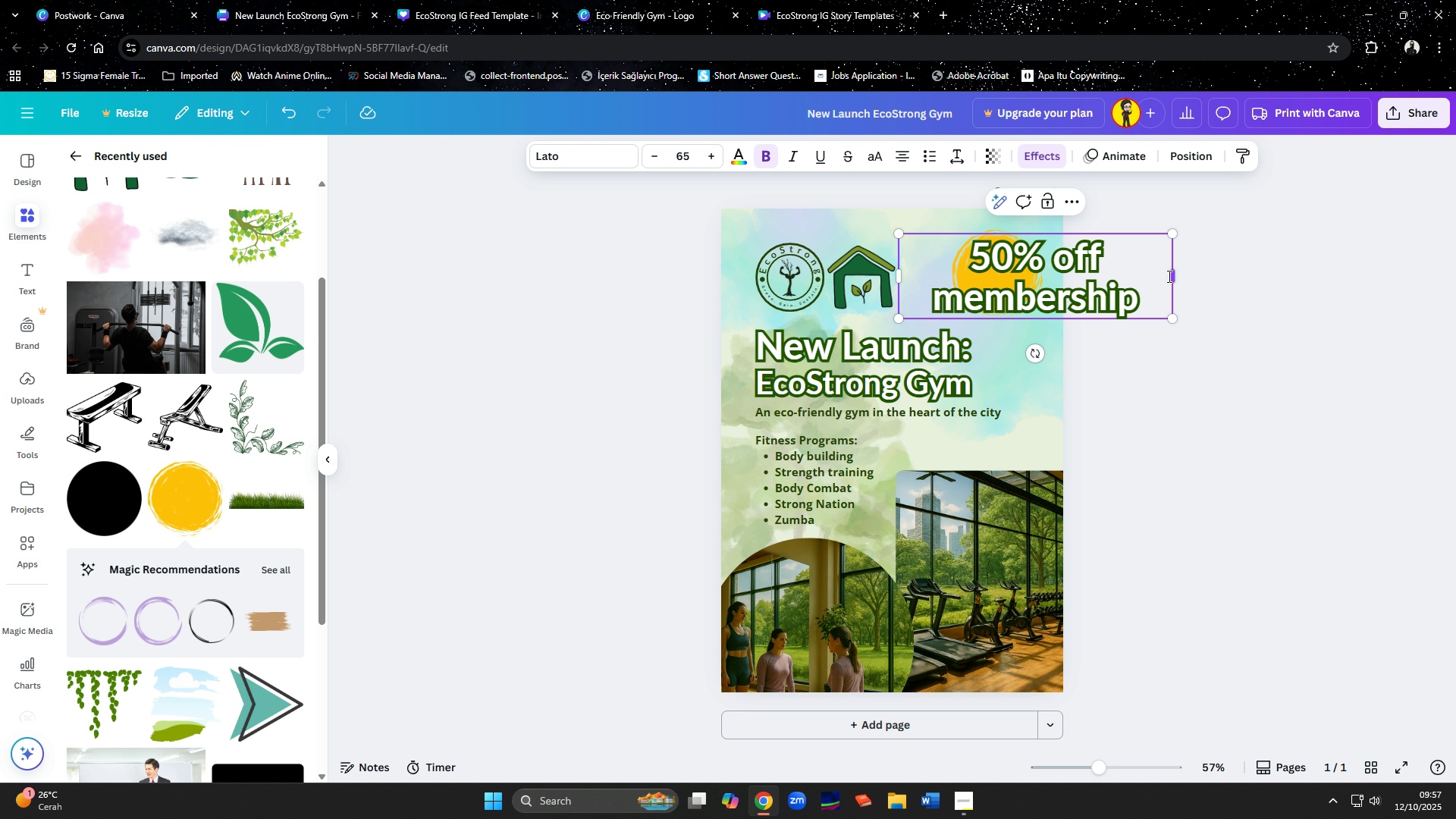 
left_click([1194, 294])
 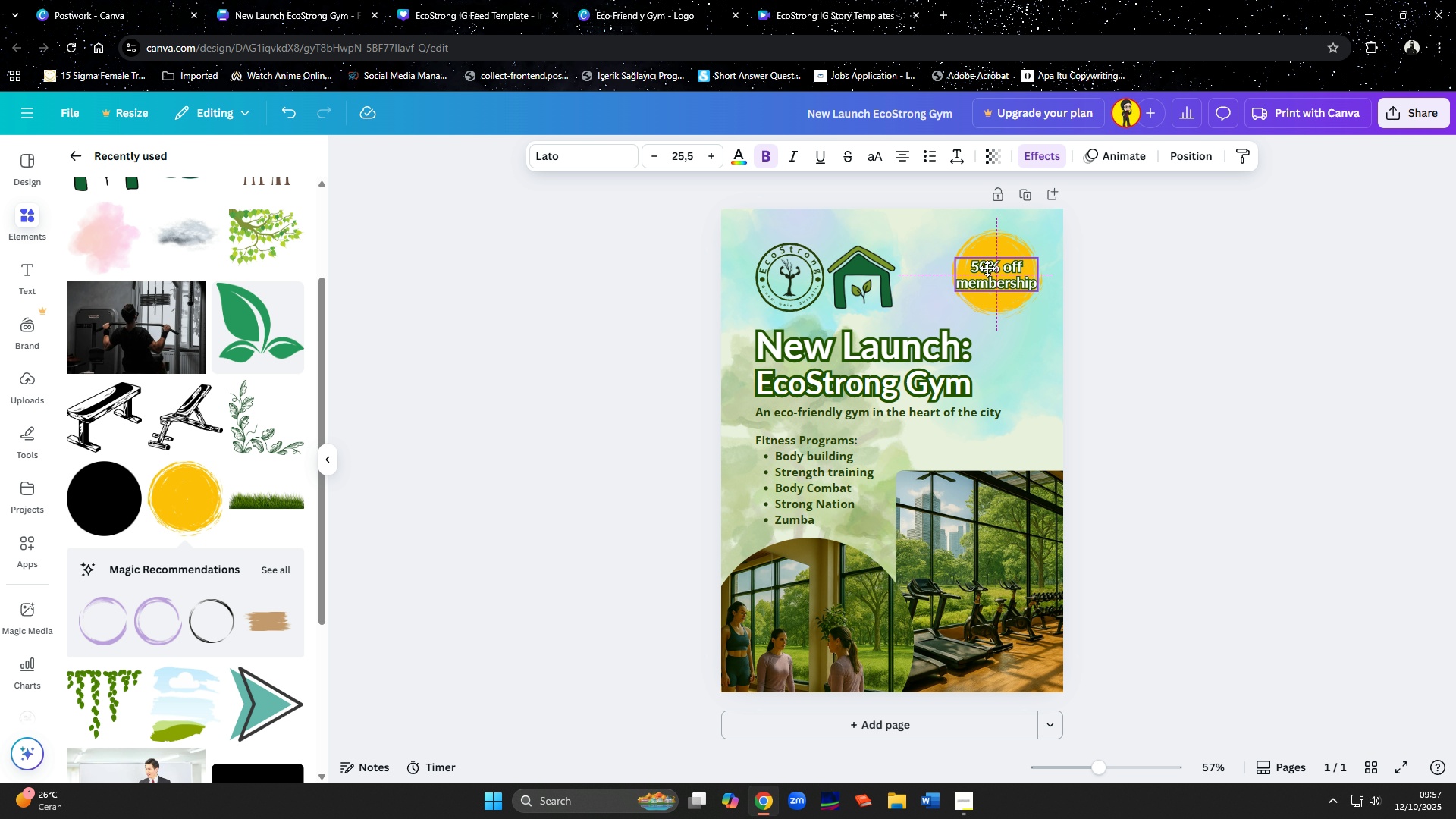 
left_click([1146, 301])
 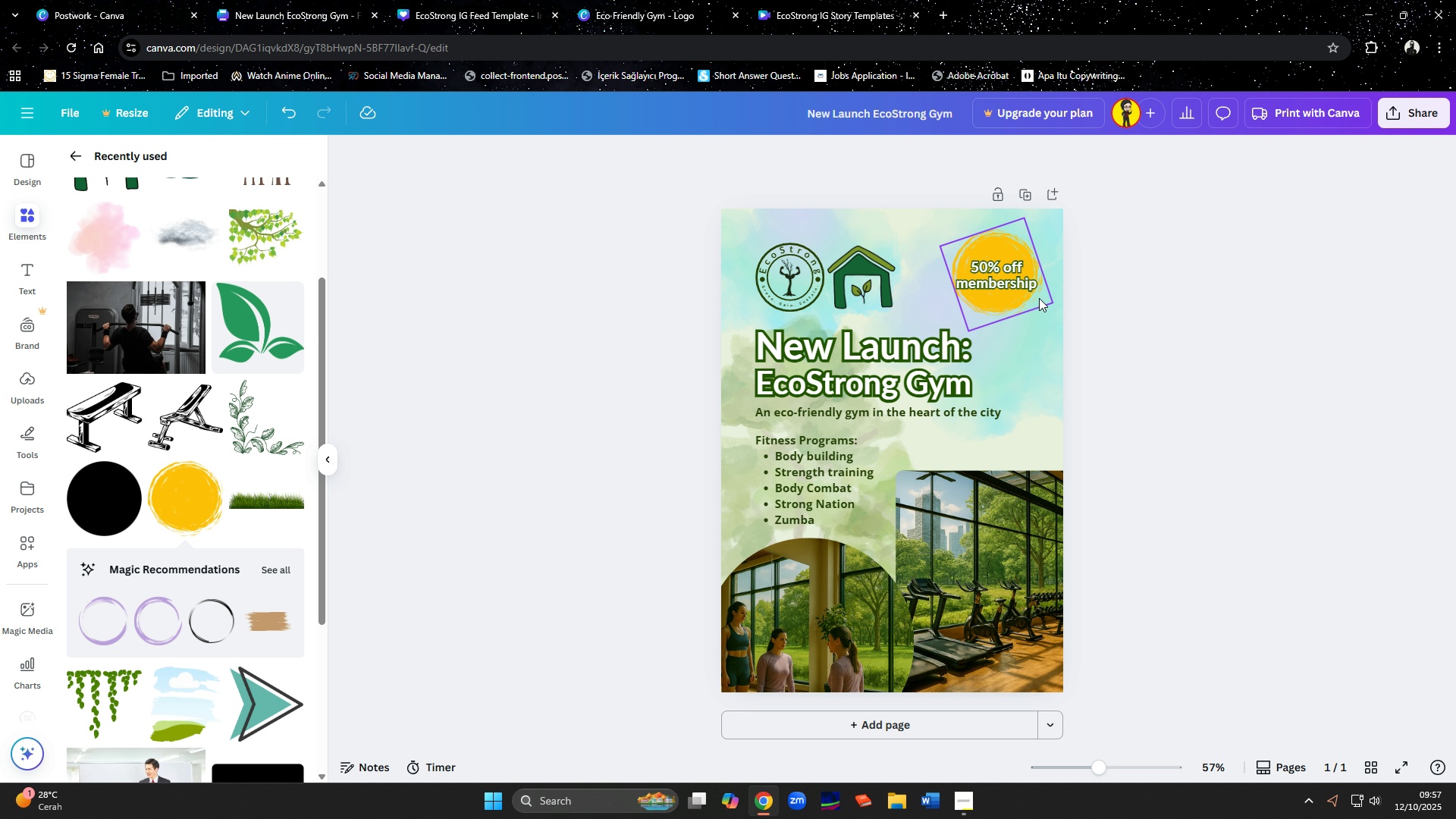 
left_click([1006, 279])
 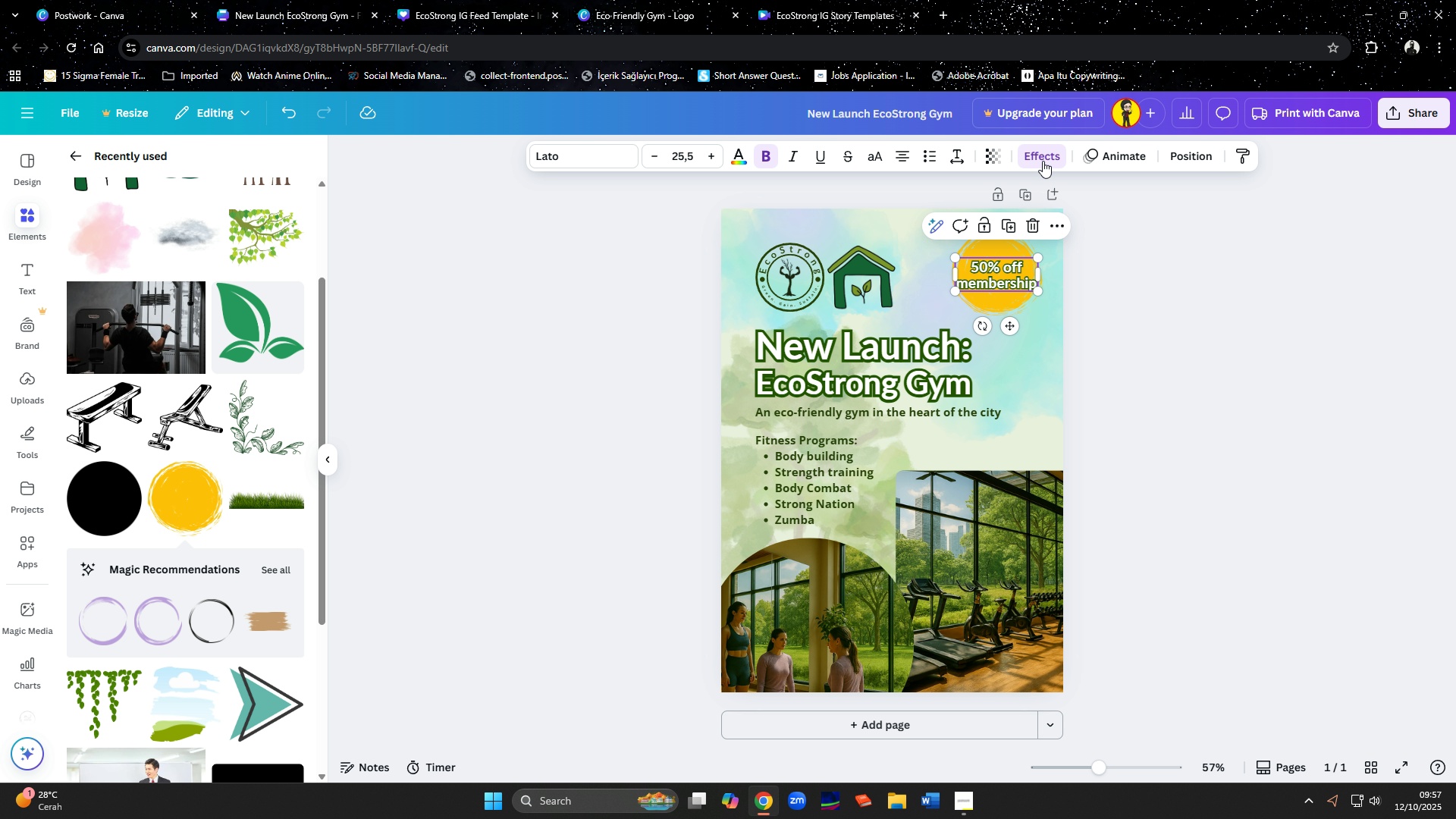 
left_click([1043, 159])
 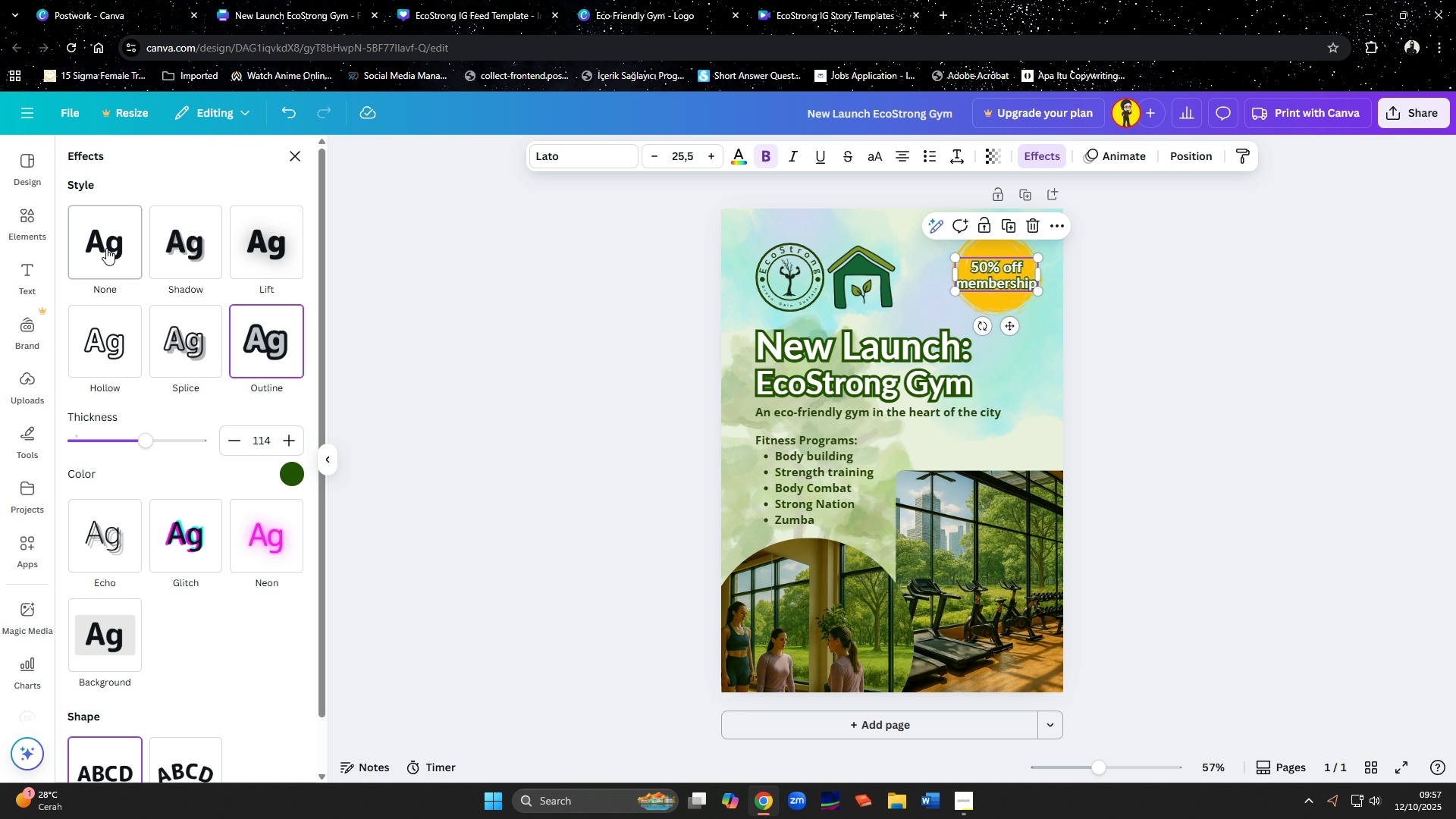 
left_click([102, 245])
 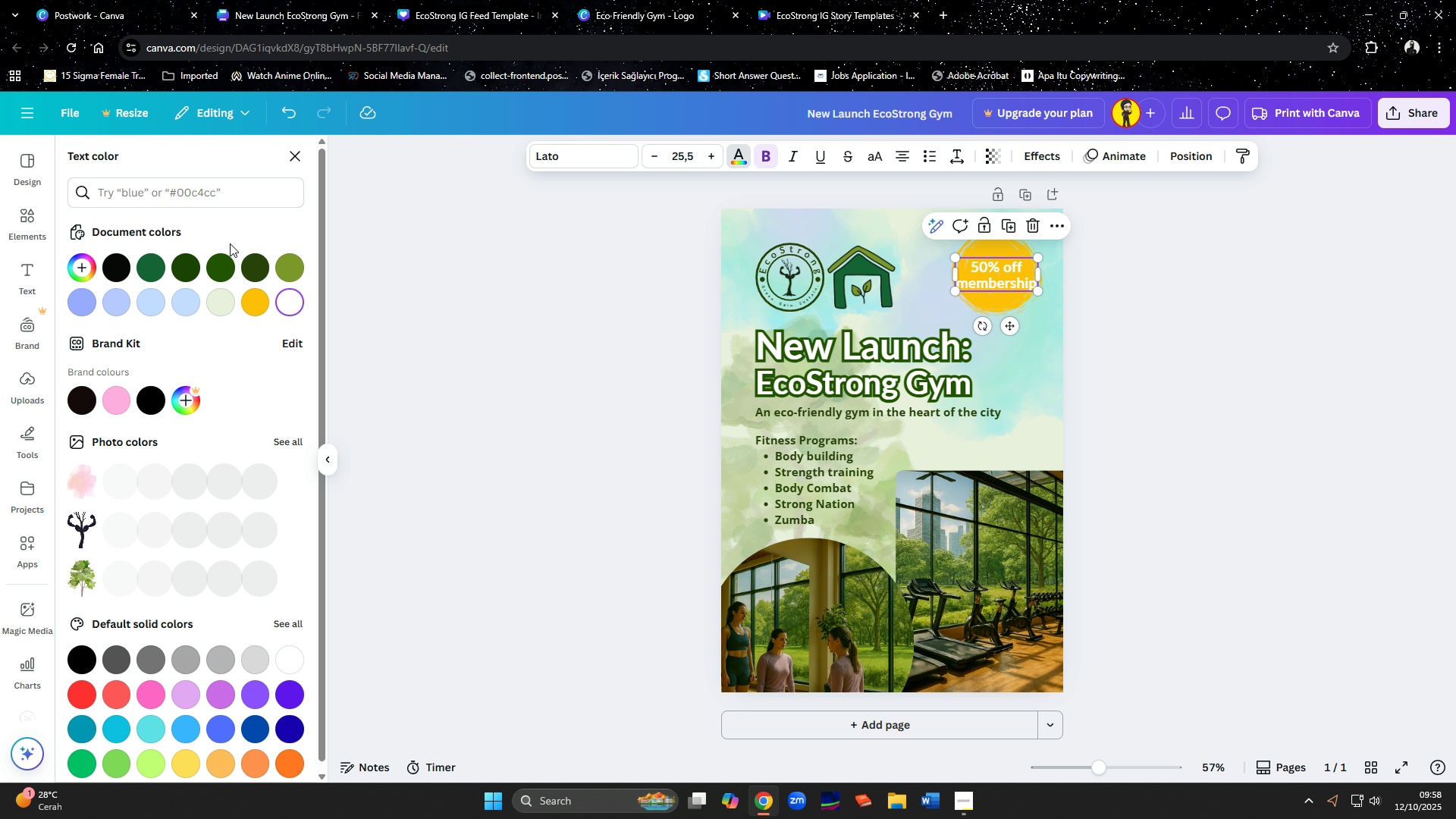 
left_click([124, 265])
 